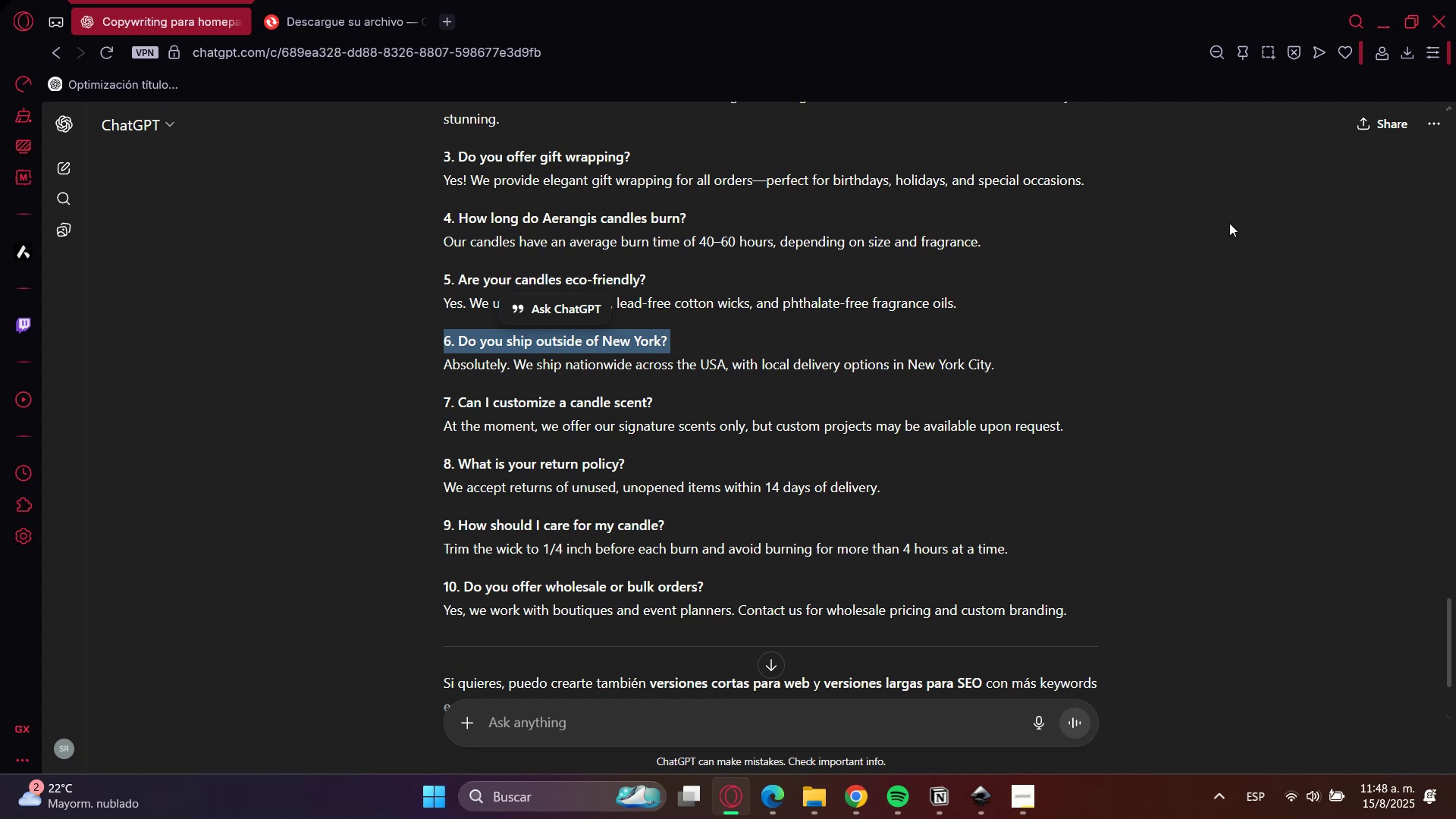 
key(Control+C)
 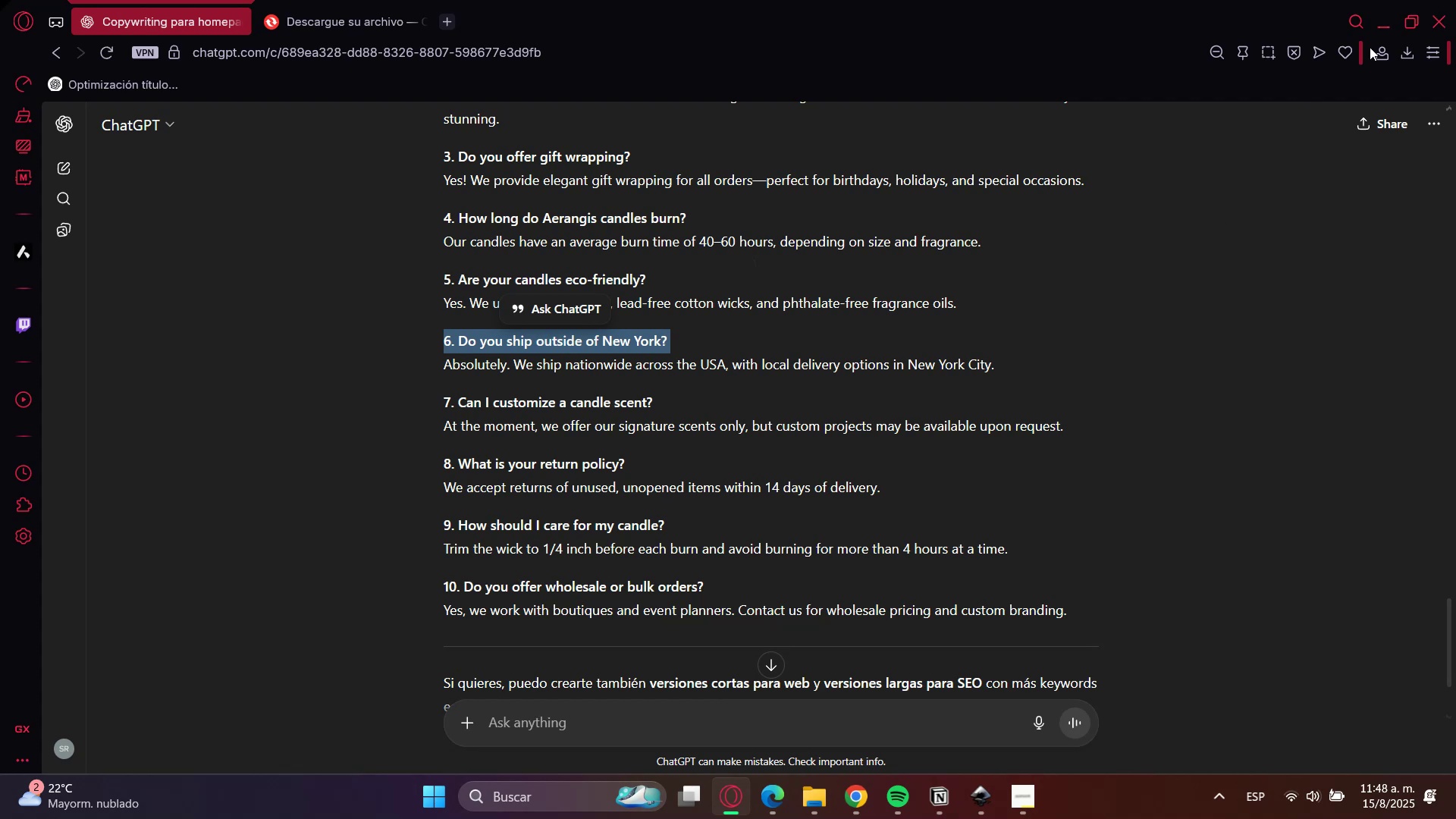 
left_click([1389, 11])
 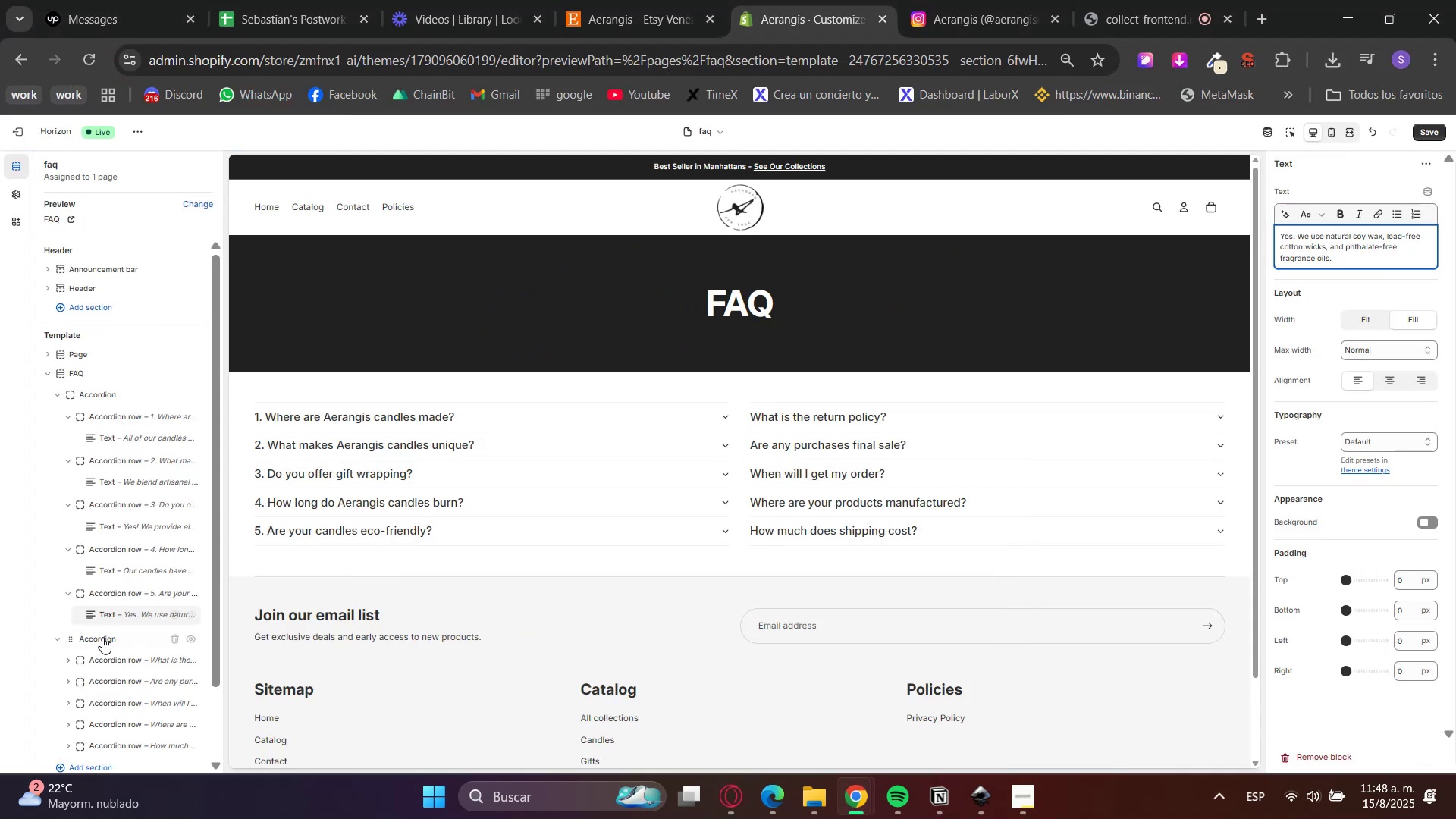 
left_click([99, 661])
 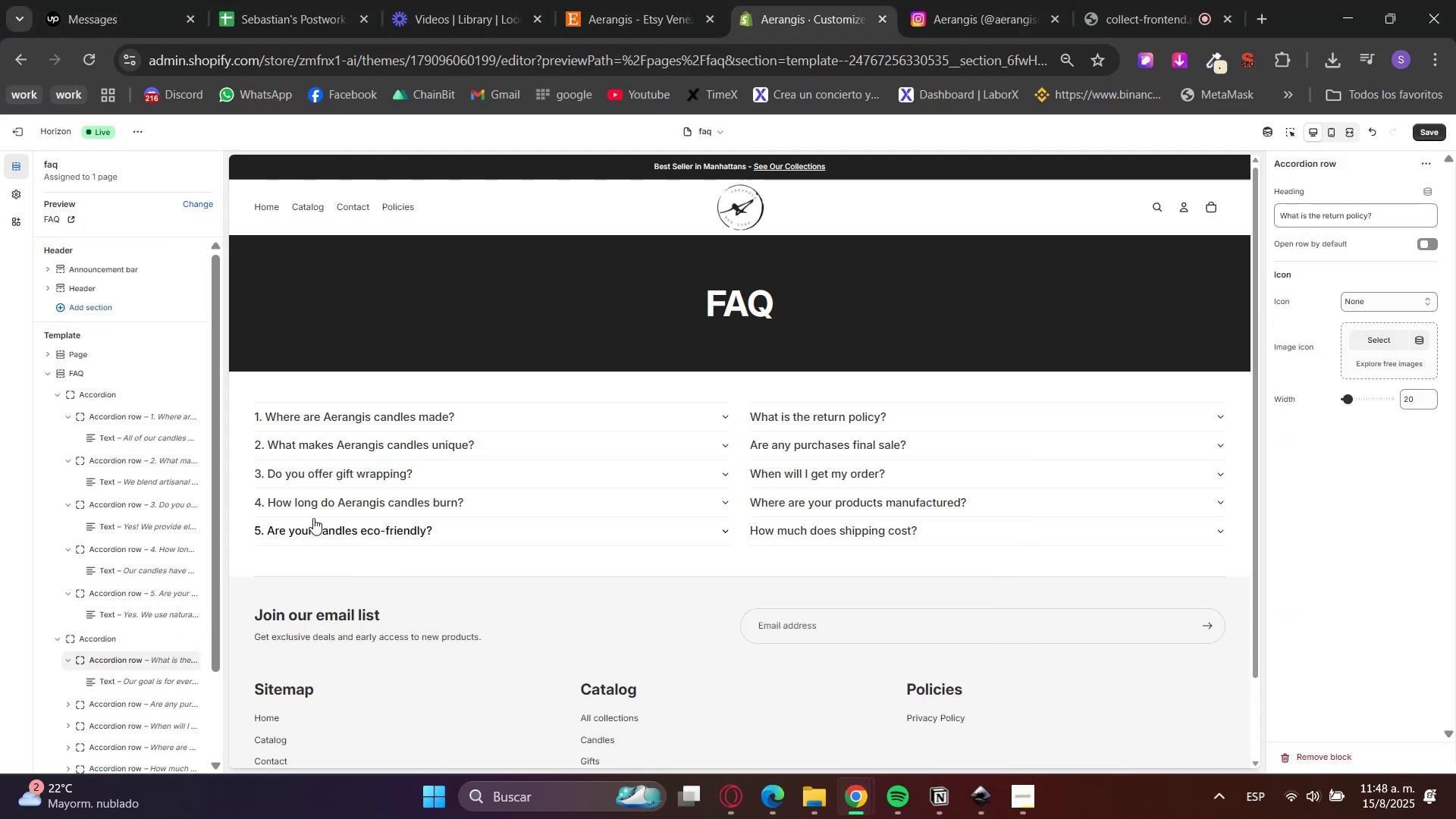 
scroll: coordinate [70, 548], scroll_direction: down, amount: 2.0
 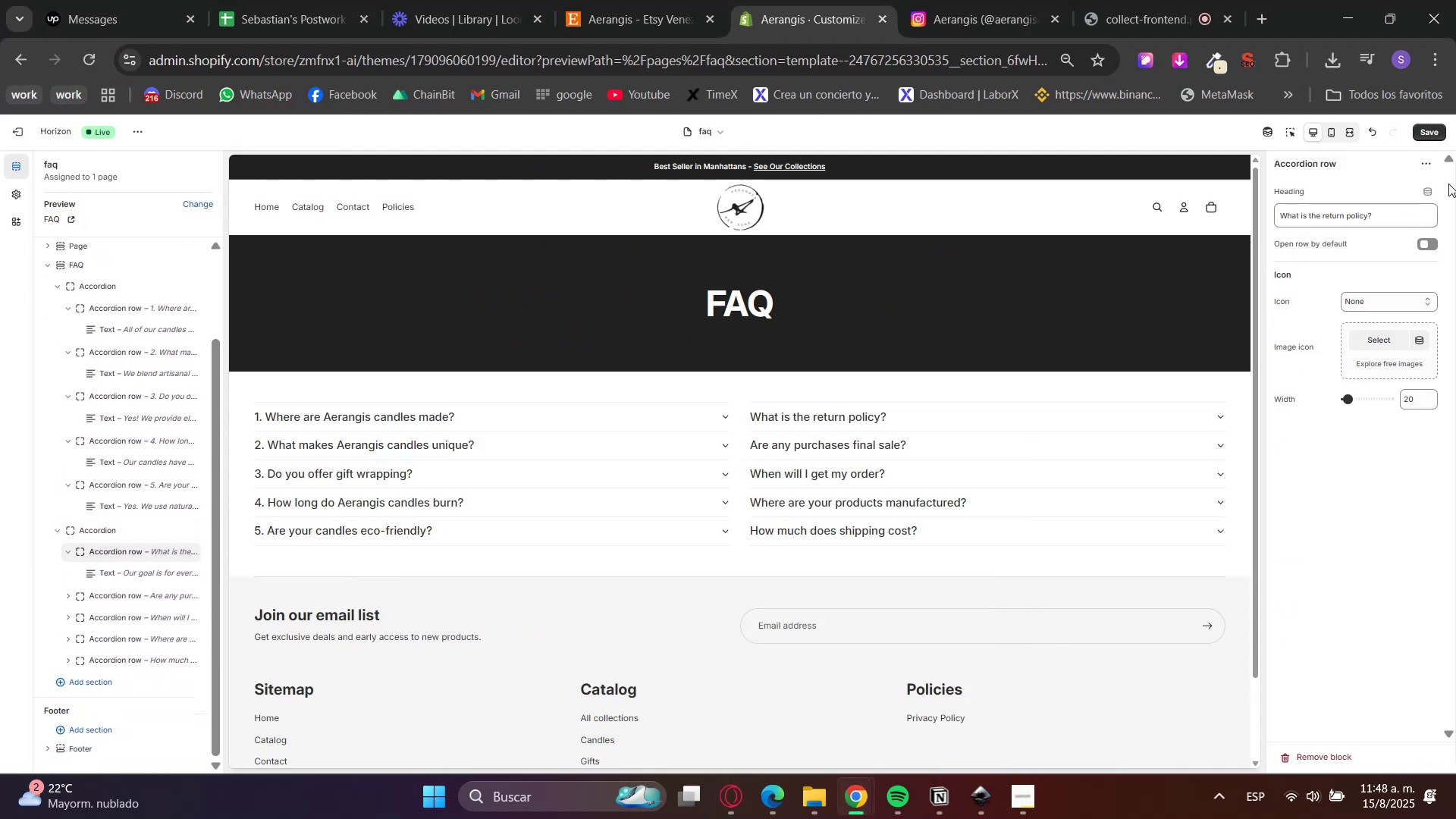 
left_click_drag(start_coordinate=[1395, 213], to_coordinate=[1143, 218])
 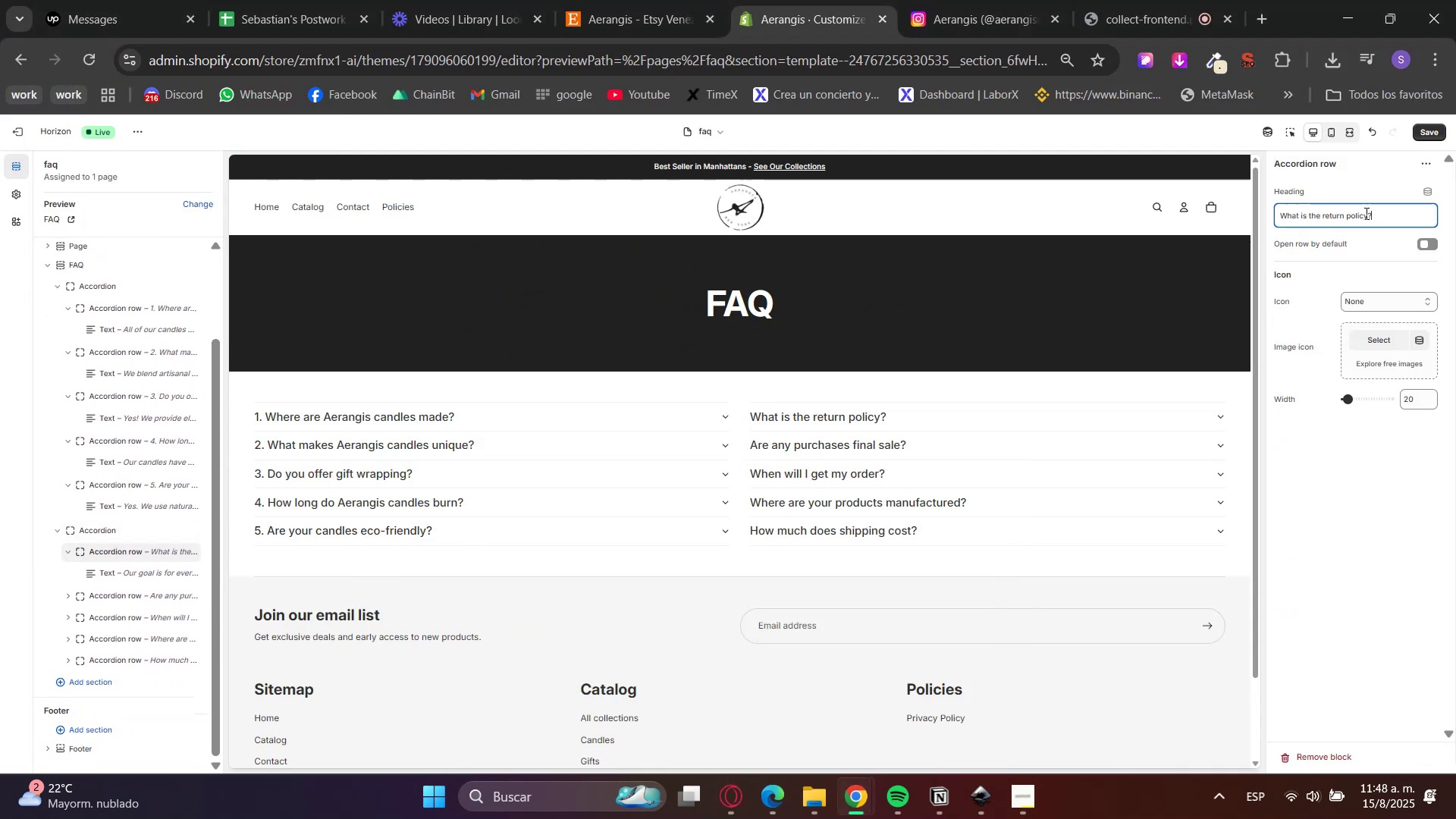 
key(Control+ControlLeft)
 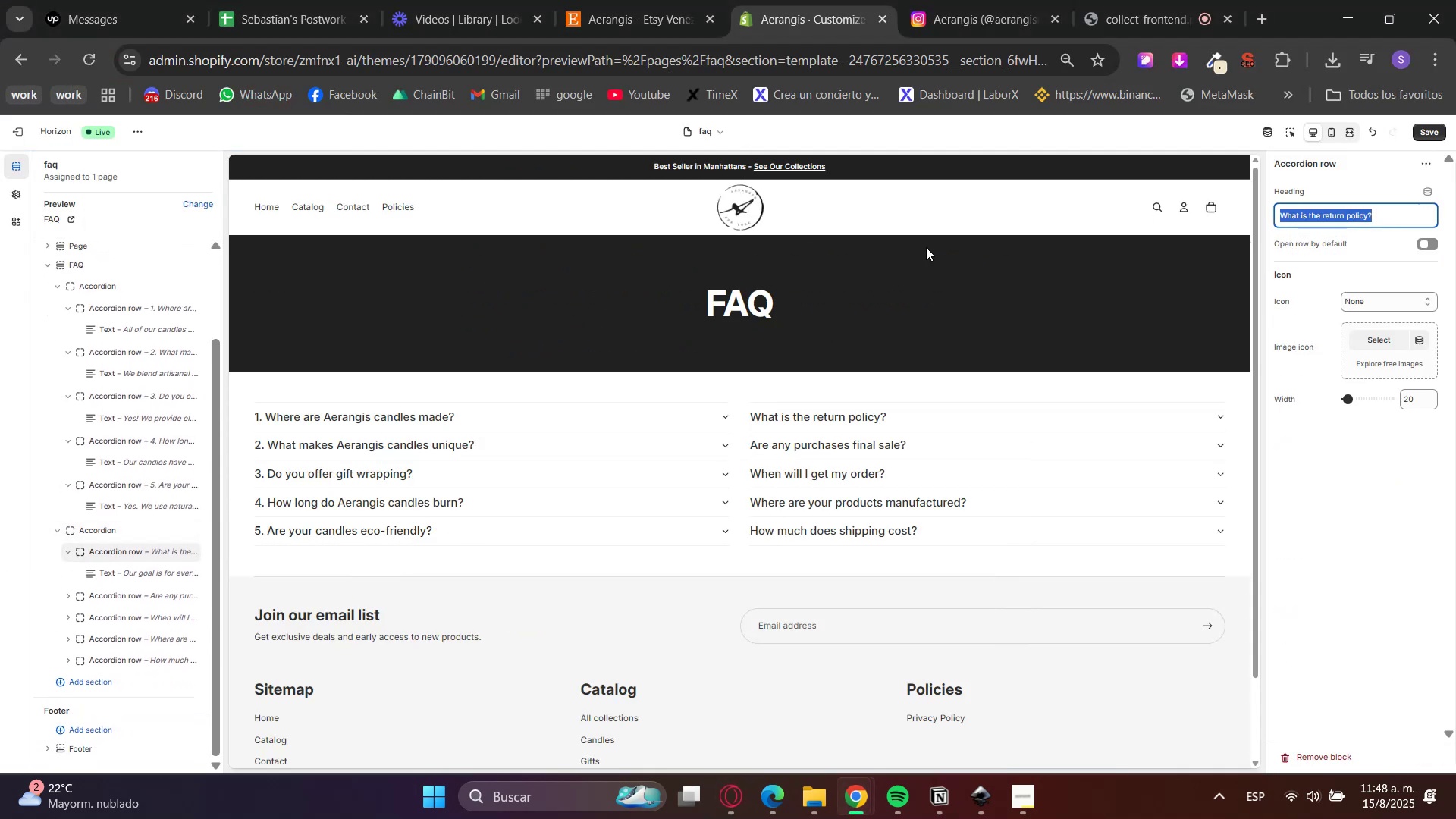 
key(Control+V)
 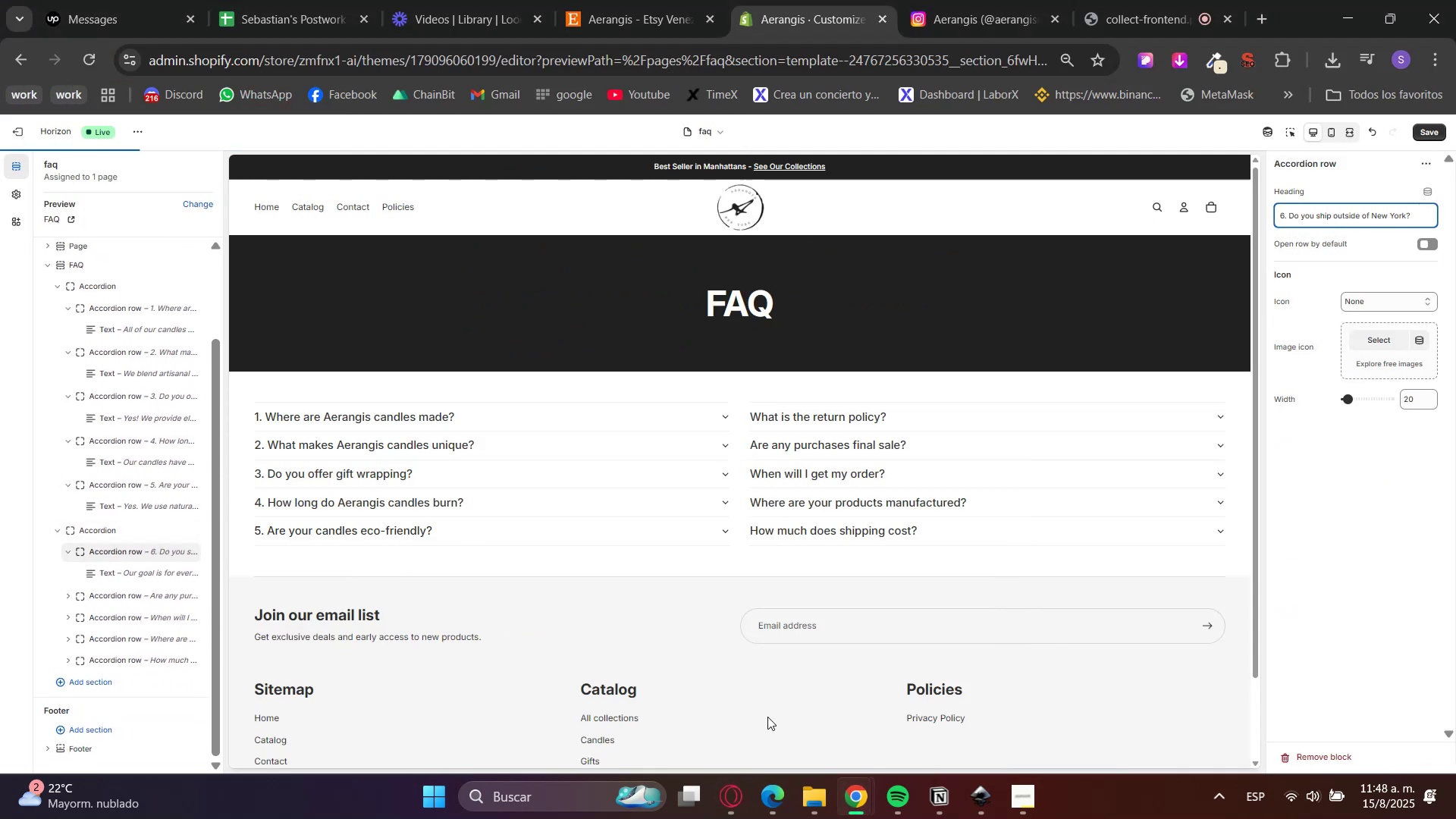 
left_click([726, 812])
 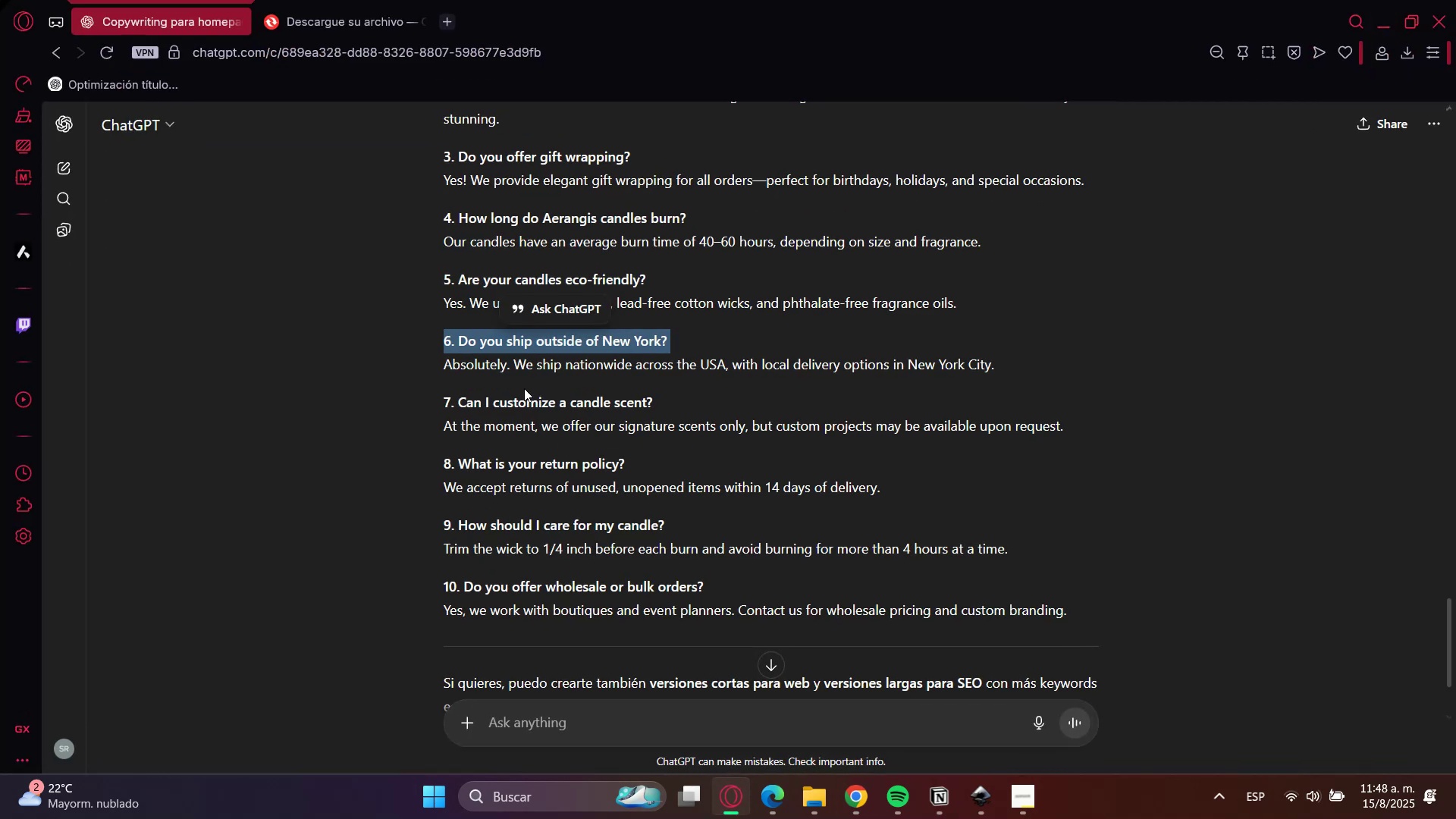 
double_click([515, 367])
 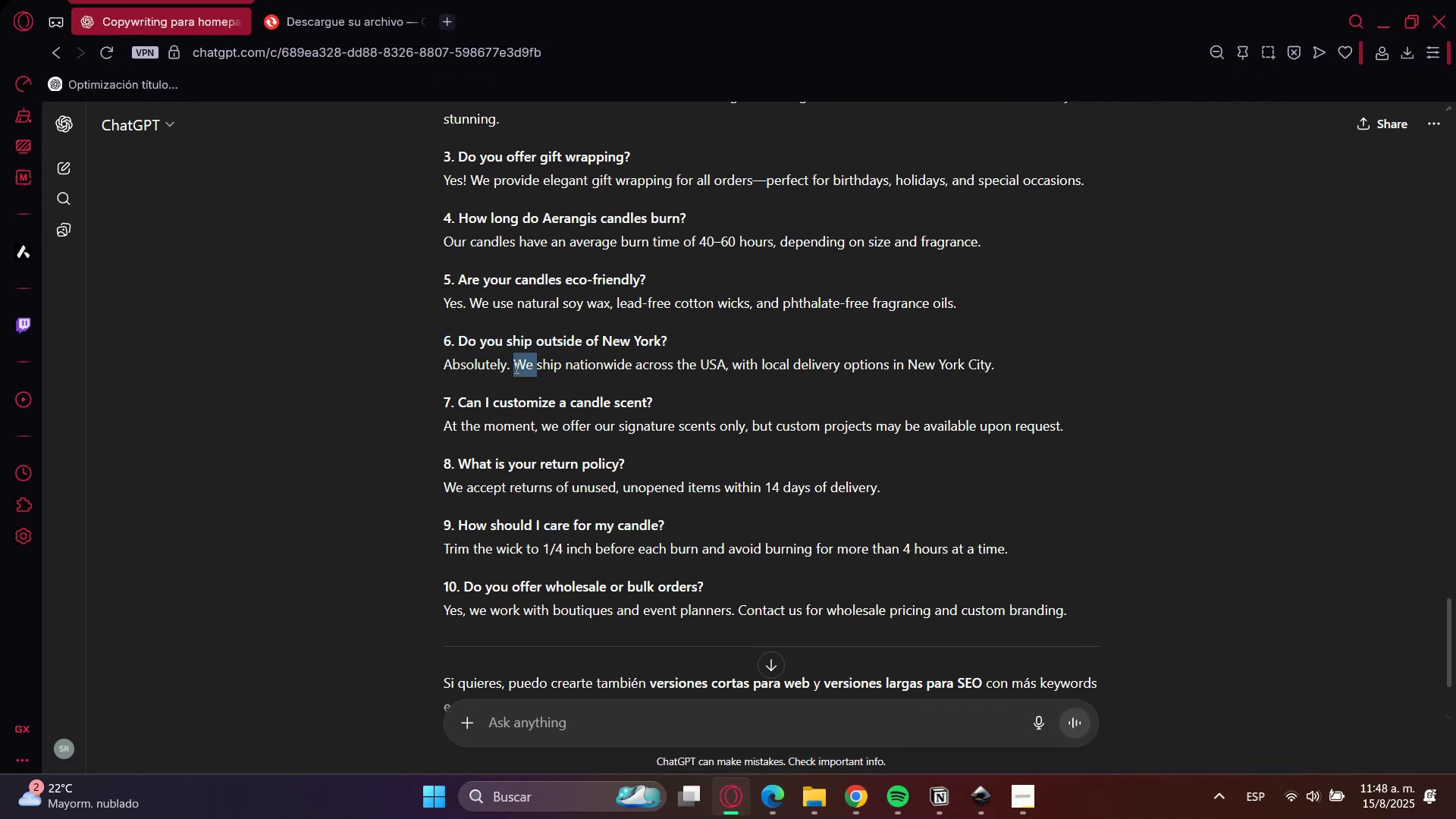 
triple_click([515, 367])
 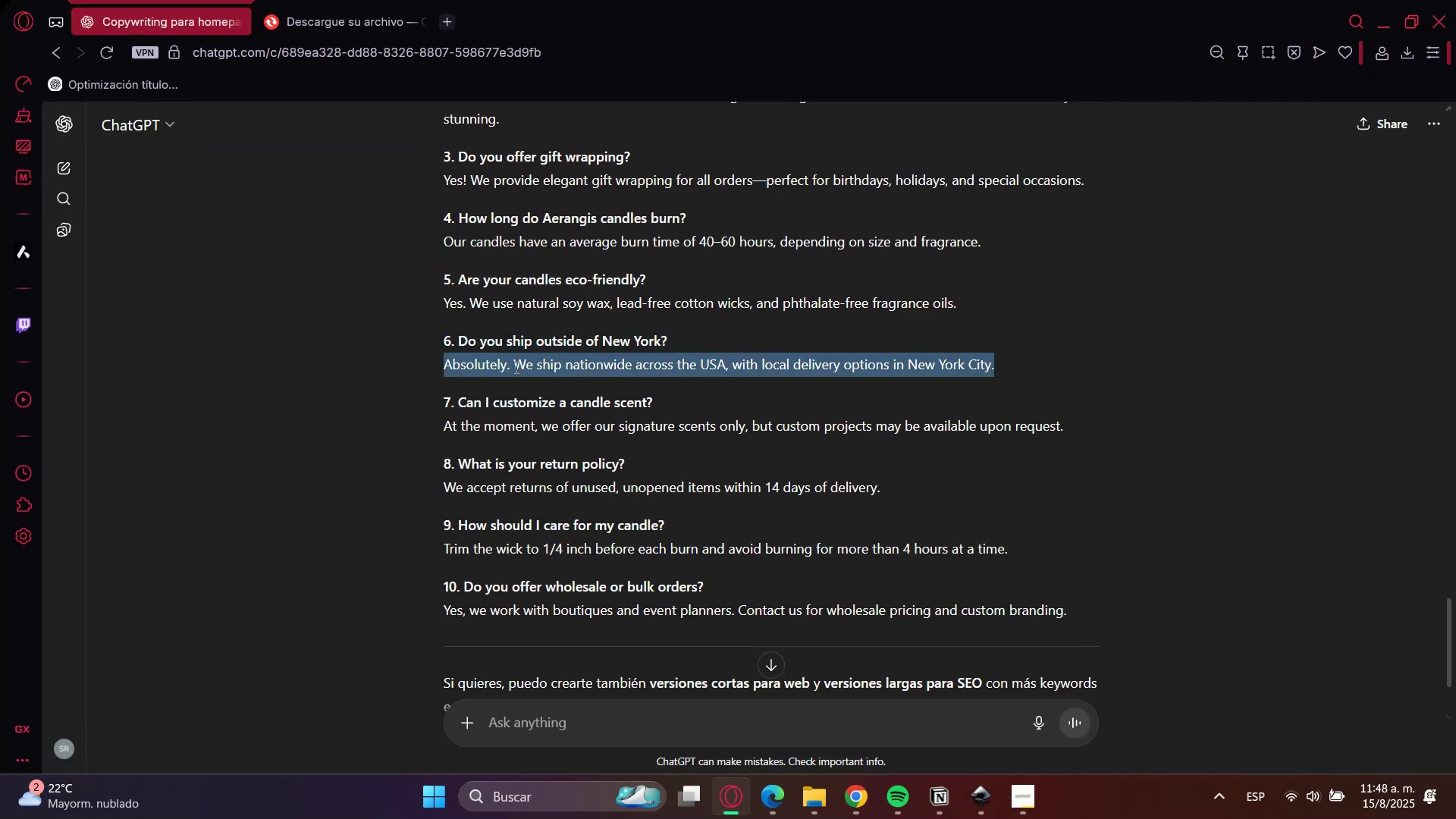 
key(Control+C)
 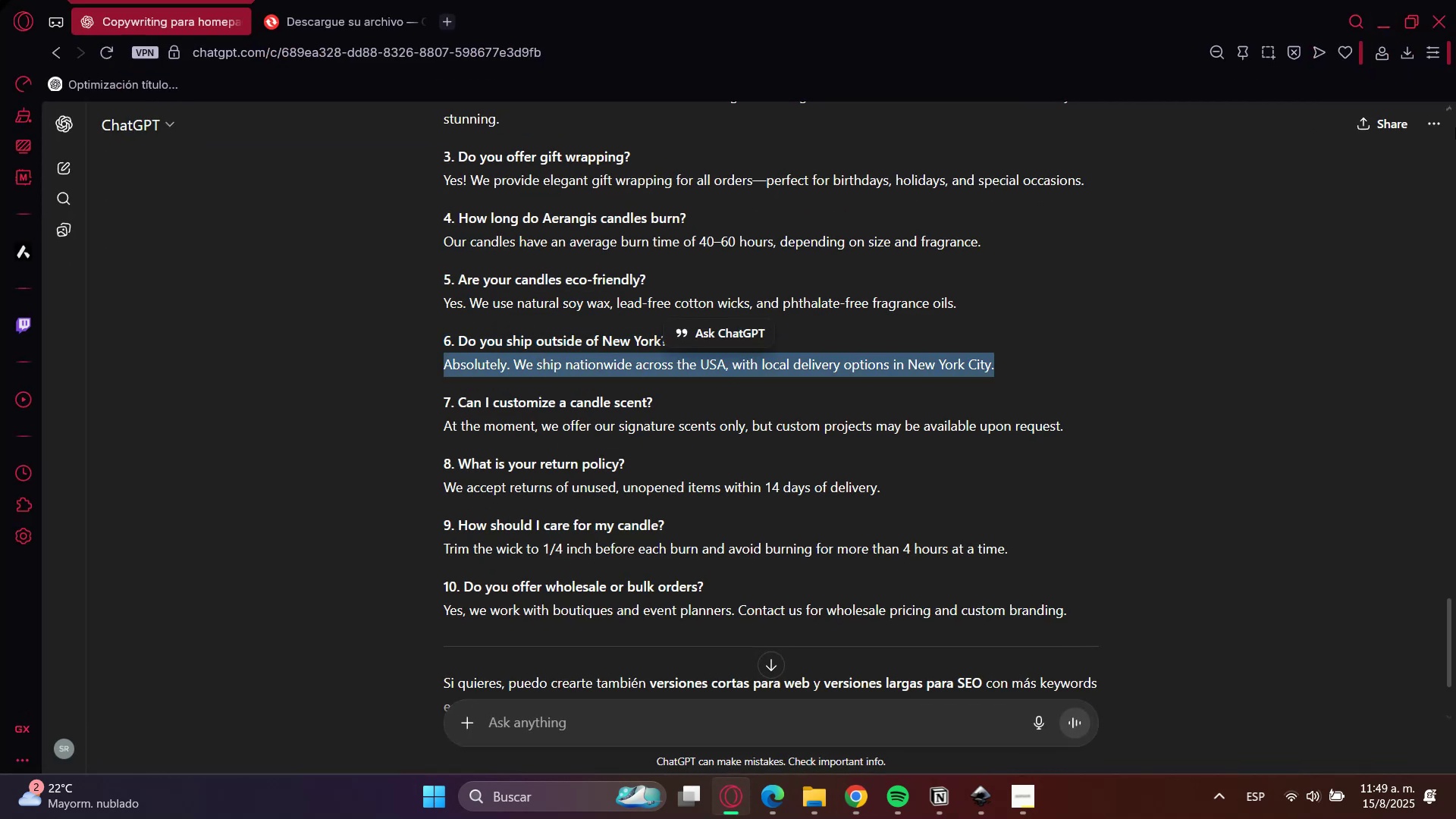 
key(Control+C)
 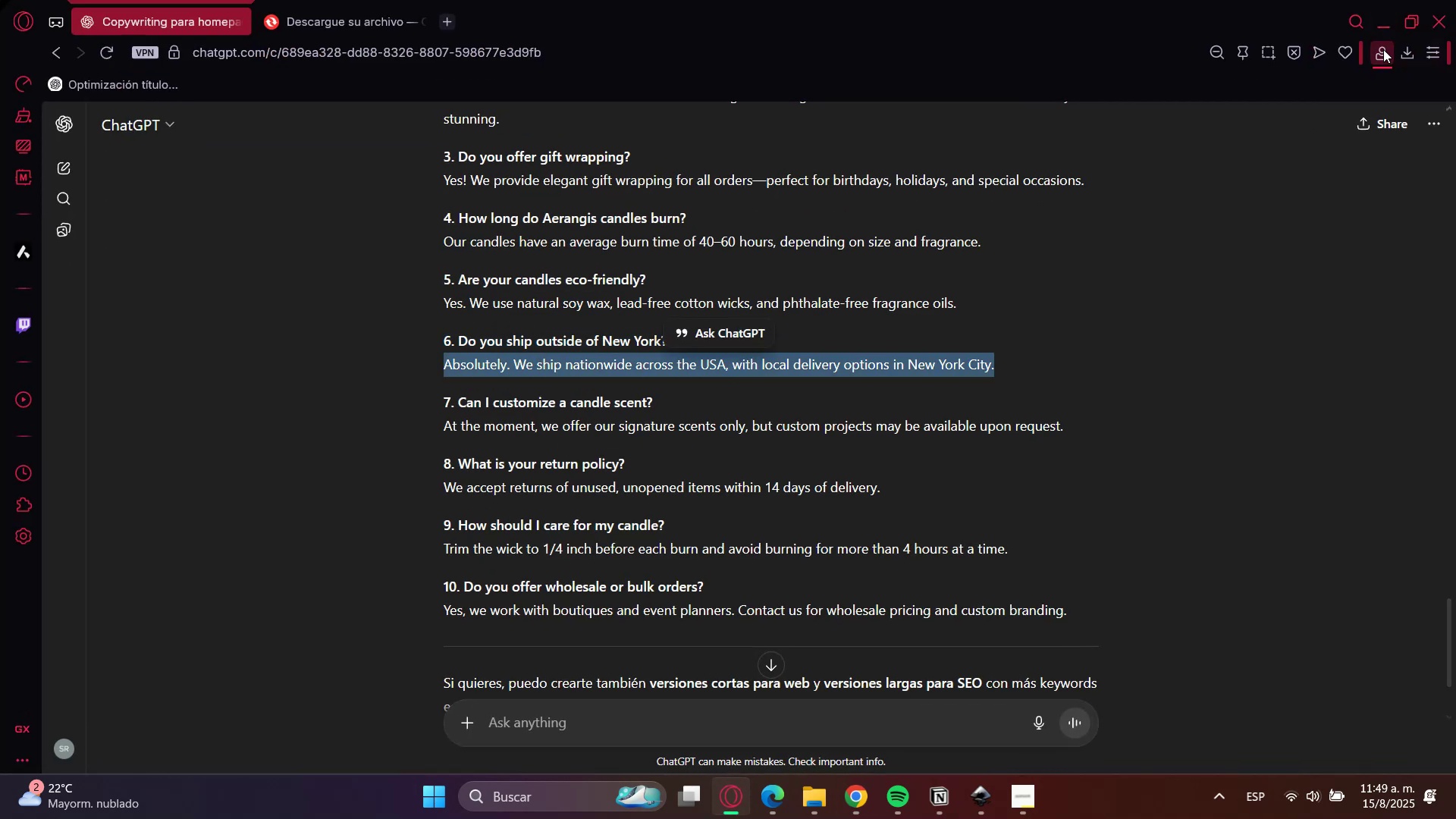 
key(Control+C)
 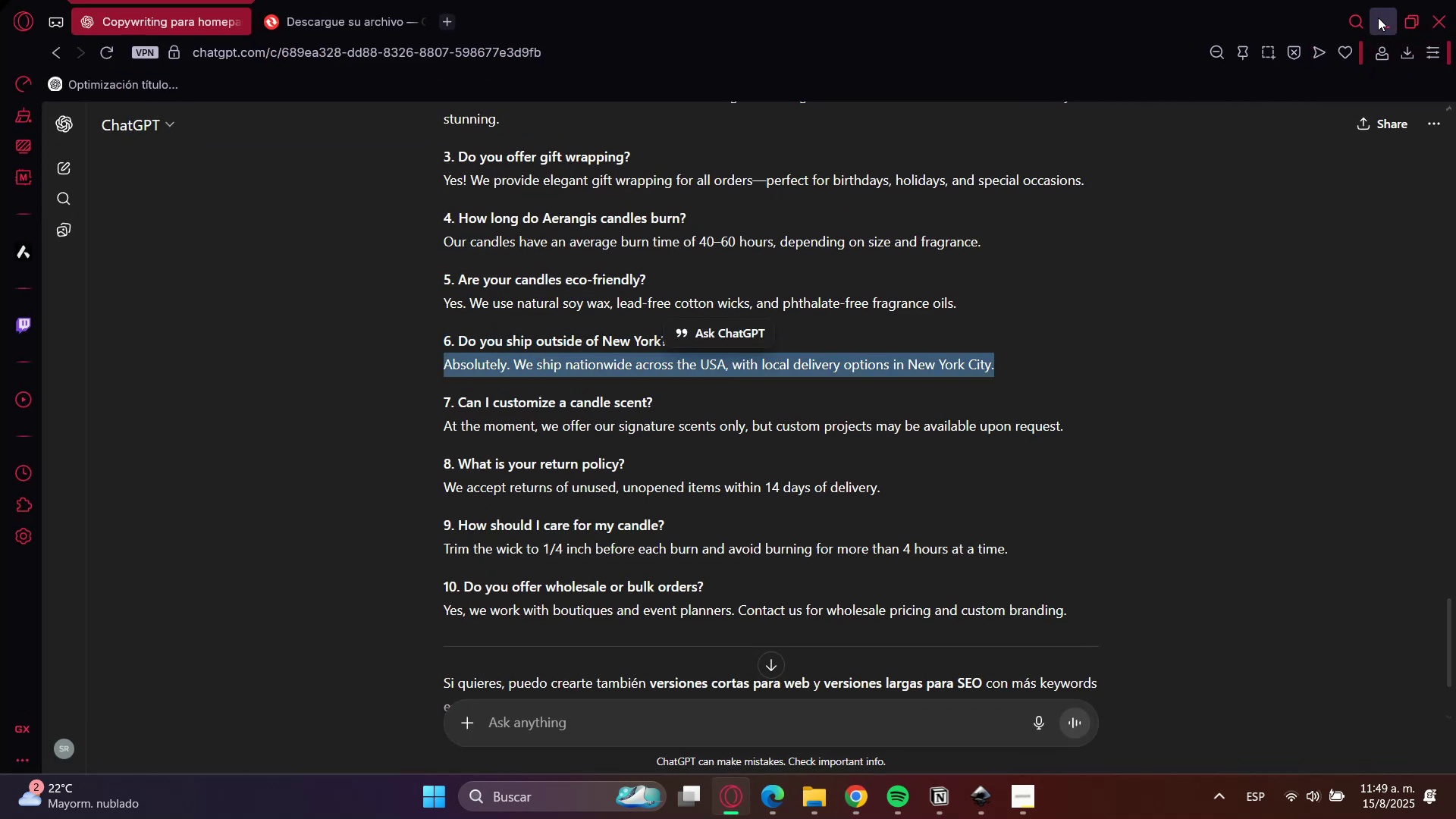 
left_click([1378, 17])
 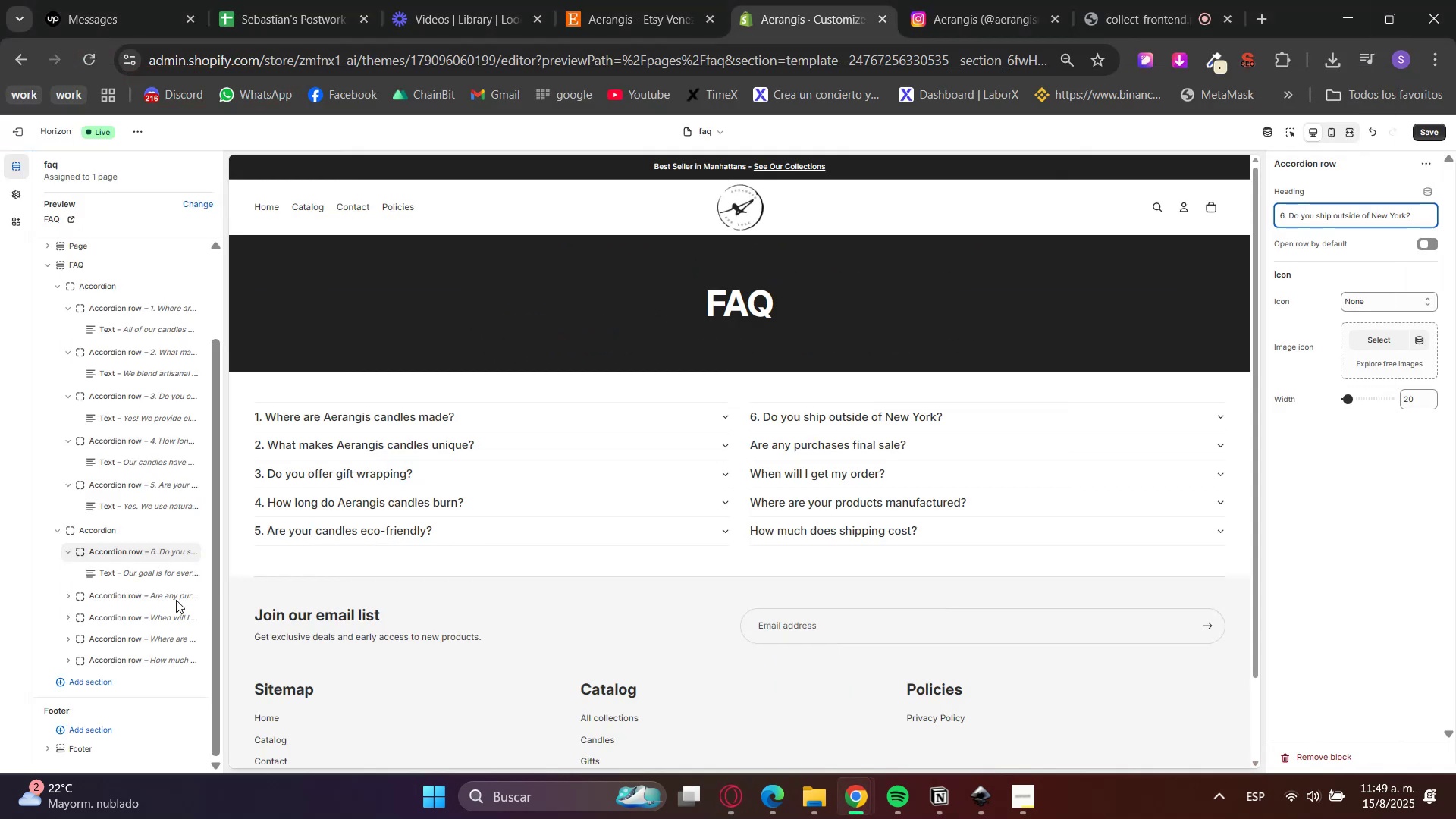 
left_click([133, 576])
 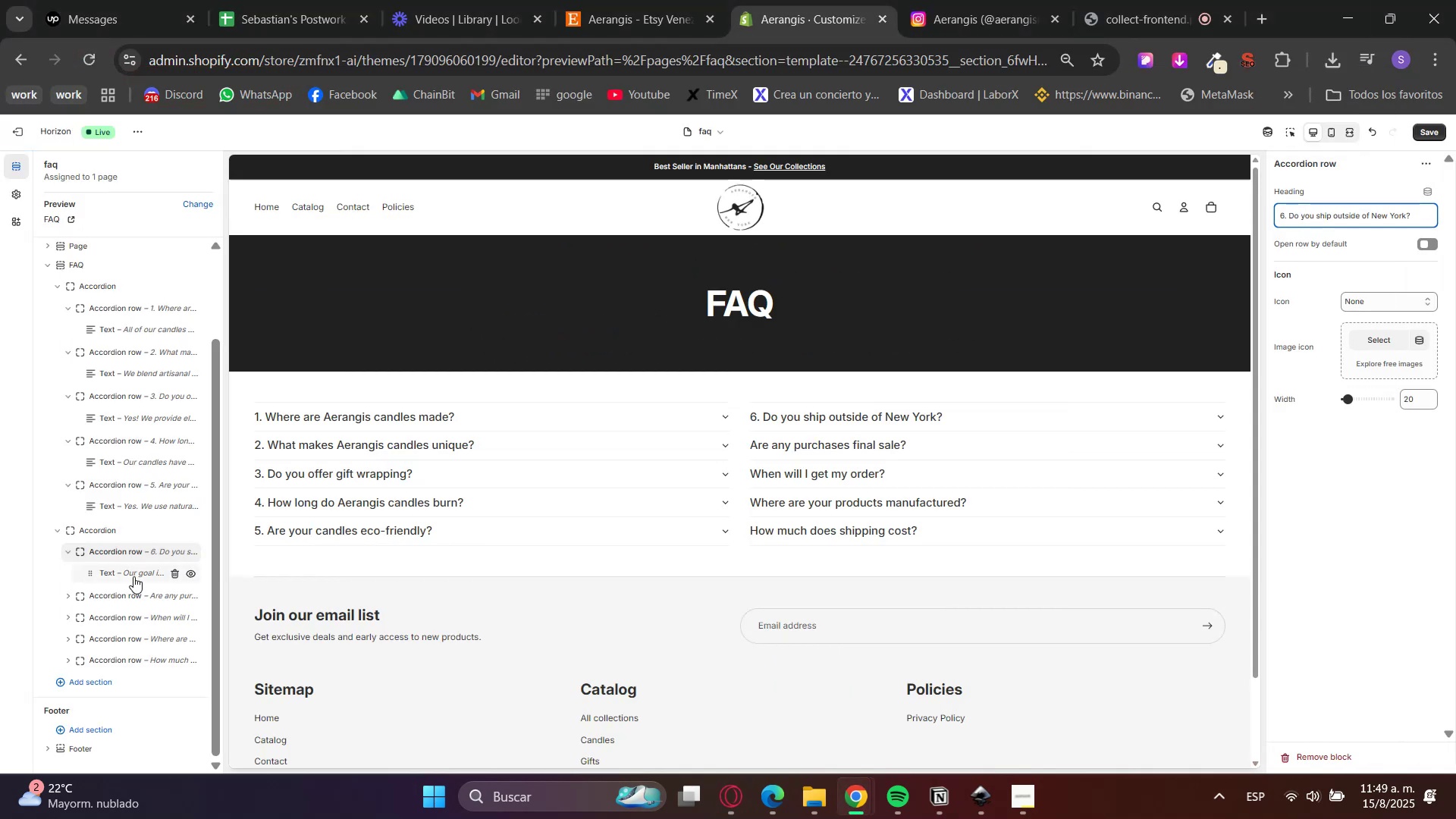 
left_click([1401, 251])
 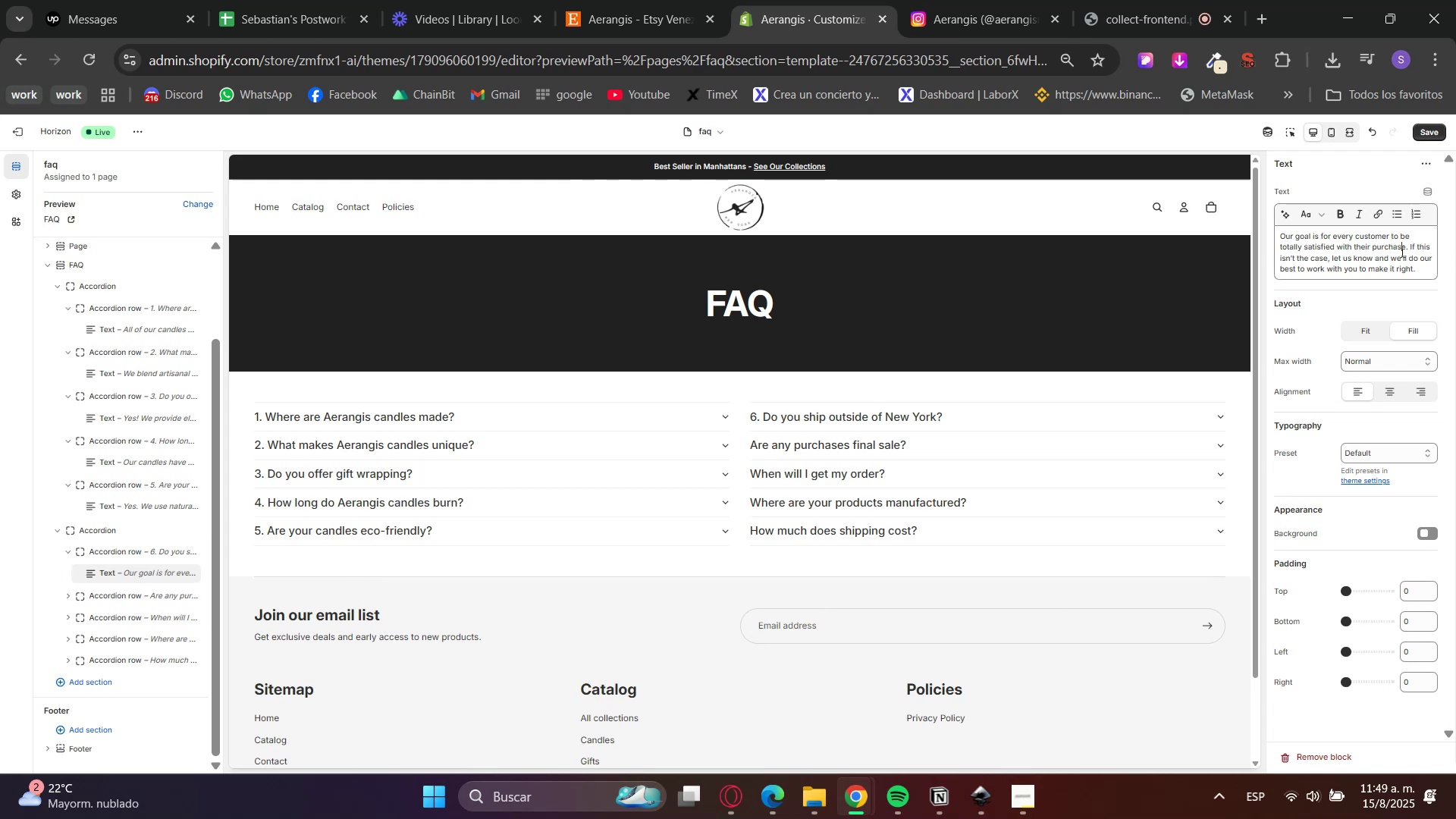 
double_click([1401, 251])
 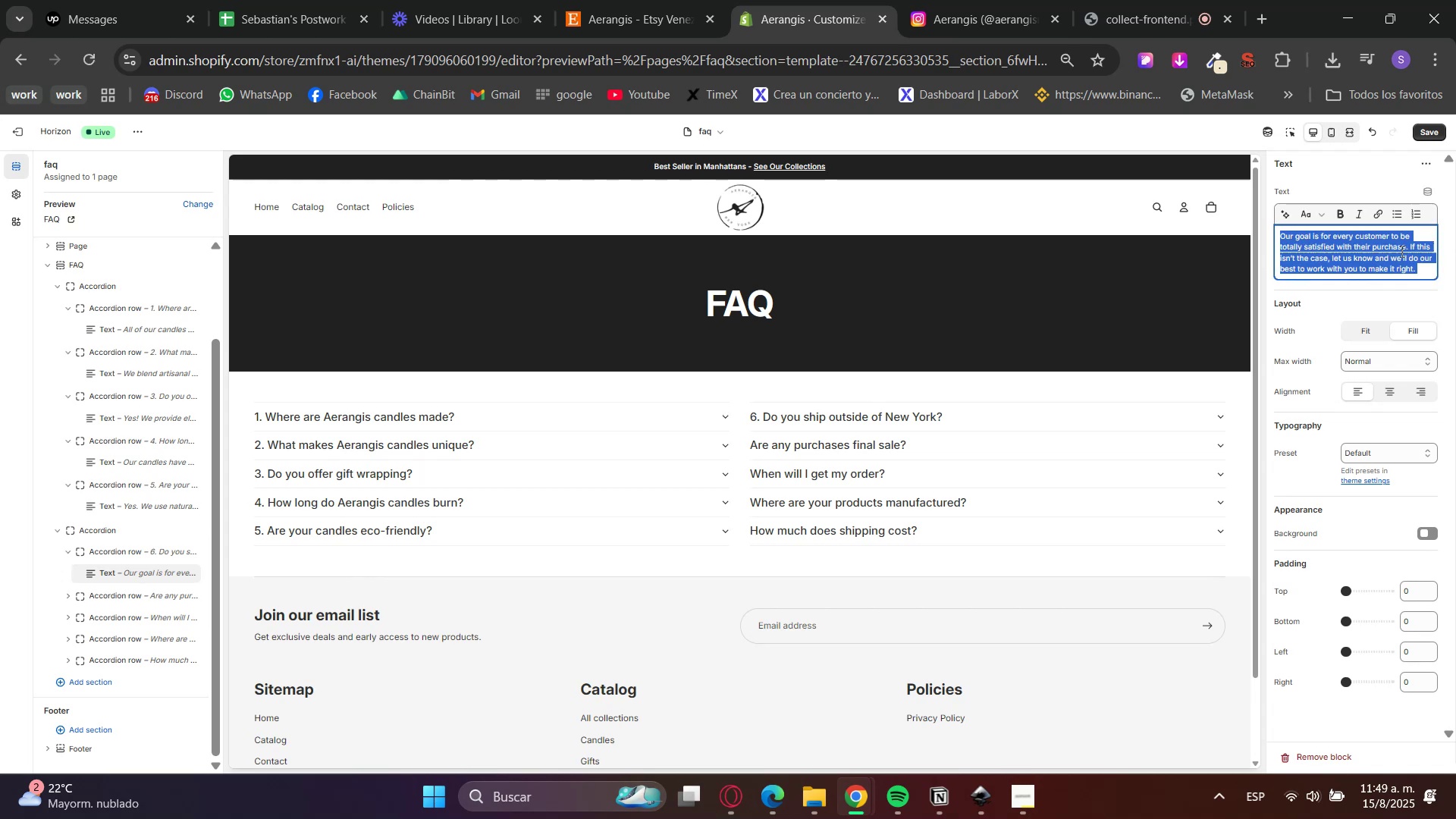 
triple_click([1401, 251])
 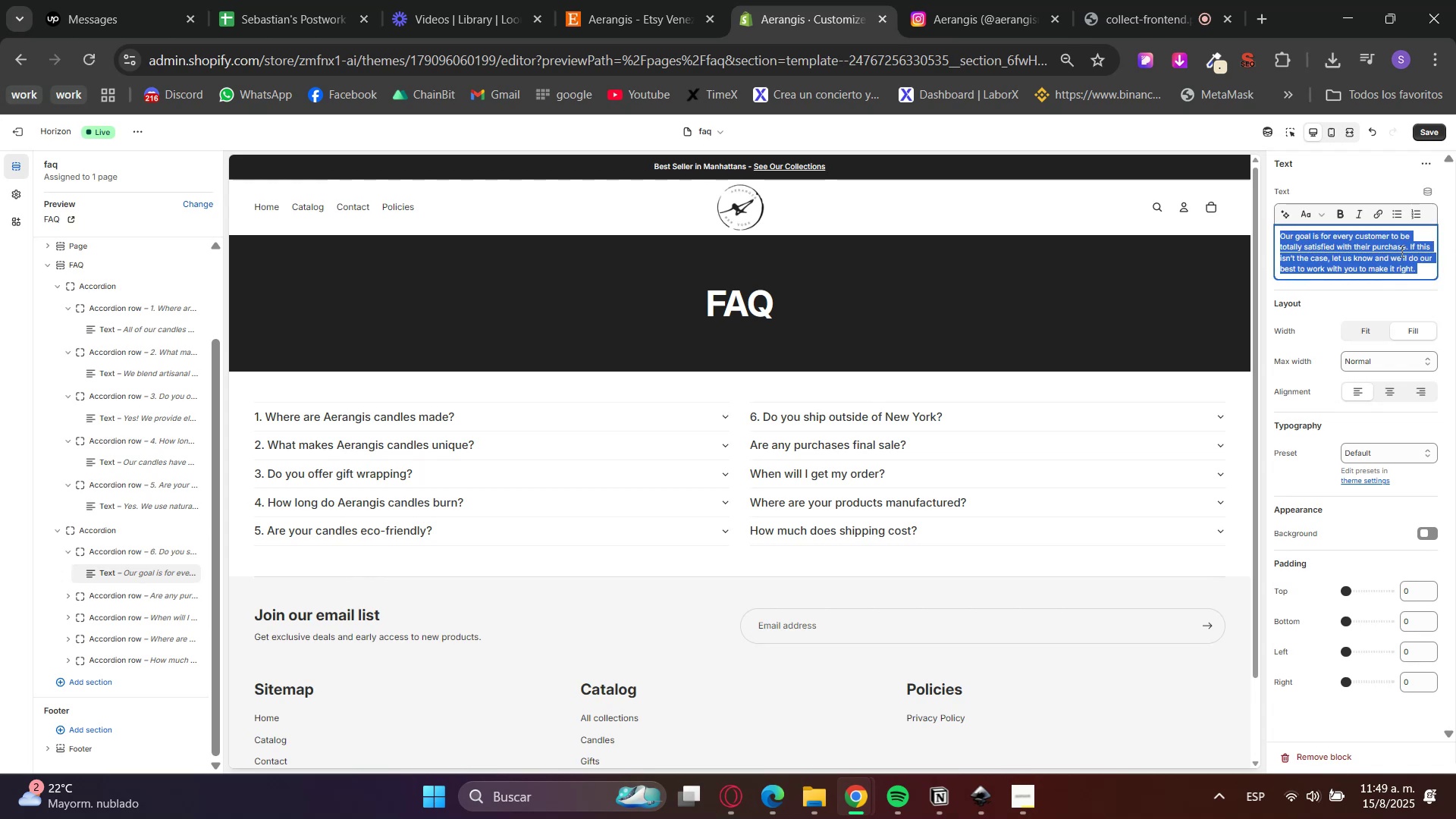 
key(Control+V)
 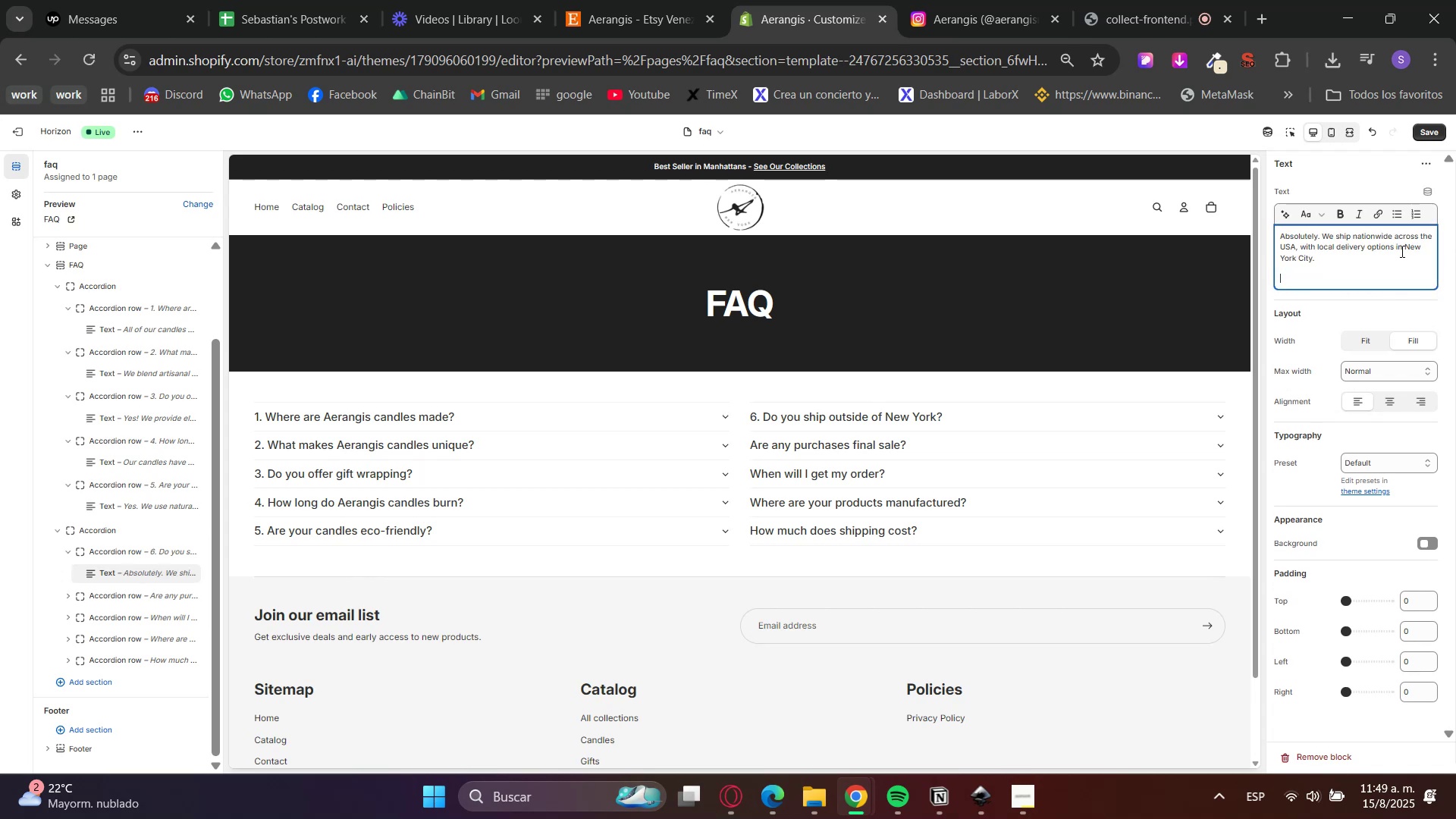 
key(Backspace)
 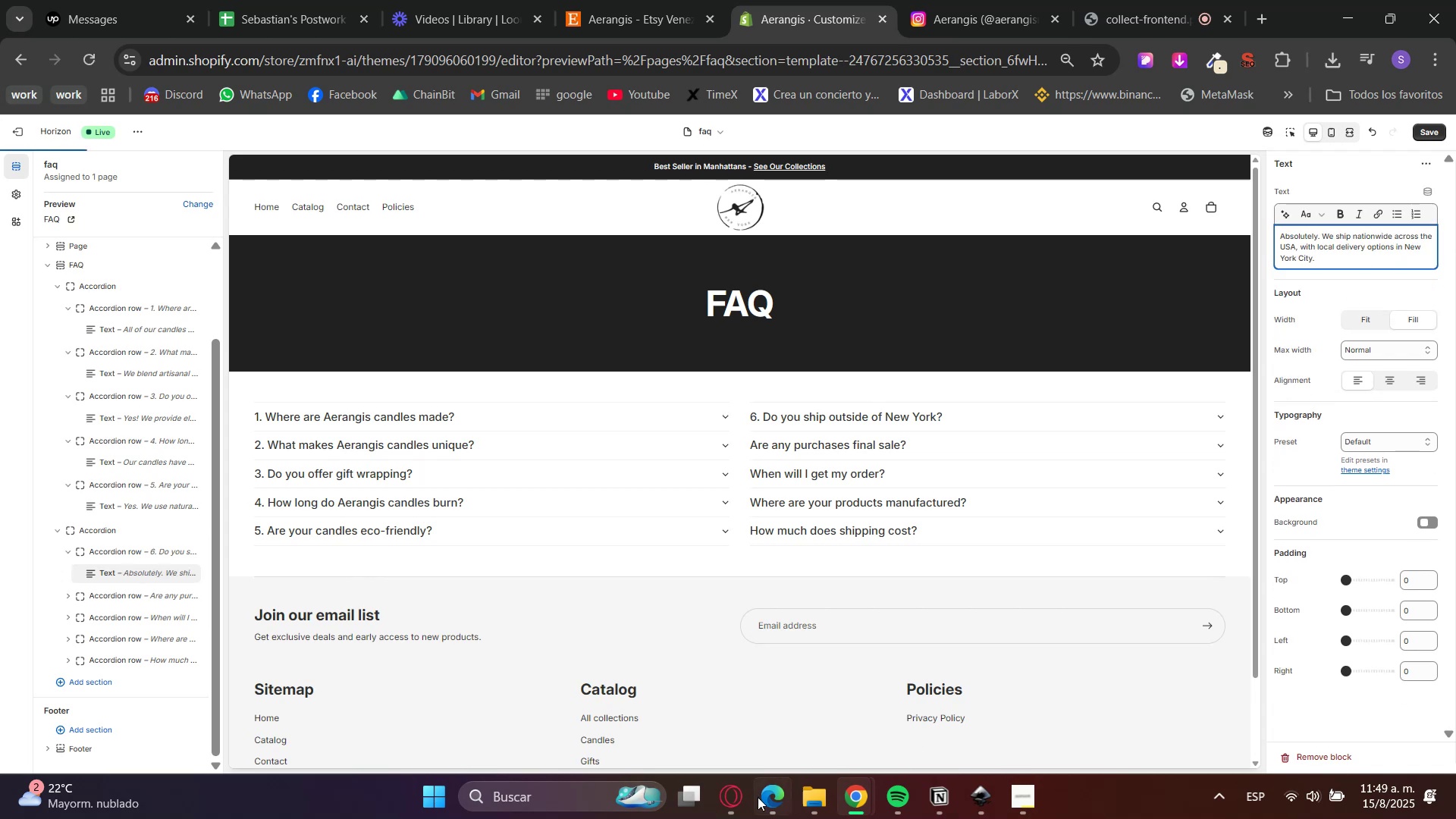 
left_click([739, 797])
 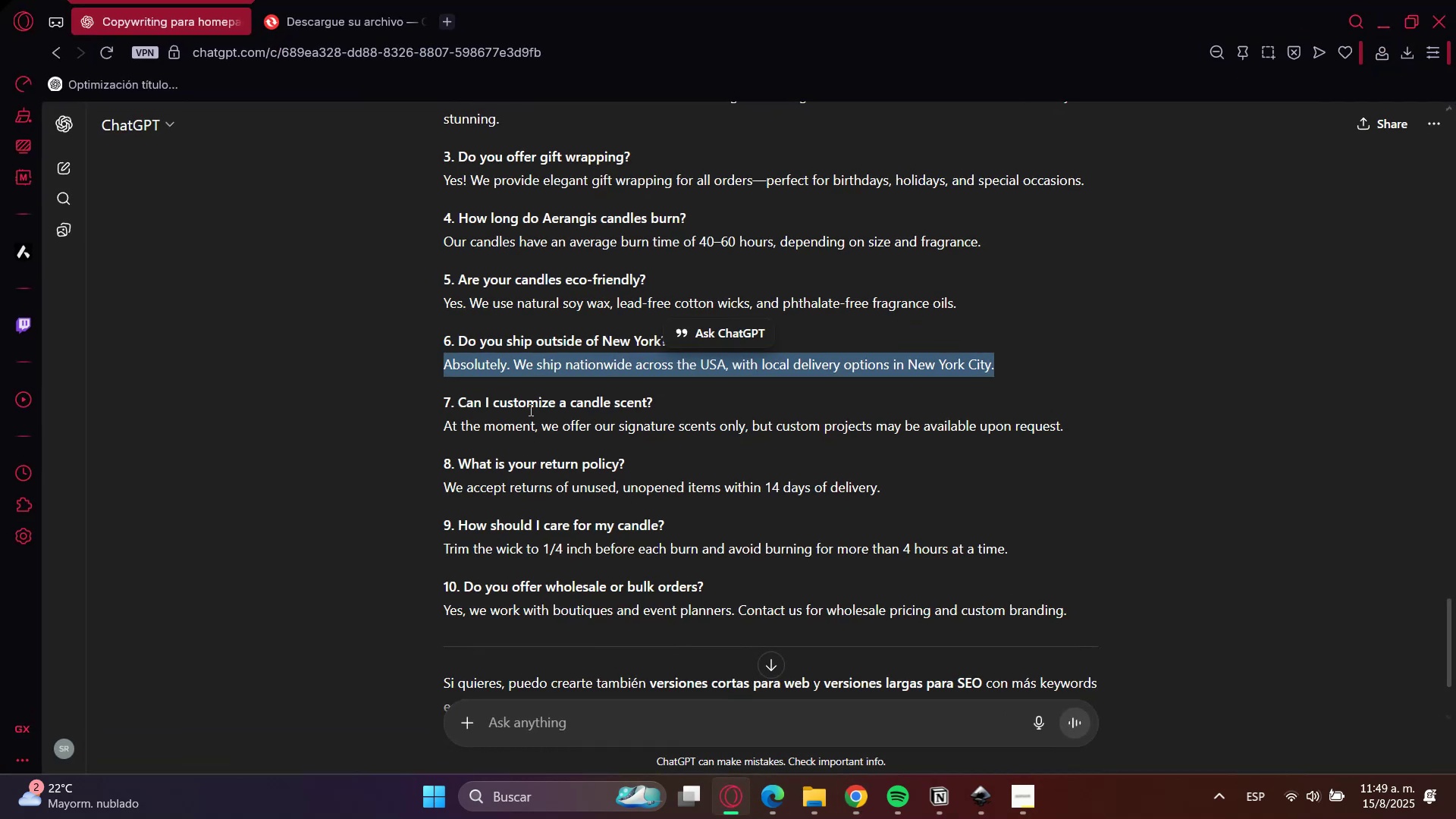 
double_click([525, 398])
 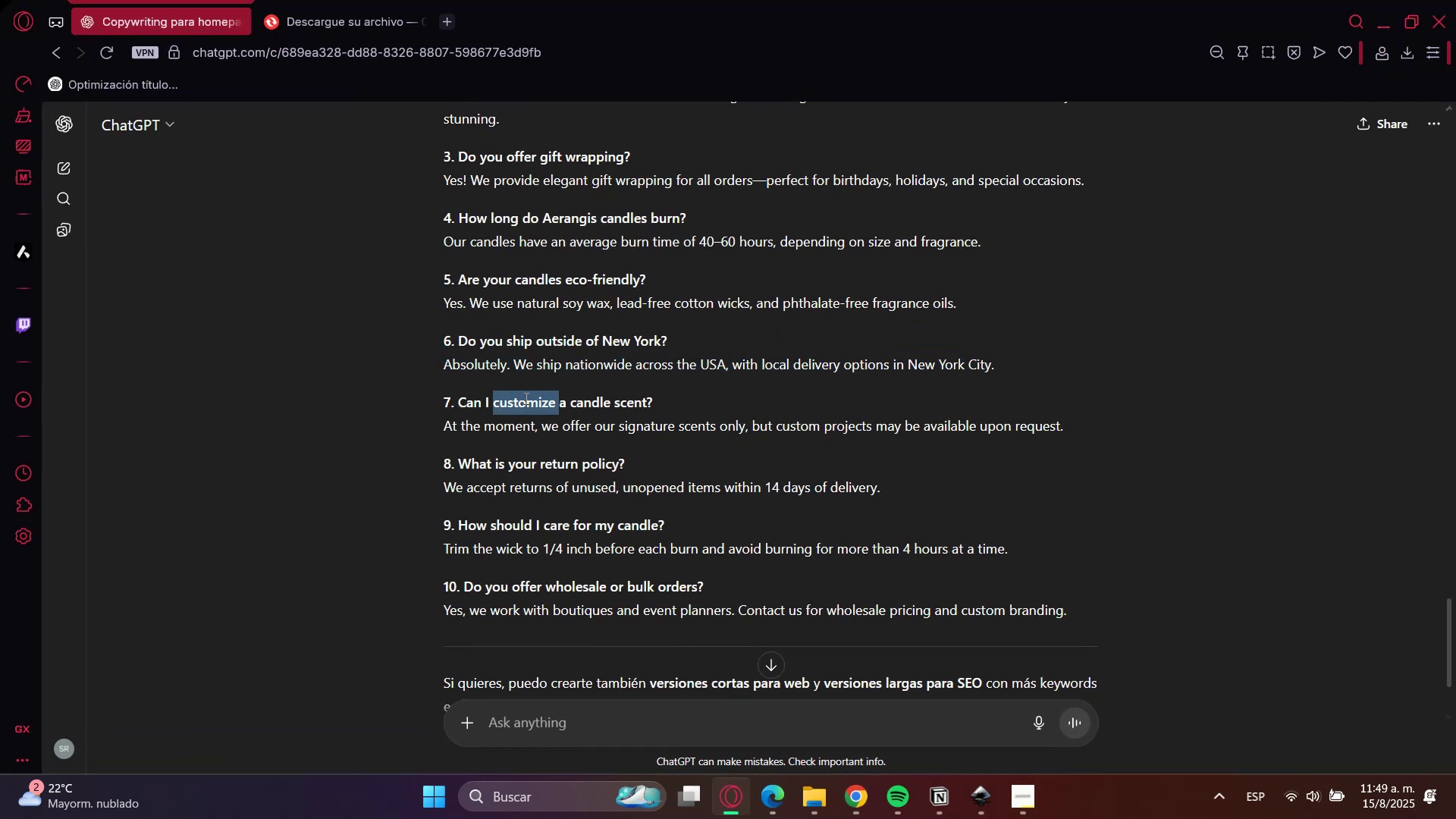 
triple_click([525, 398])
 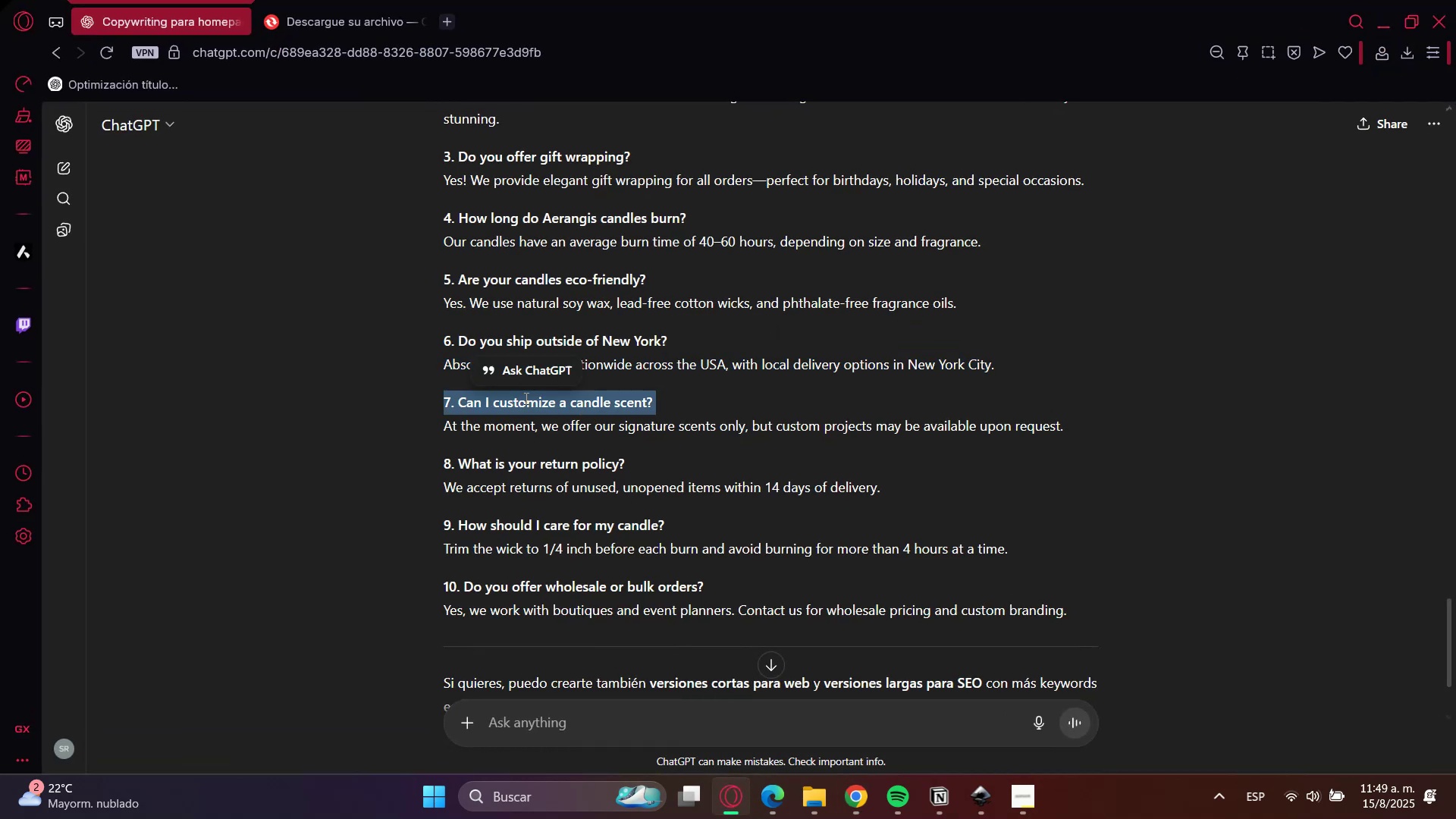 
key(Control+C)
 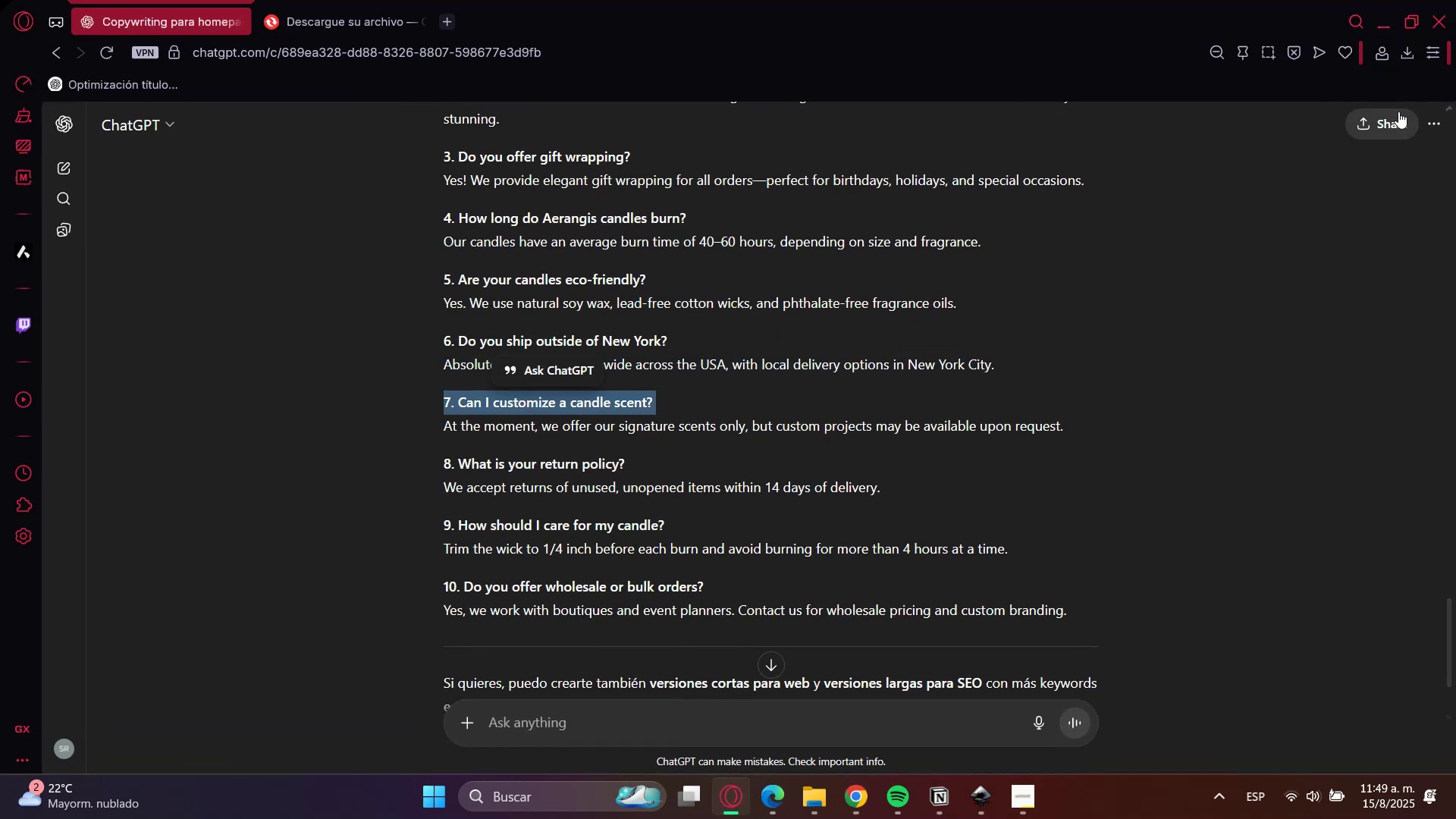 
key(Control+C)
 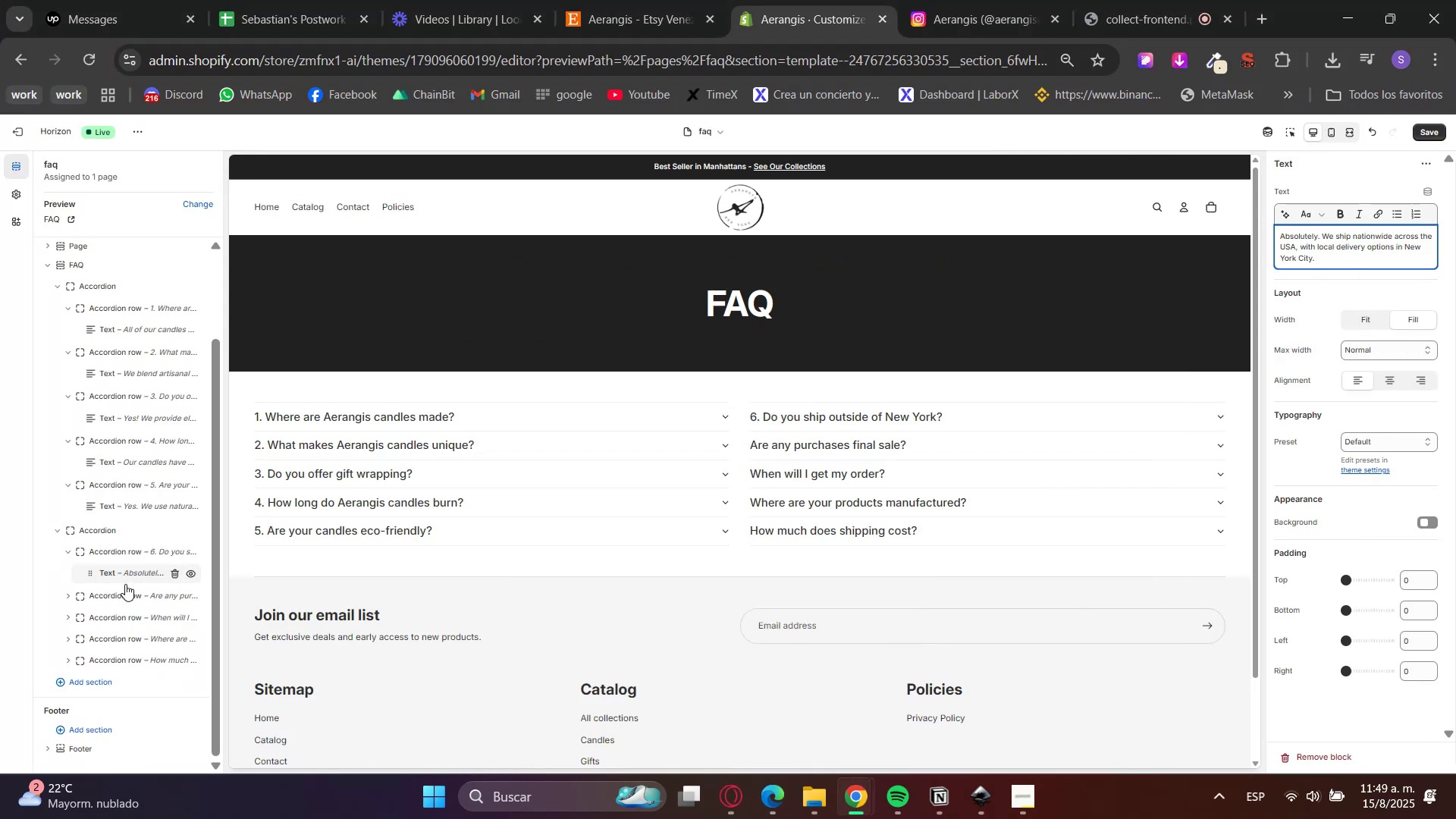 
left_click([117, 592])
 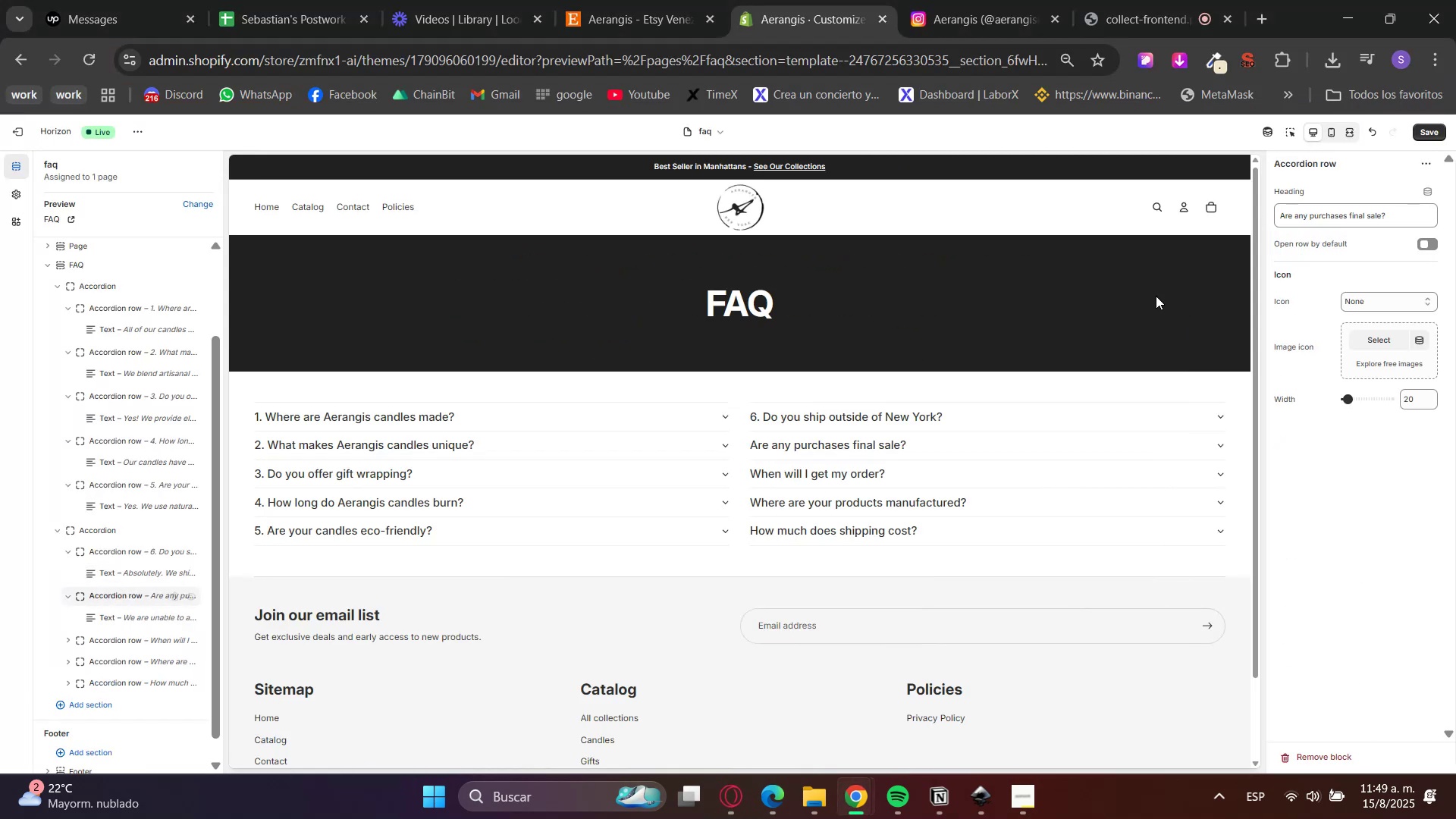 
left_click_drag(start_coordinate=[1419, 218], to_coordinate=[1172, 230])
 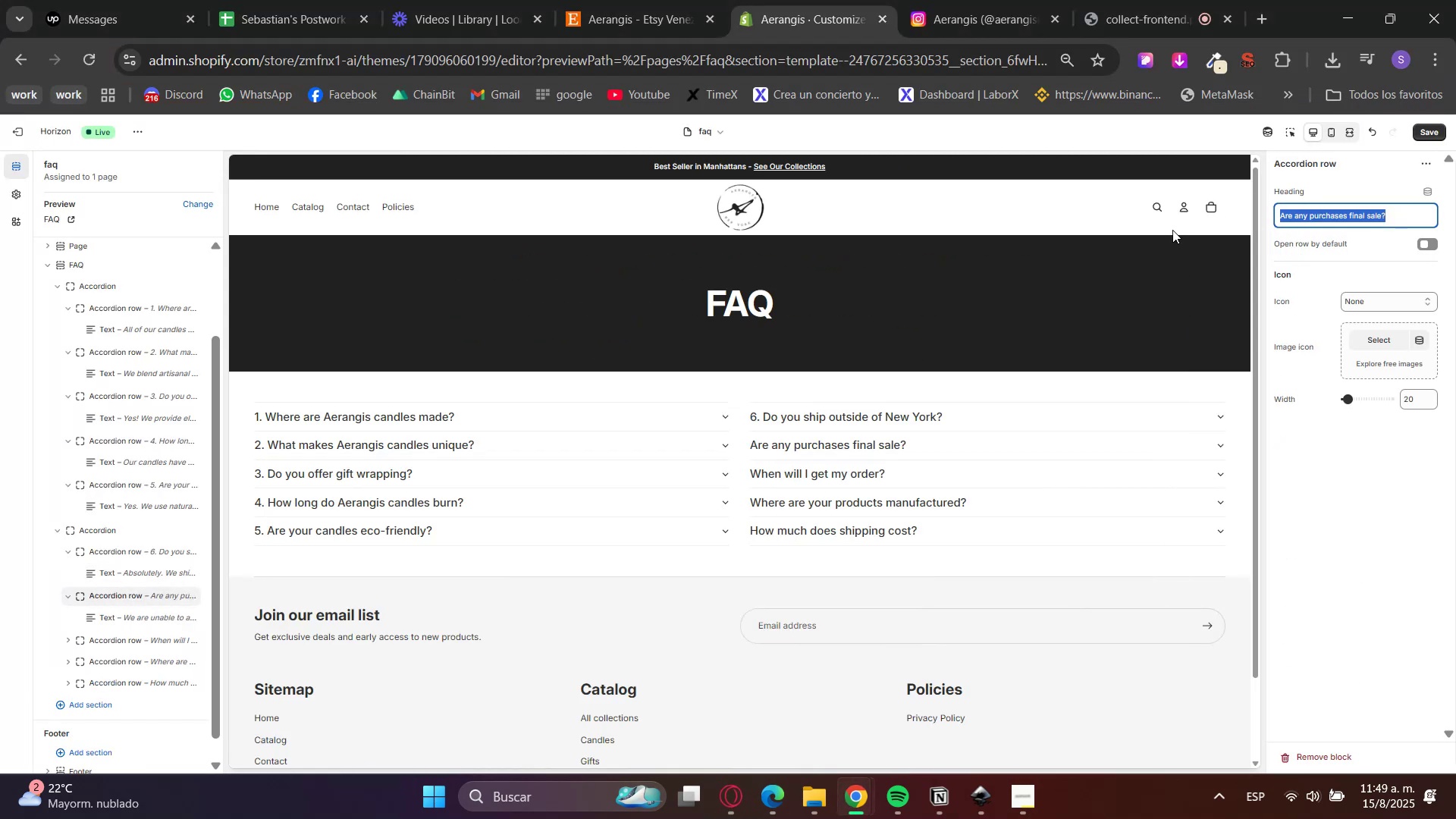 
key(Control+V)
 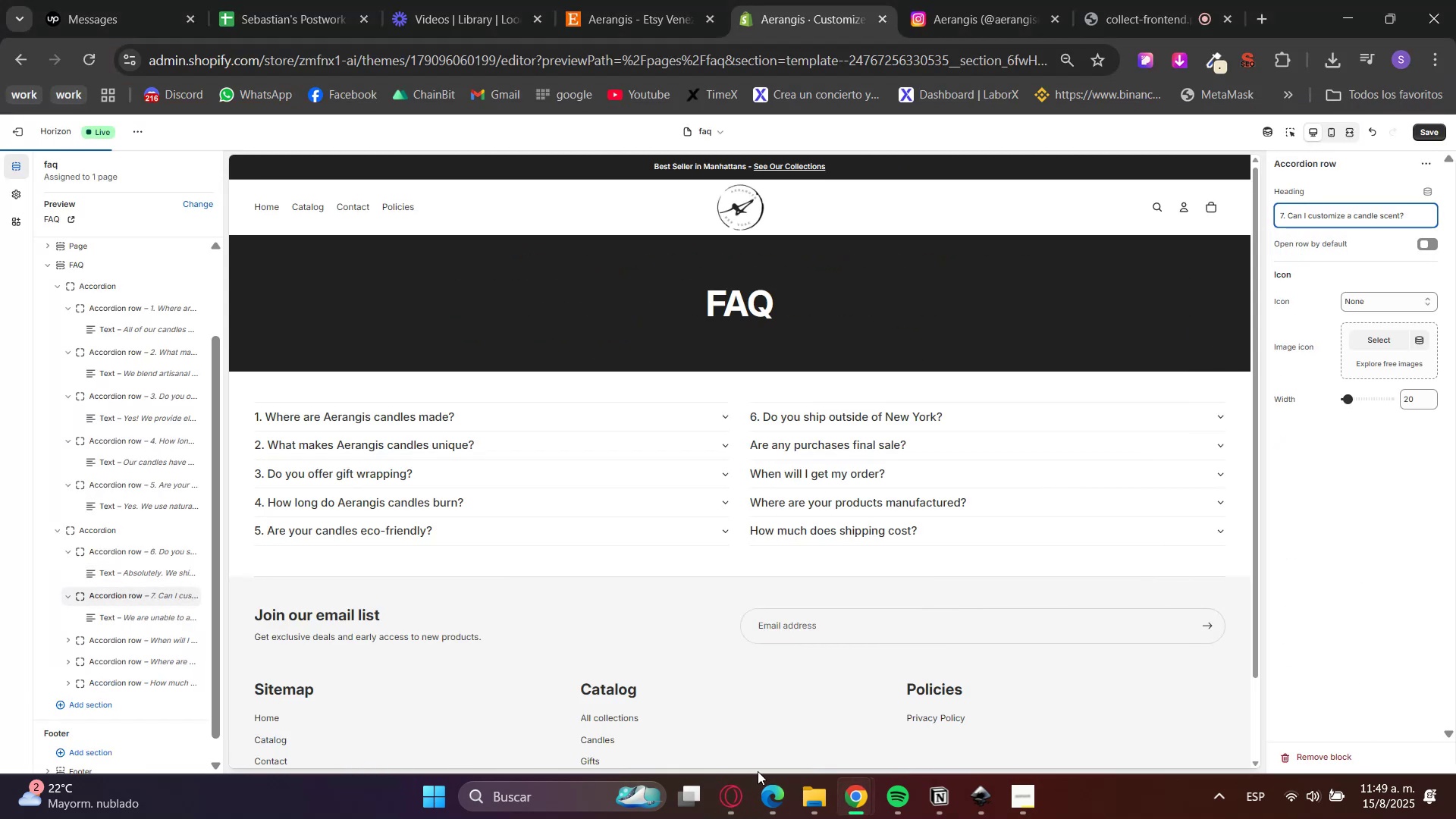 
left_click([741, 784])
 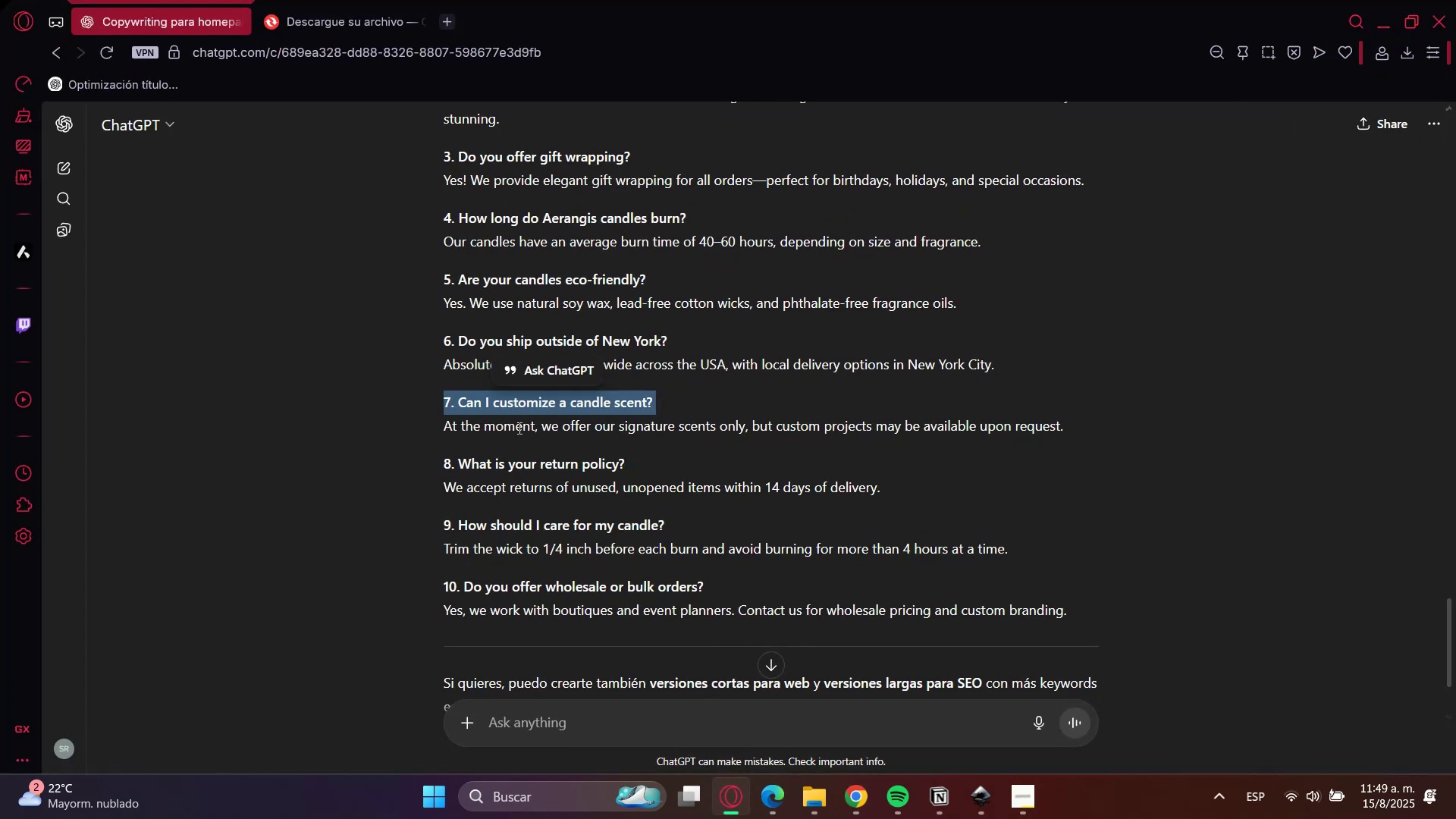 
double_click([517, 425])
 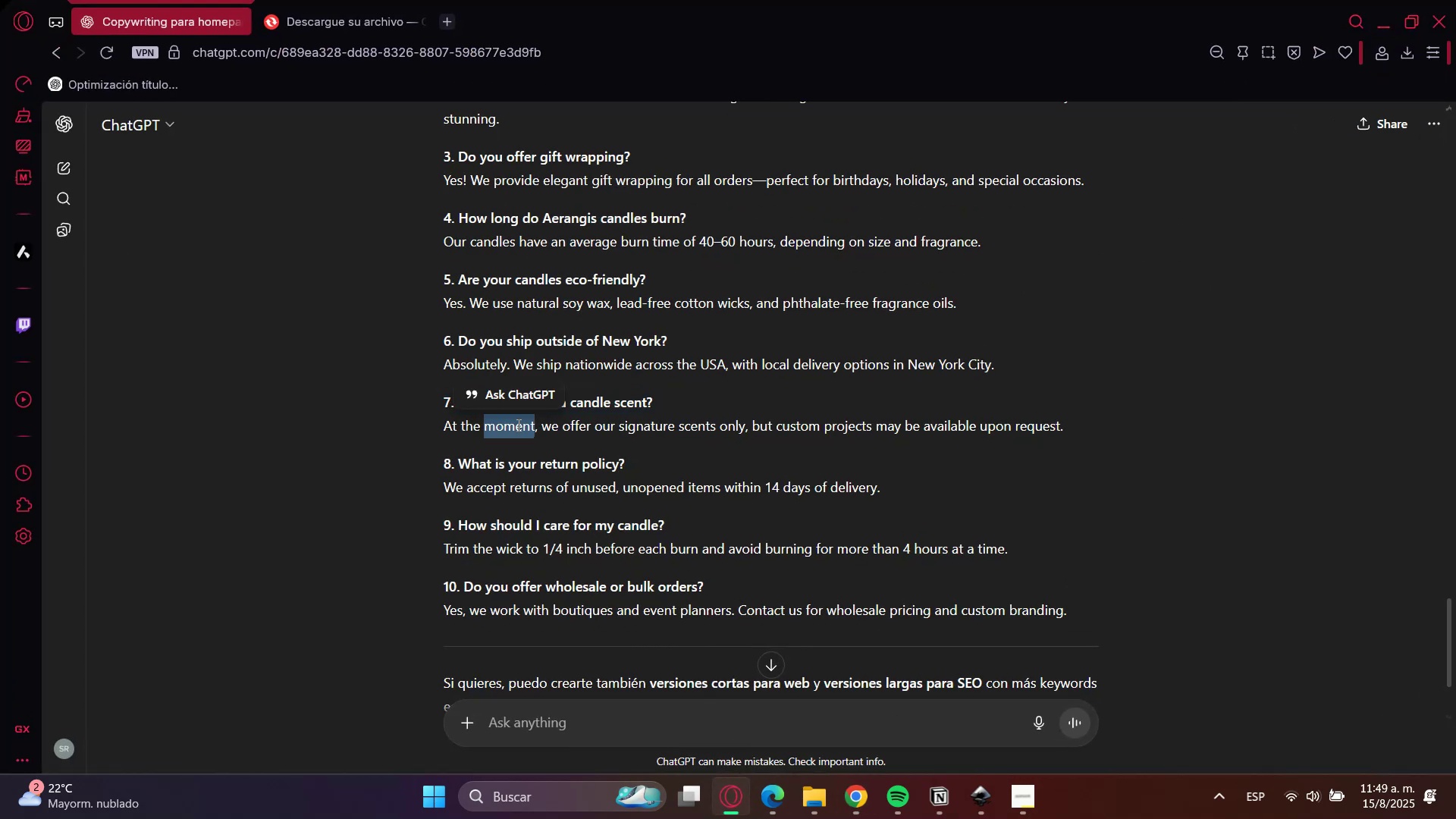 
triple_click([517, 425])
 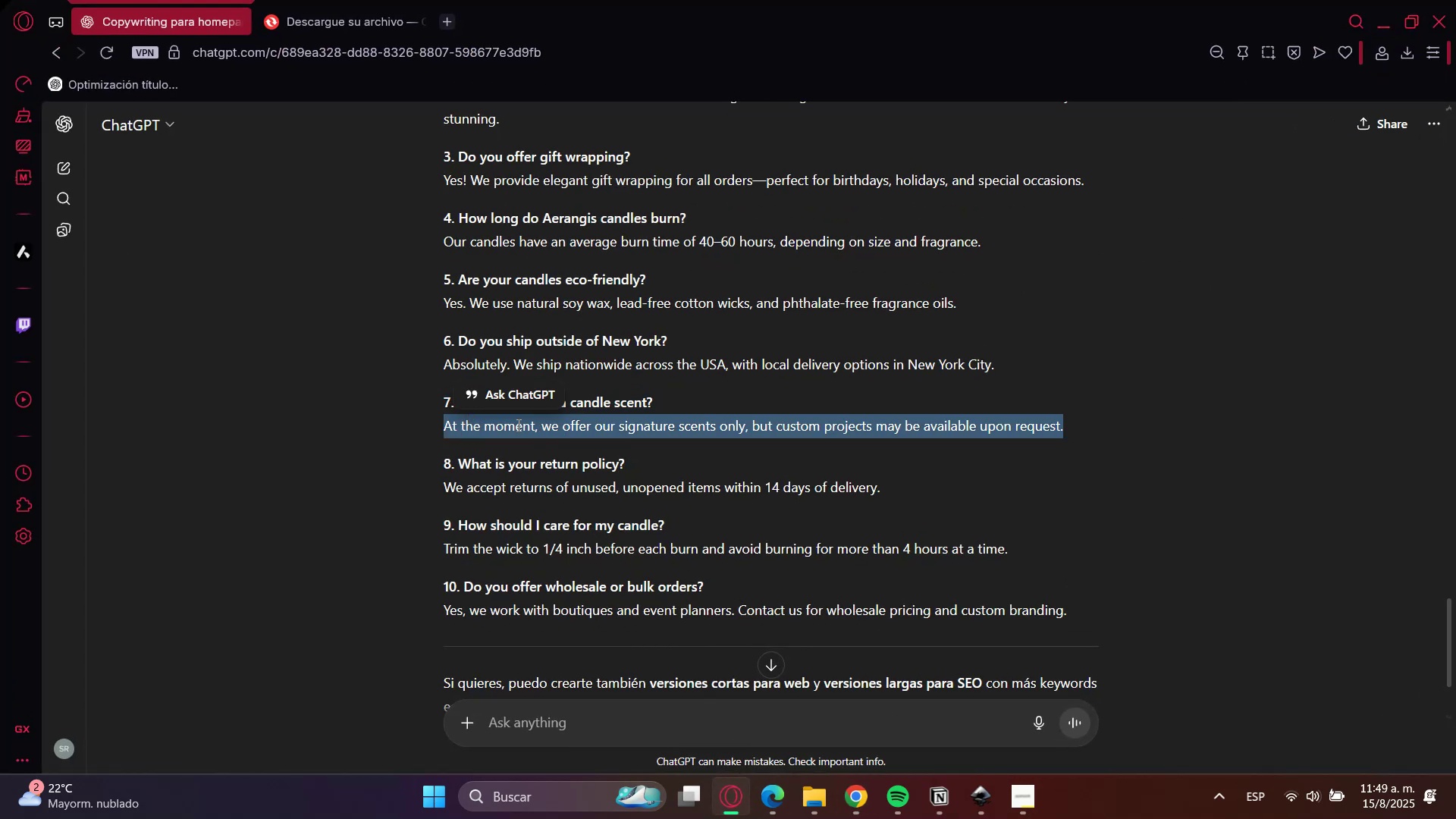 
triple_click([517, 425])
 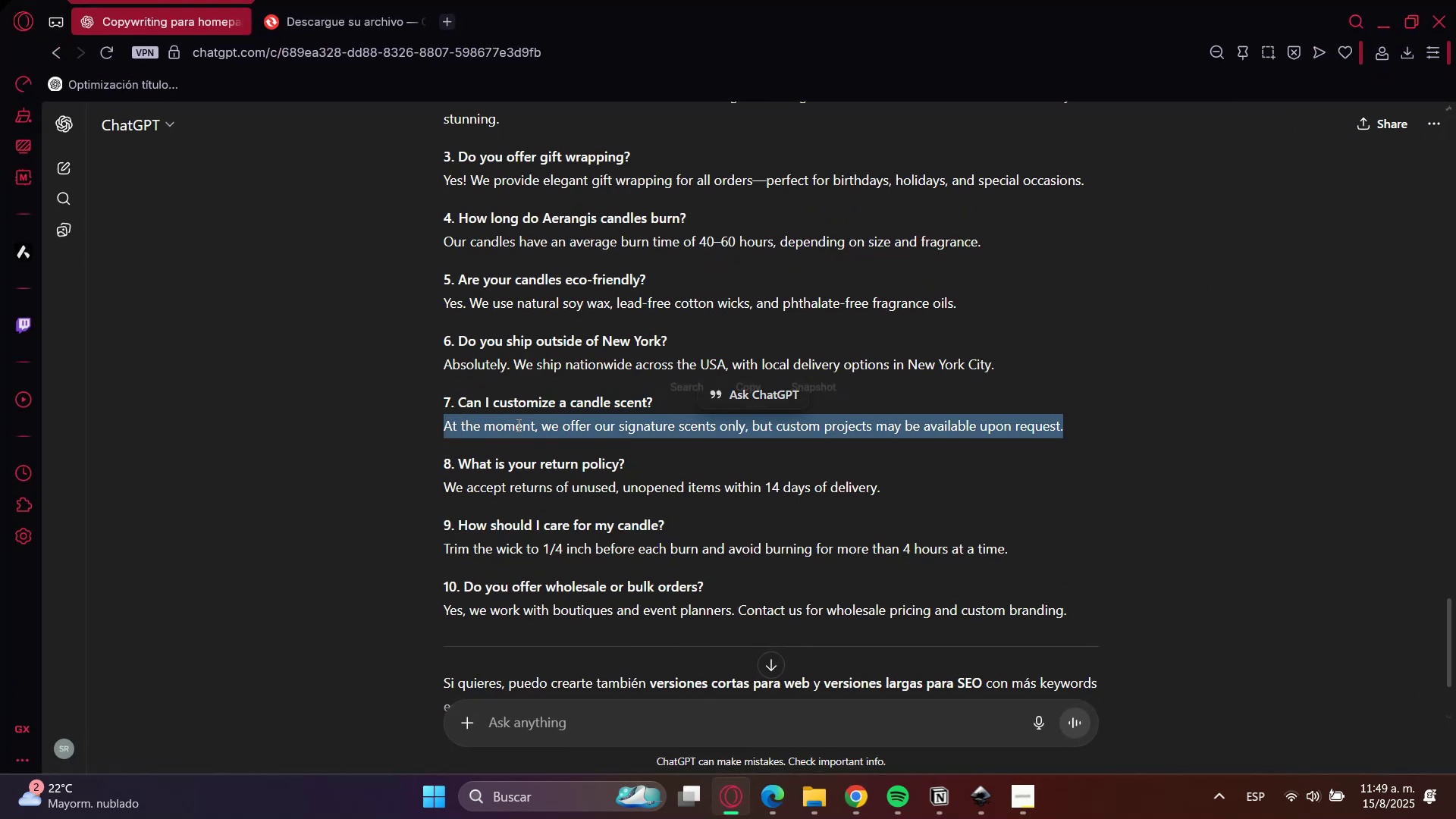 
key(Control+C)
 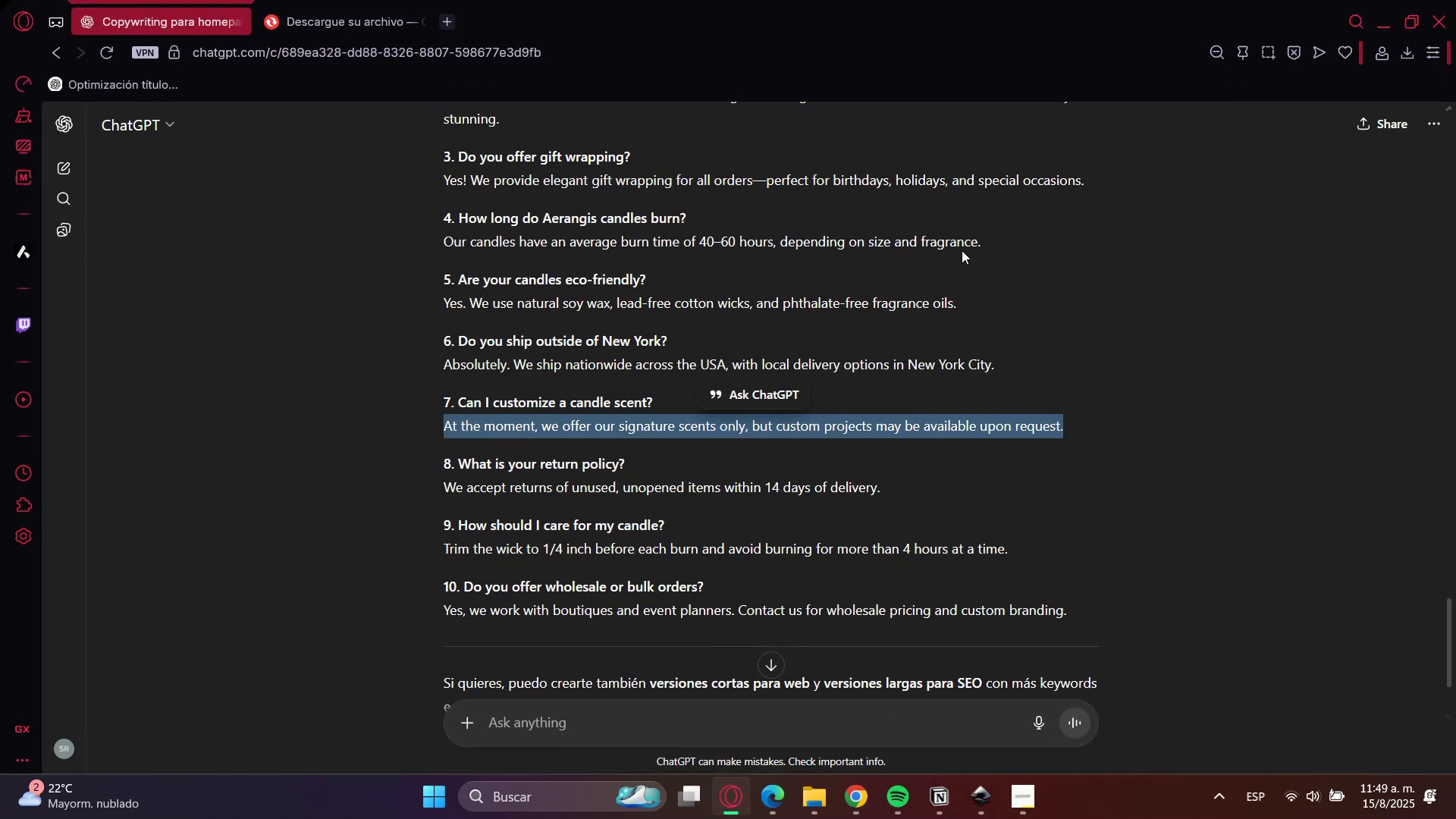 
key(Control+C)
 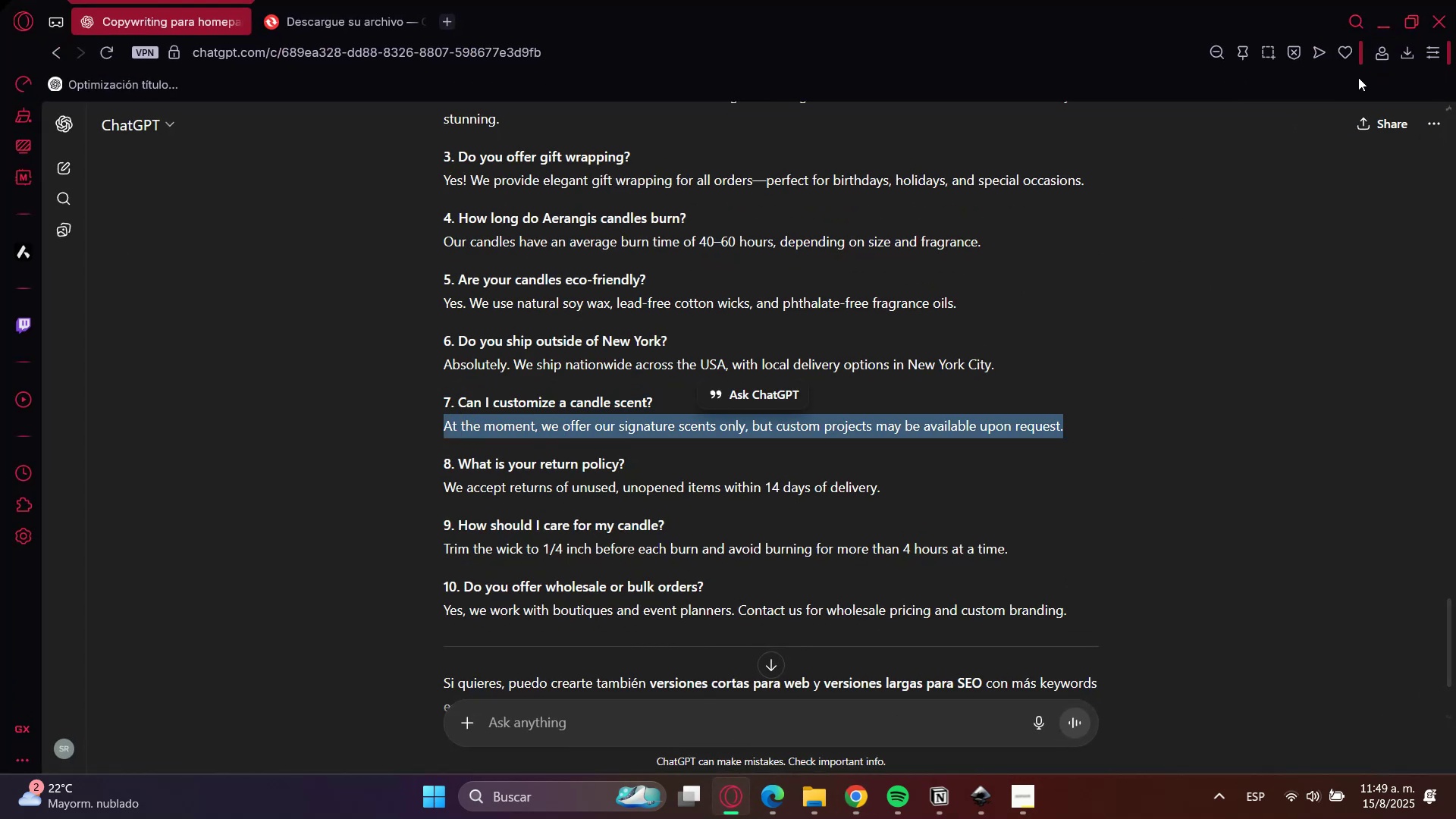 
key(Control+C)
 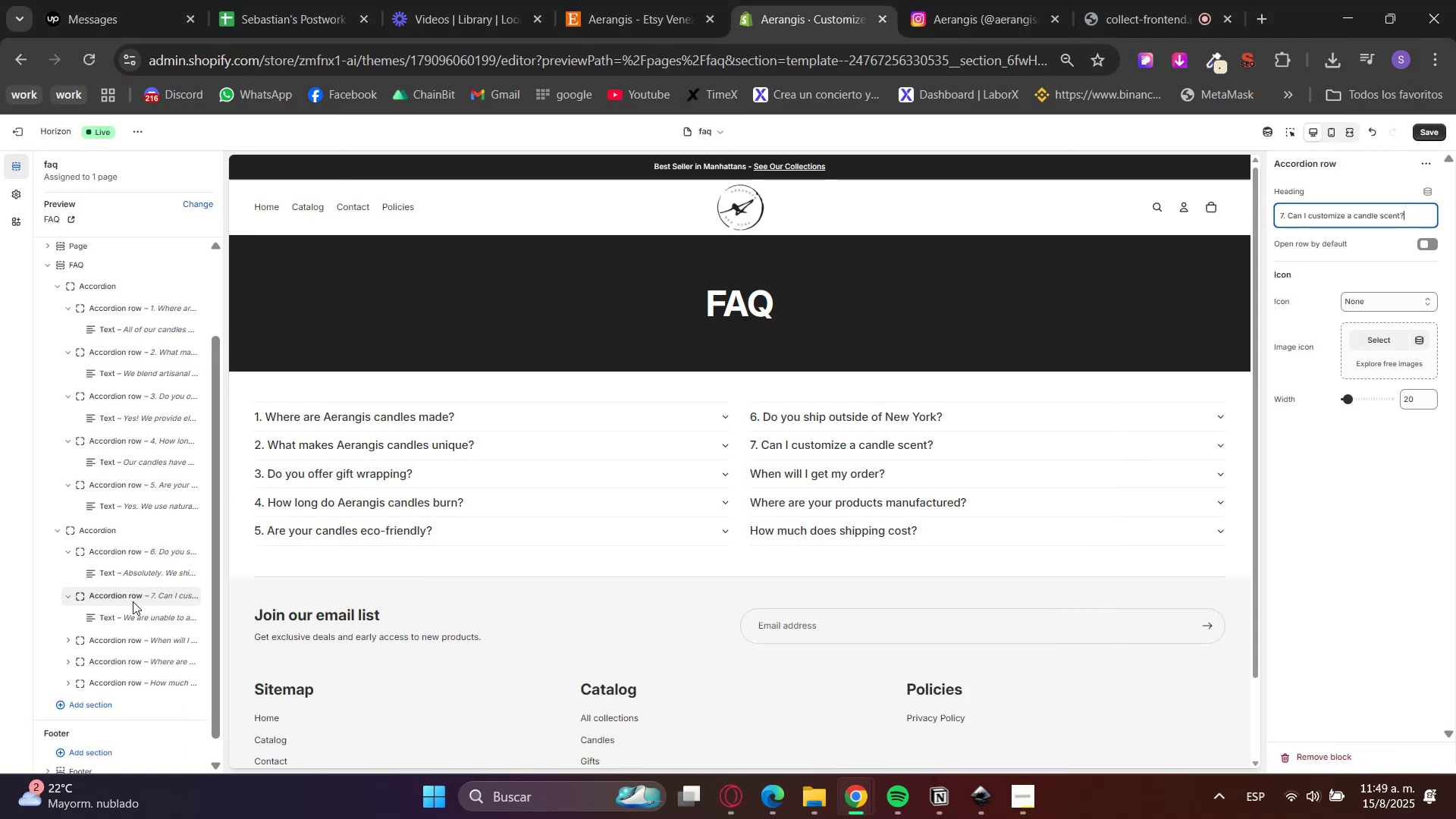 
left_click([113, 617])
 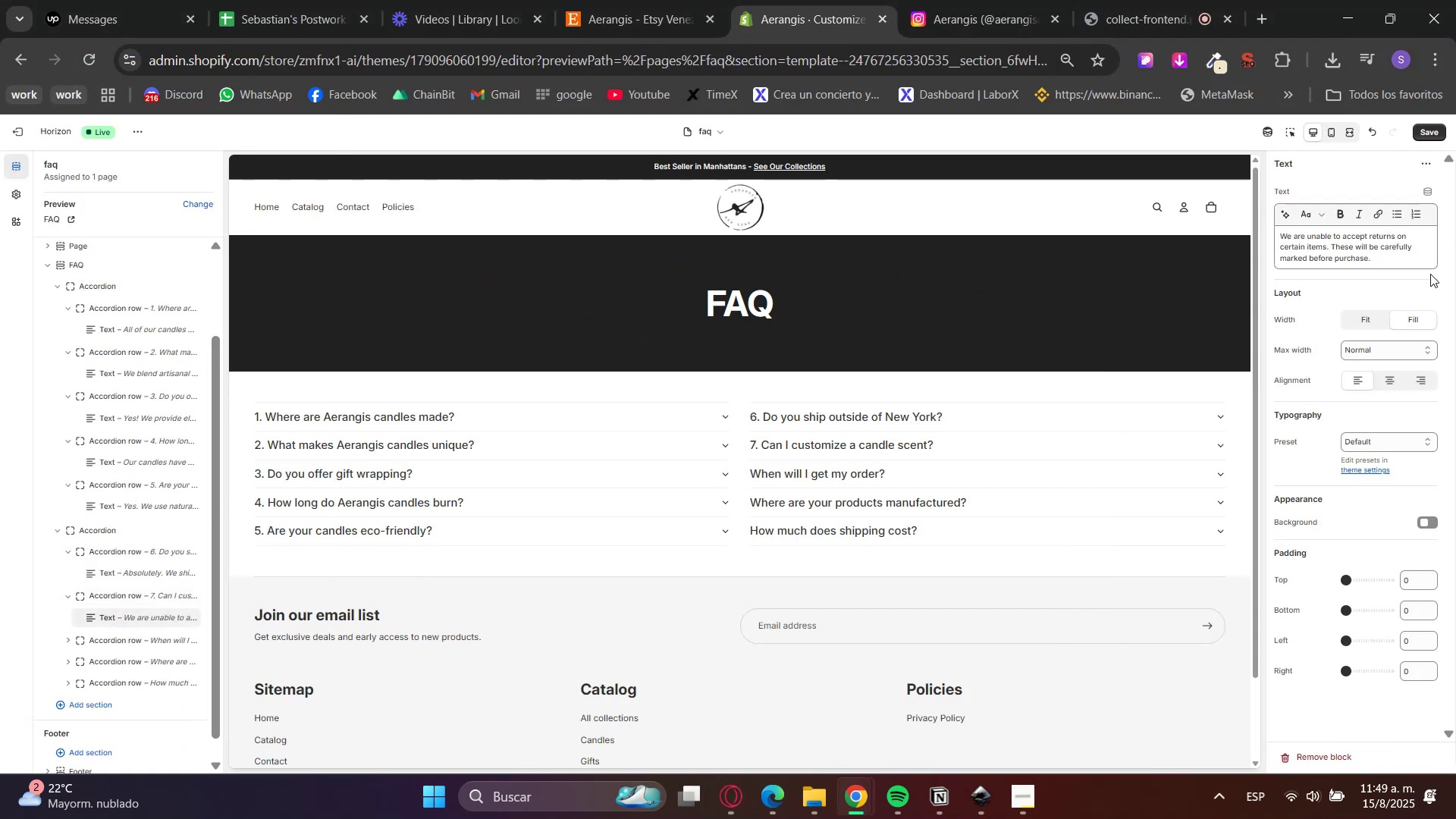 
double_click([1394, 251])
 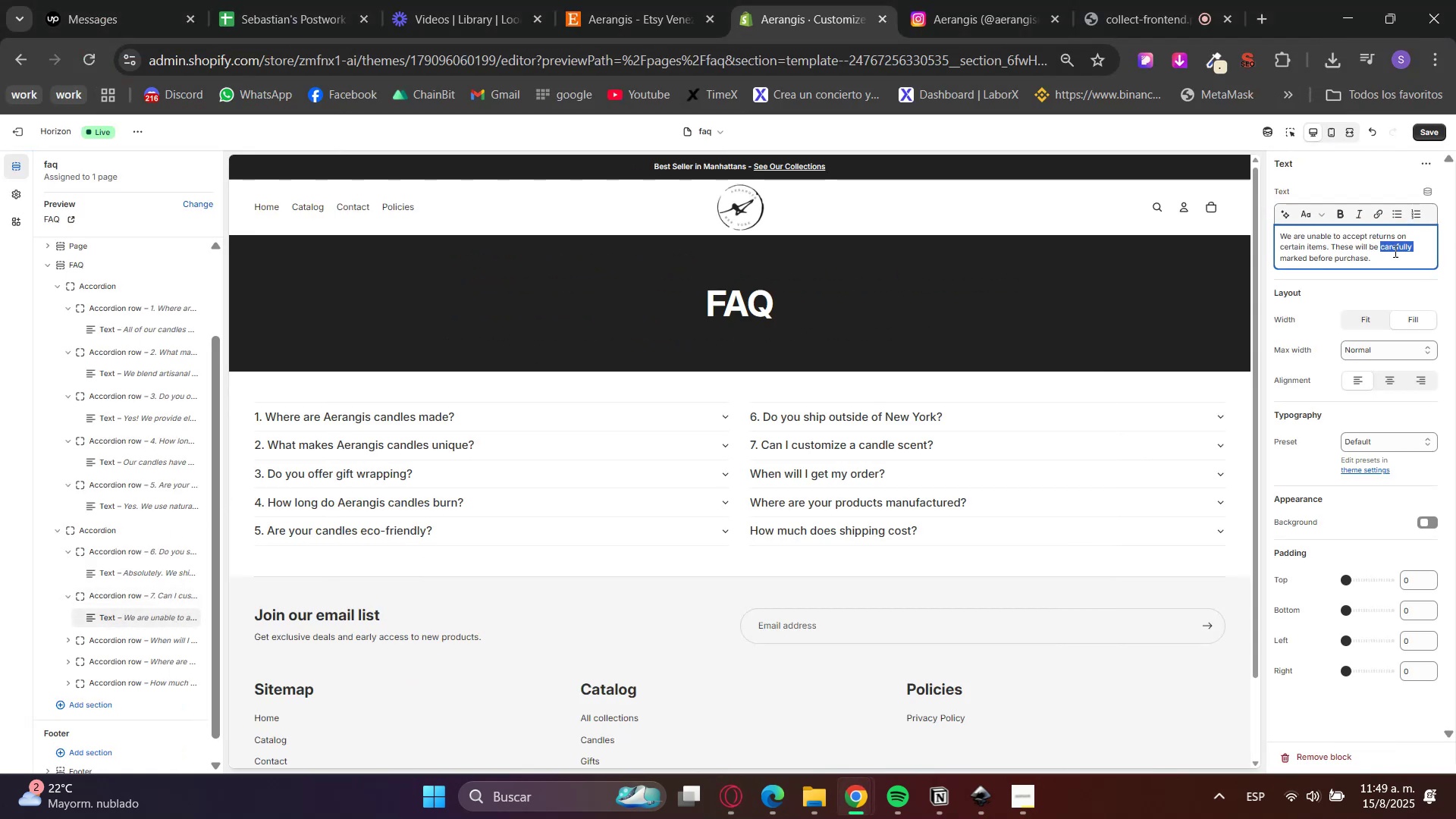 
key(Control+ControlLeft)
 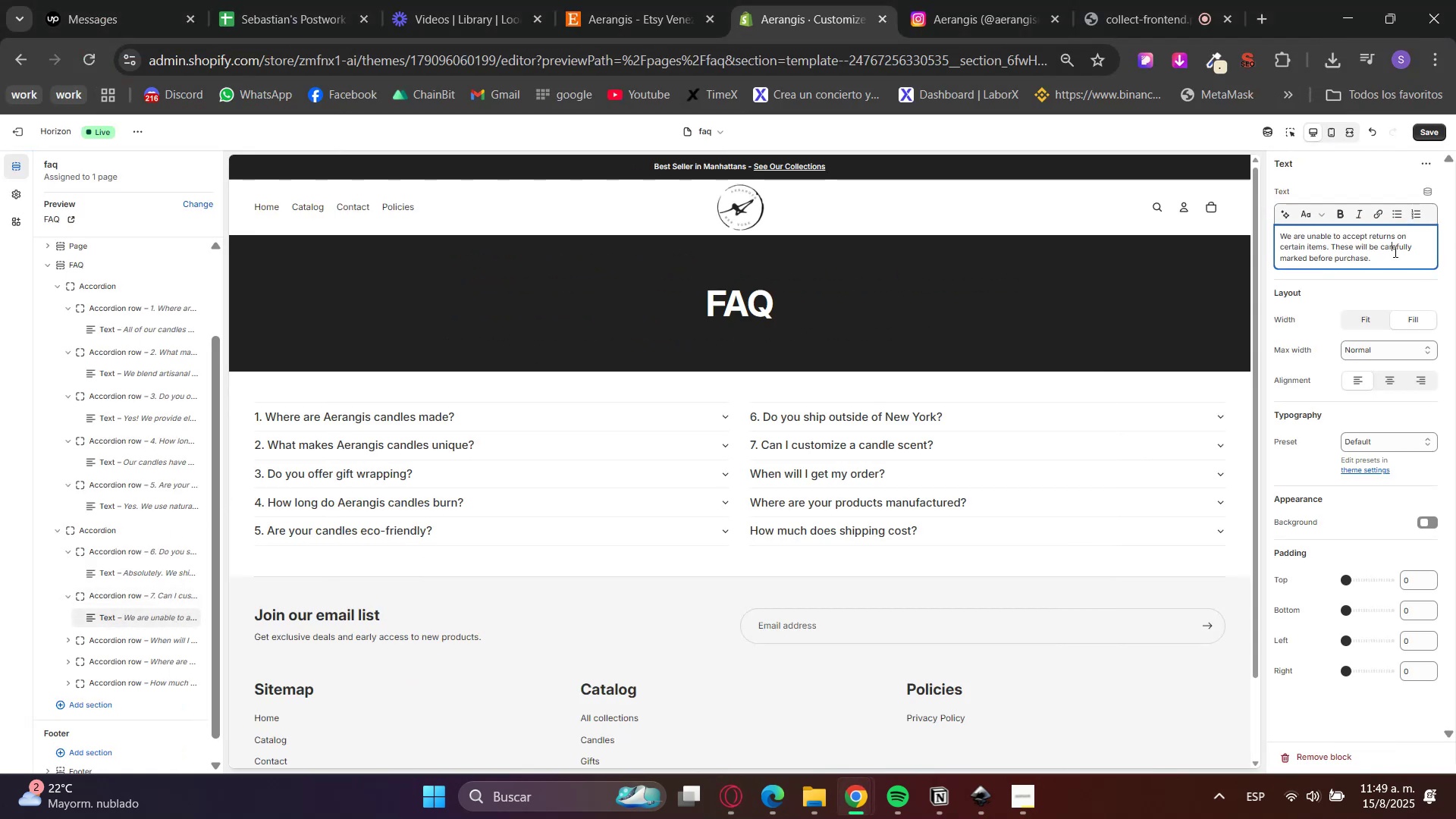 
triple_click([1394, 251])
 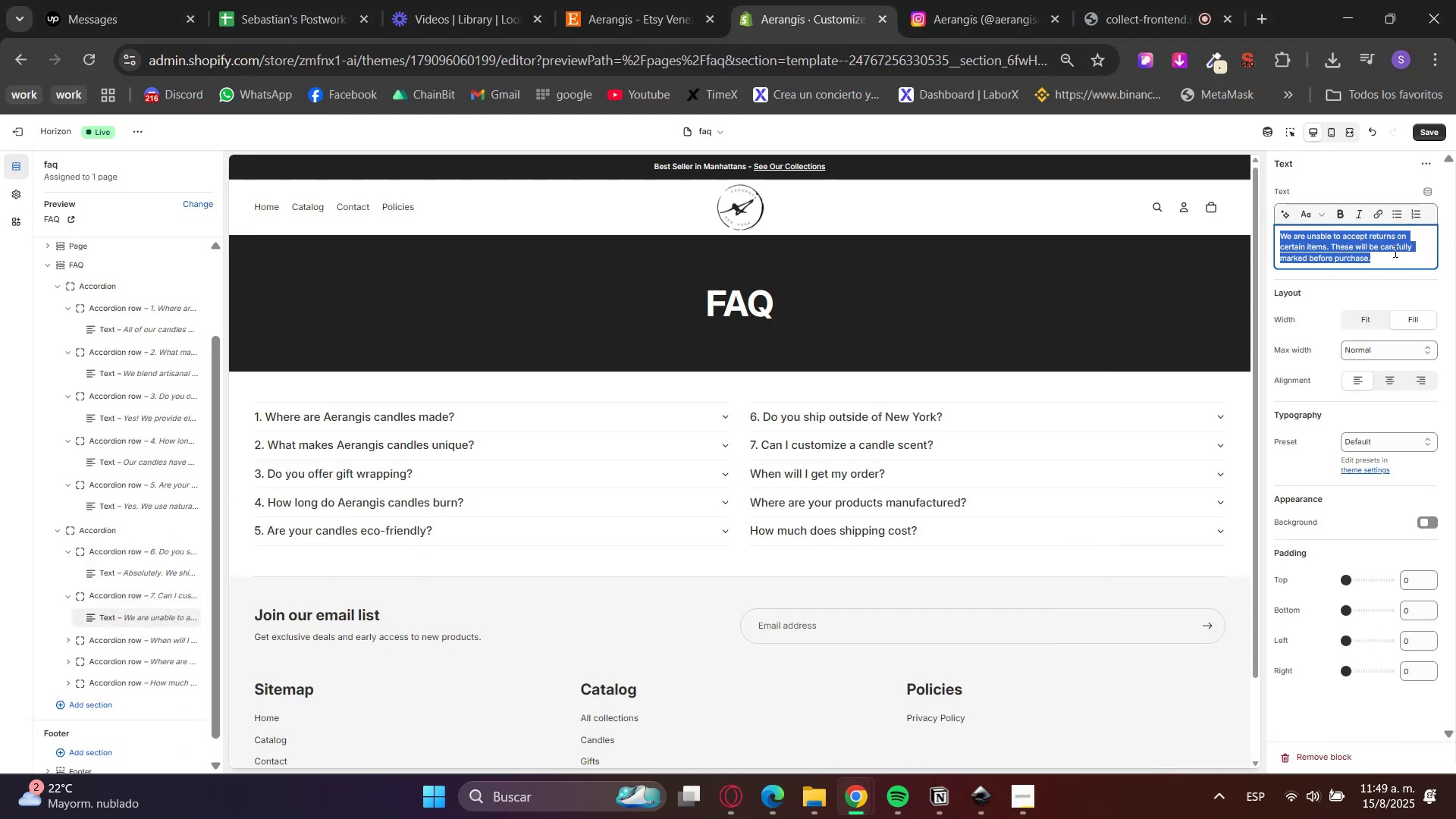 
key(Control+V)
 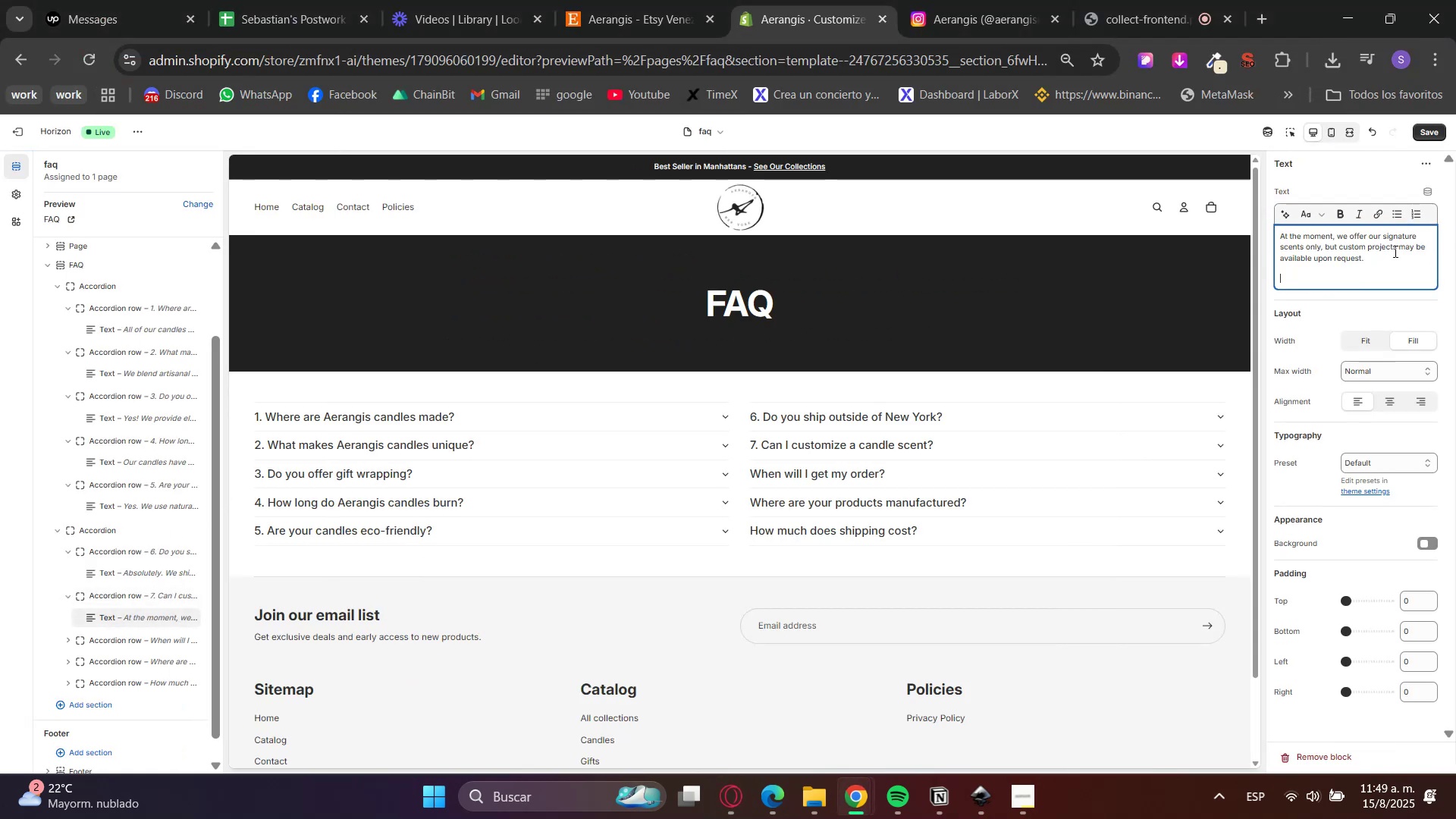 
key(Backspace)
 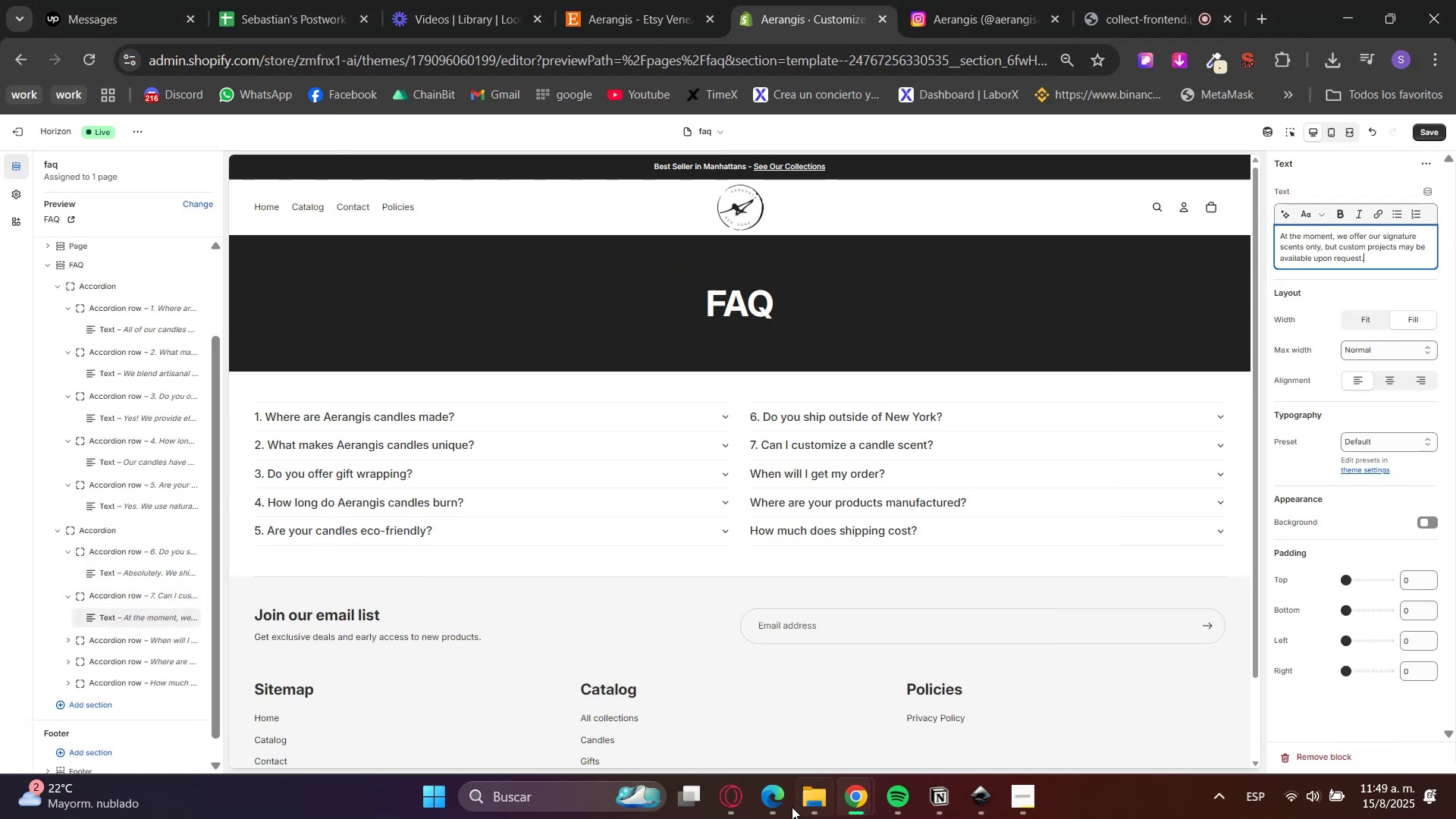 
left_click([744, 804])
 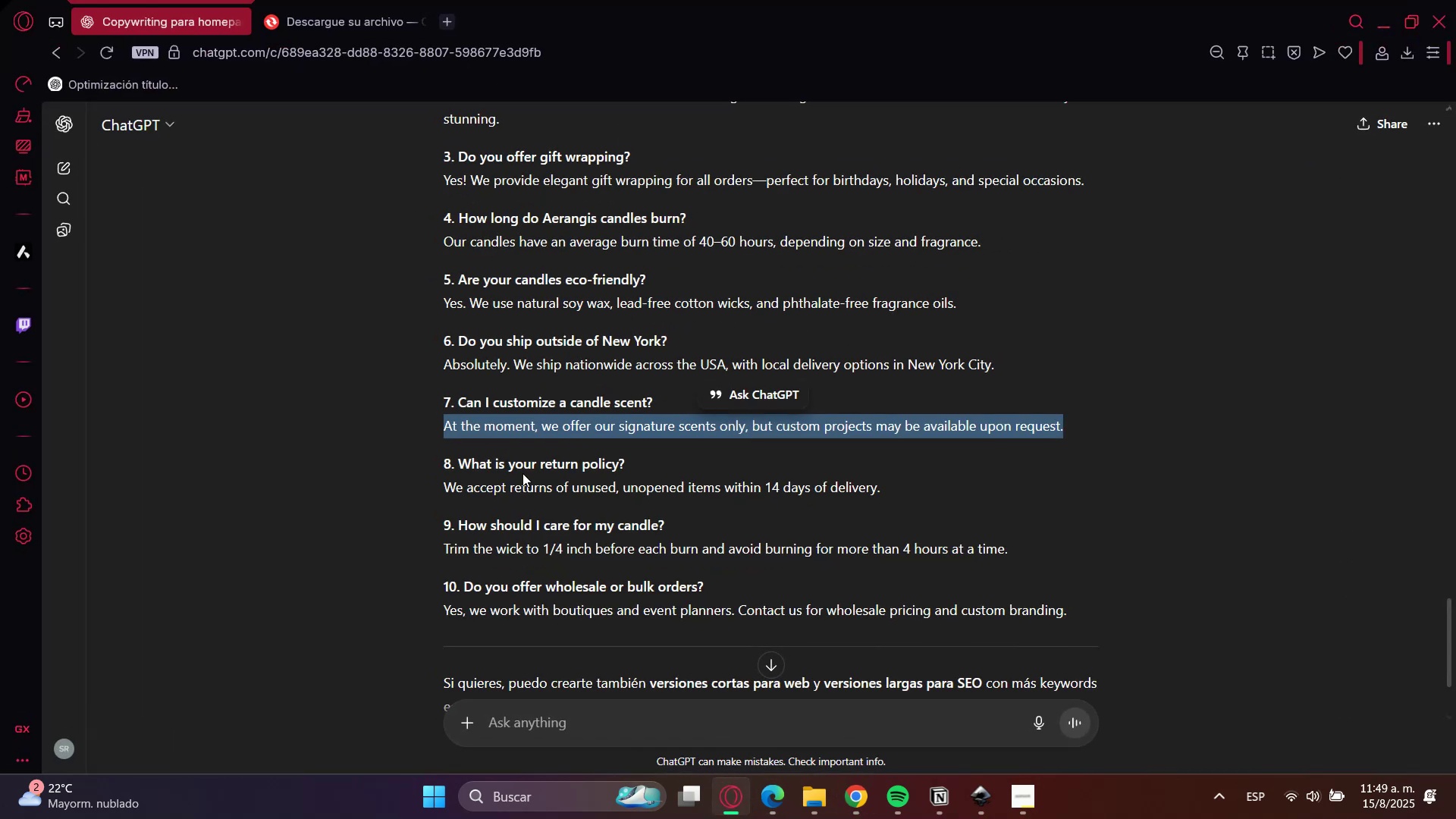 
double_click([529, 460])
 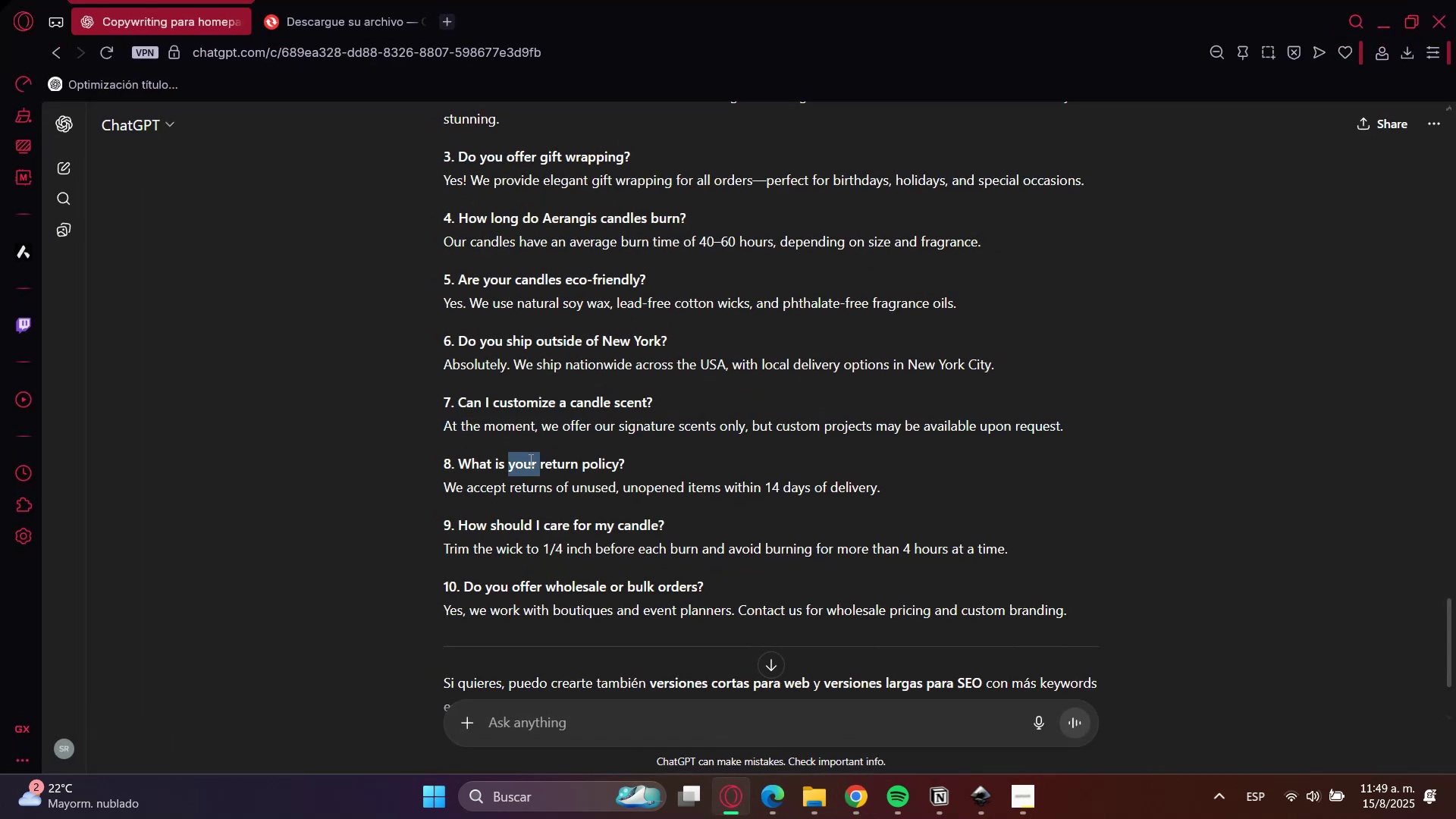 
triple_click([529, 460])
 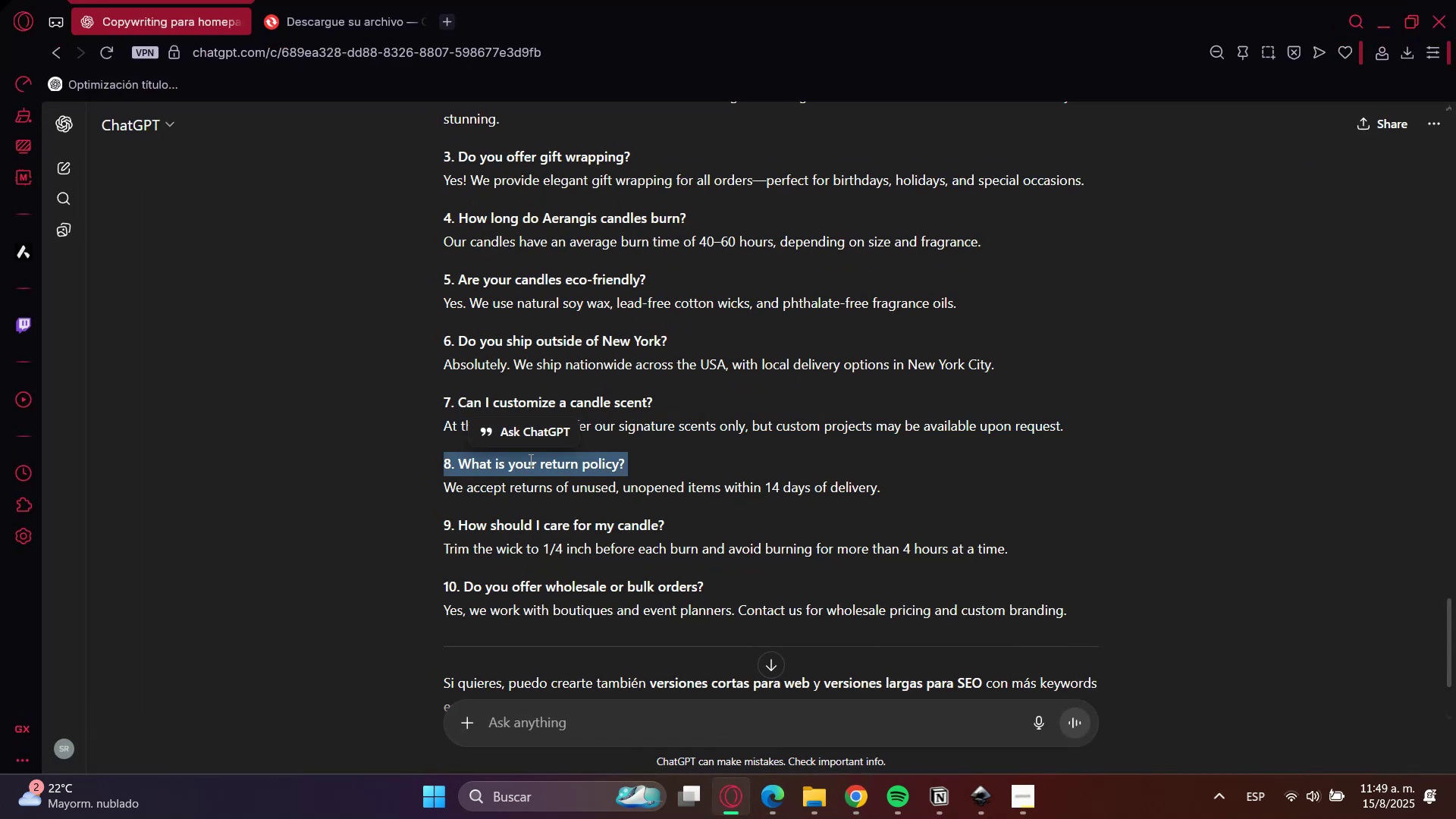 
key(Control+C)
 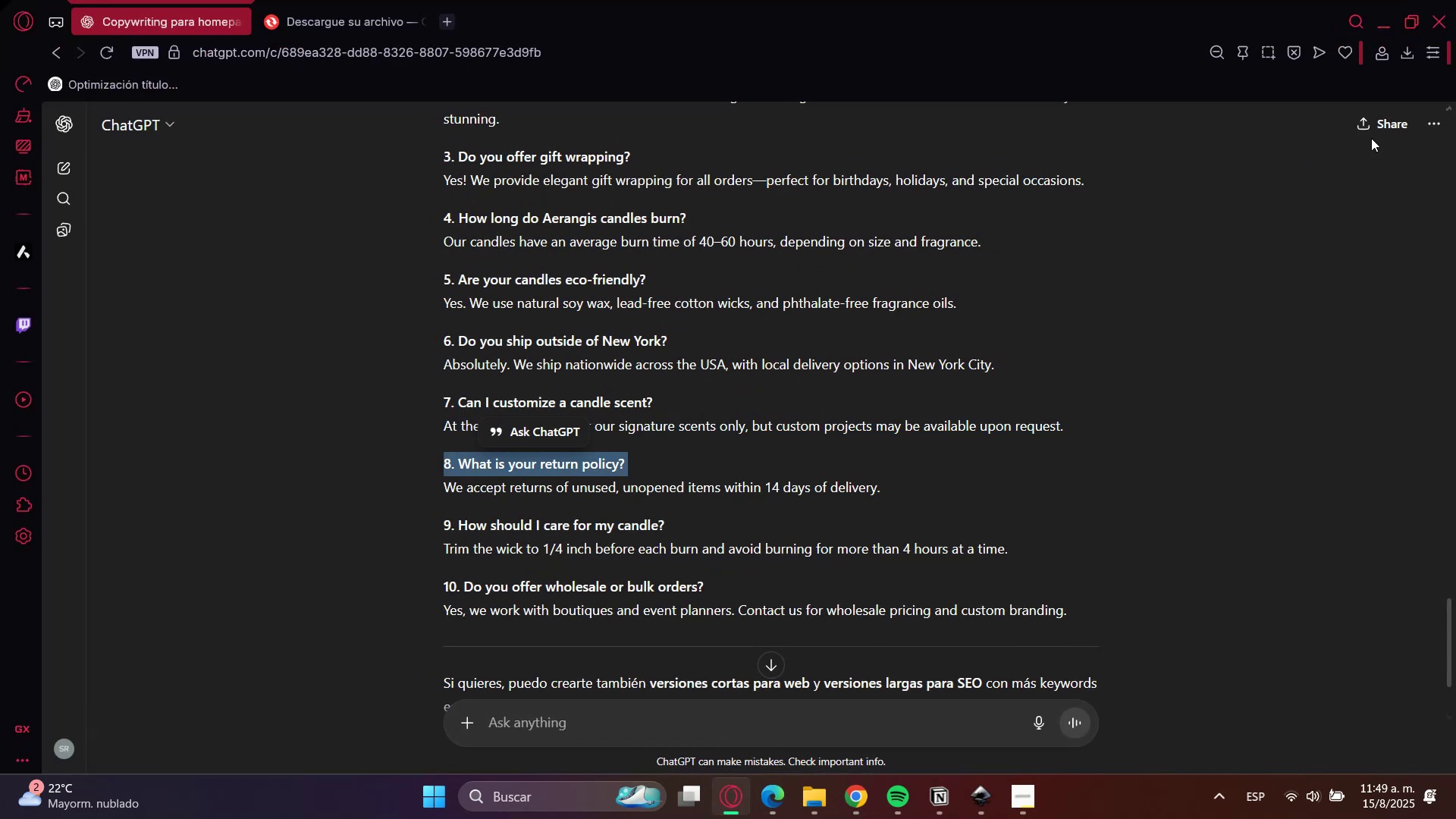 
key(Control+C)
 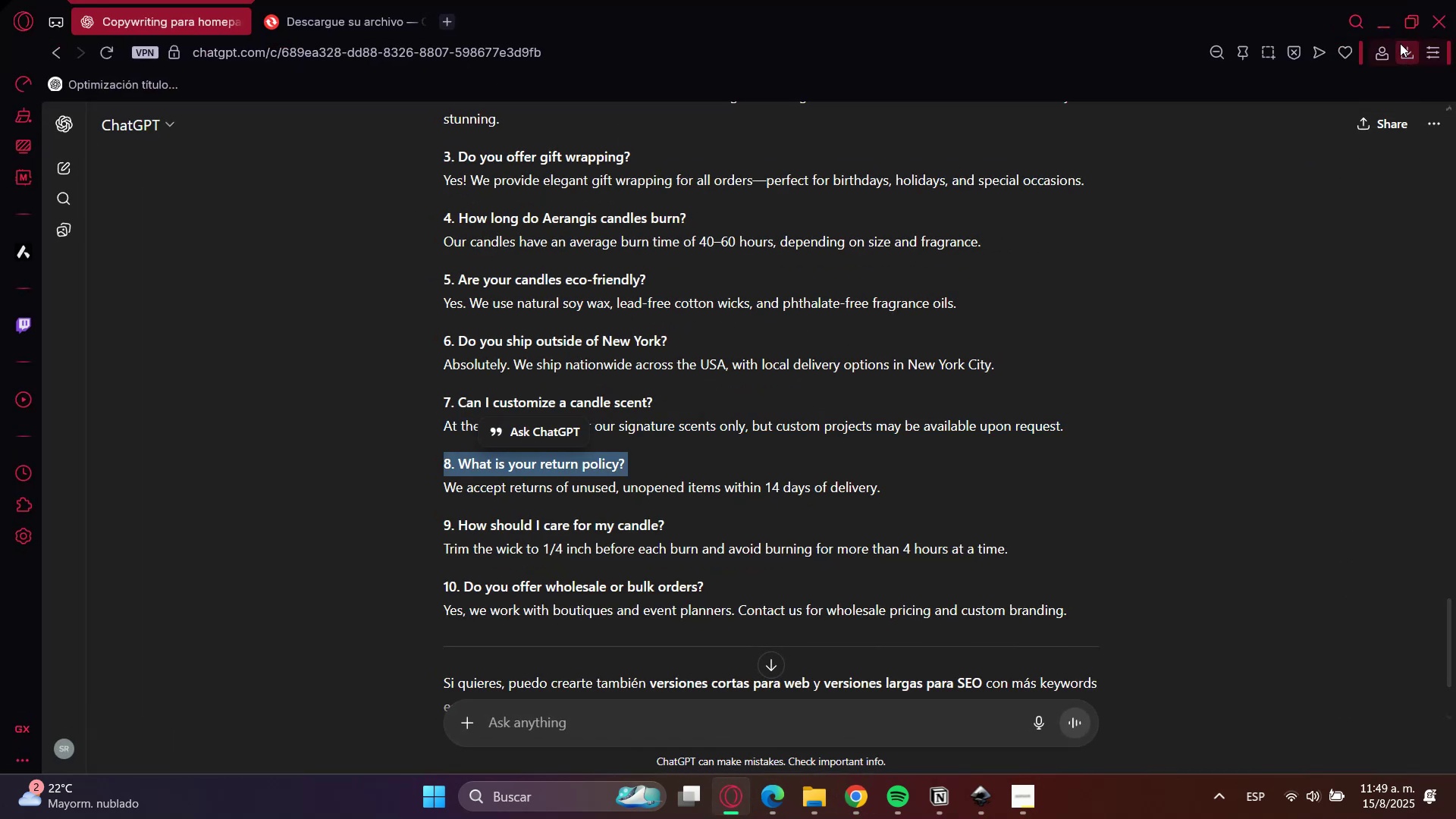 
left_click([1385, 26])
 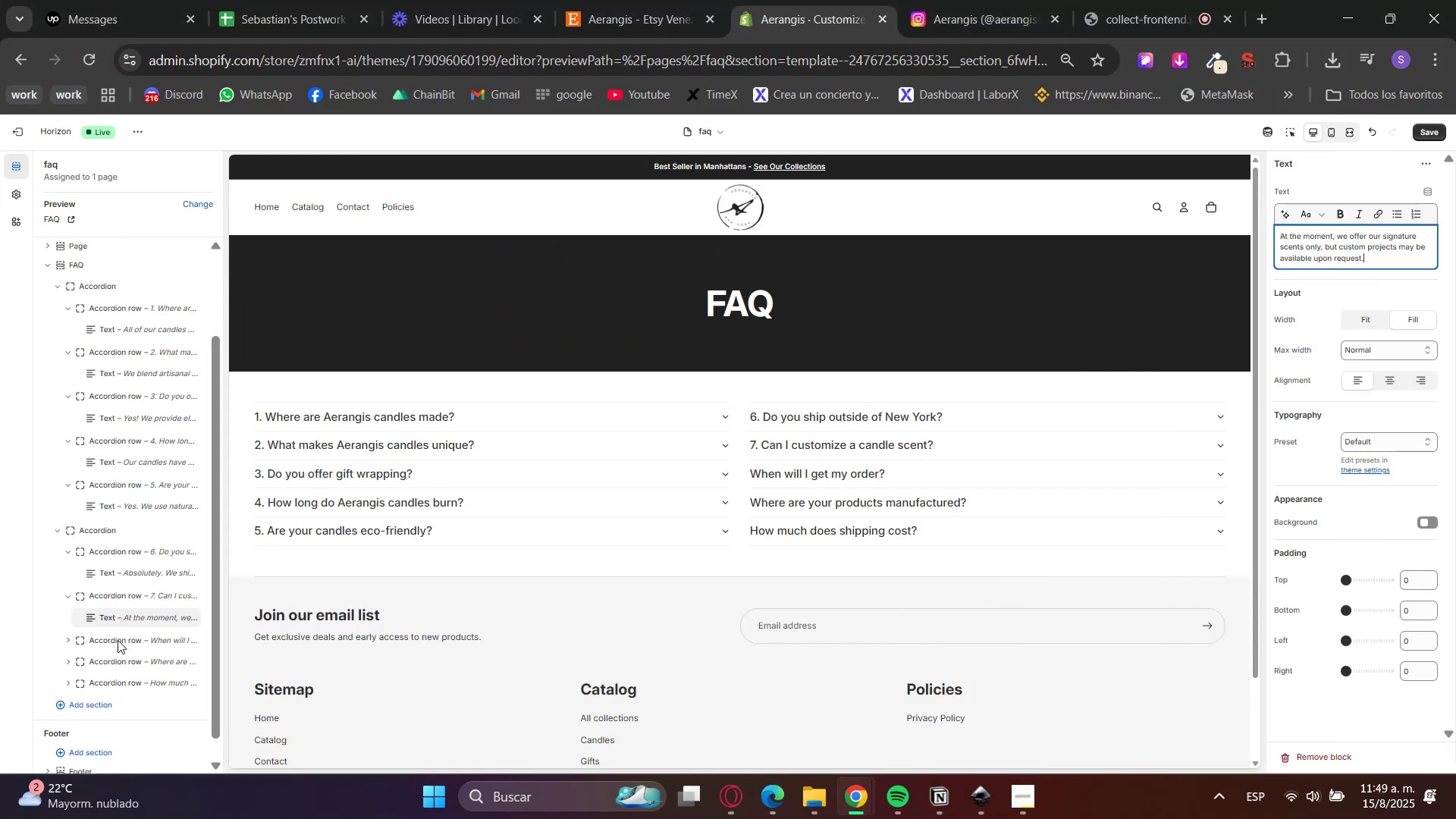 
left_click([107, 642])
 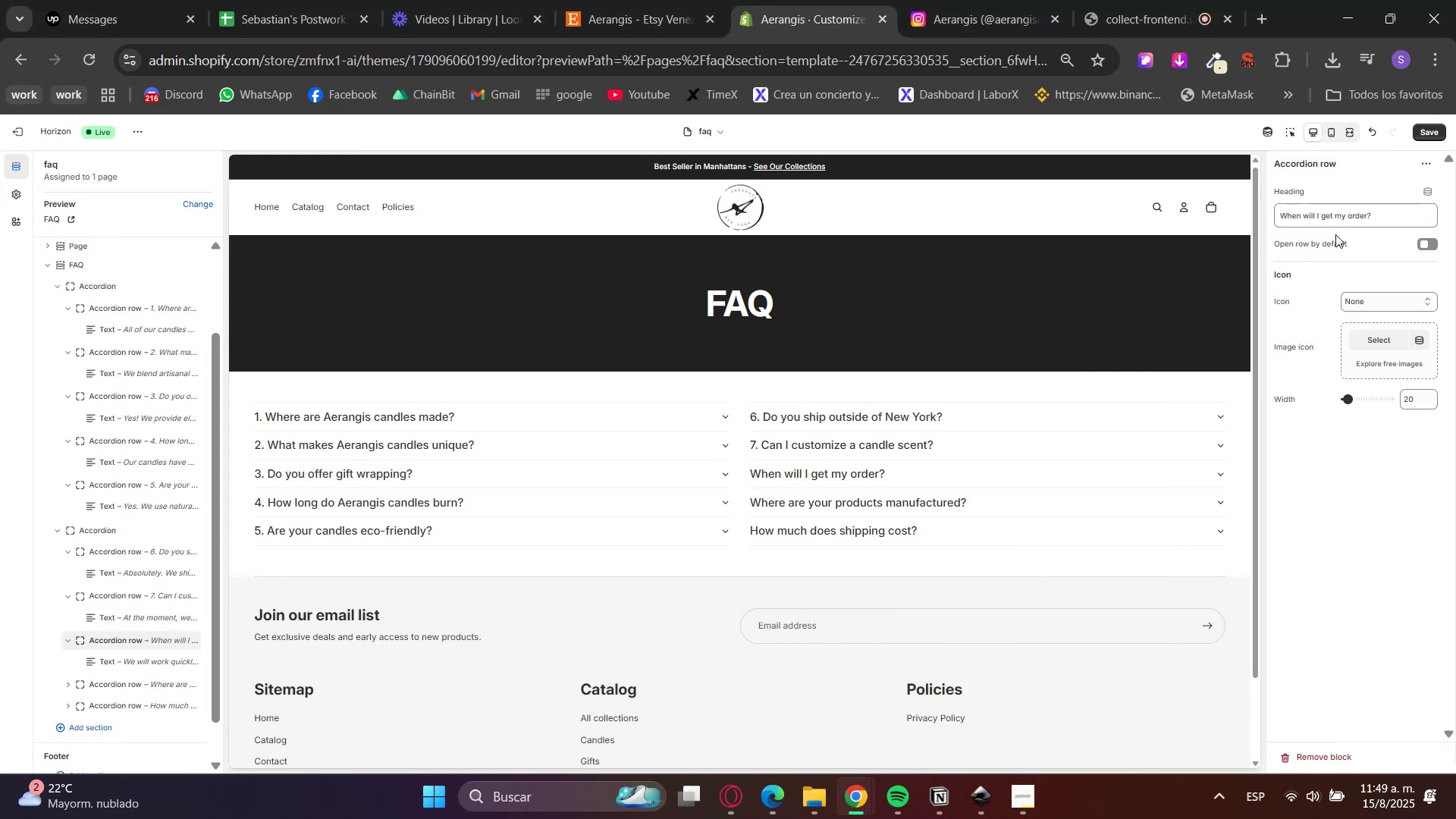 
left_click_drag(start_coordinate=[1411, 209], to_coordinate=[1170, 228])
 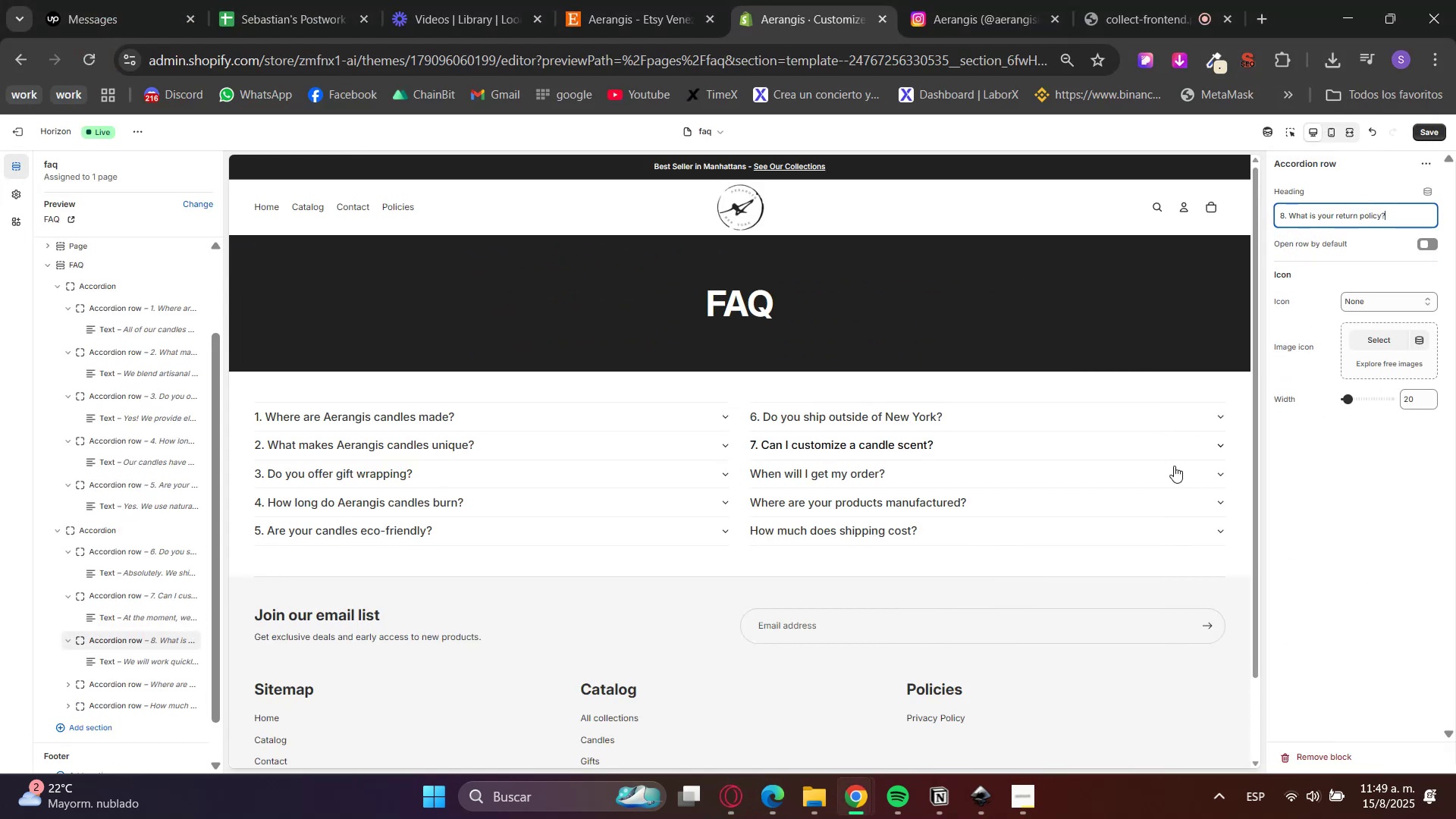 
key(Control+V)
 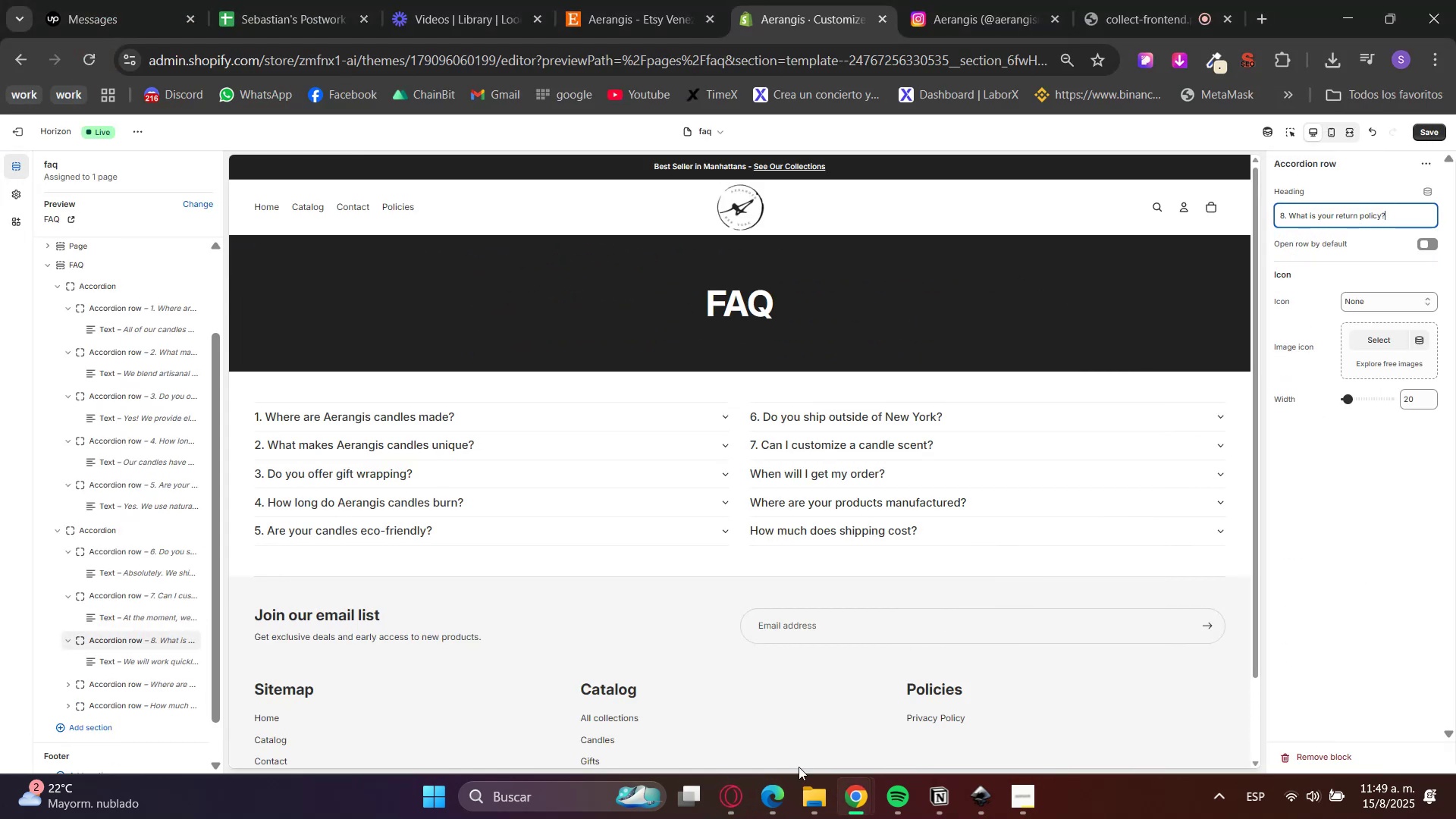 
left_click([739, 796])
 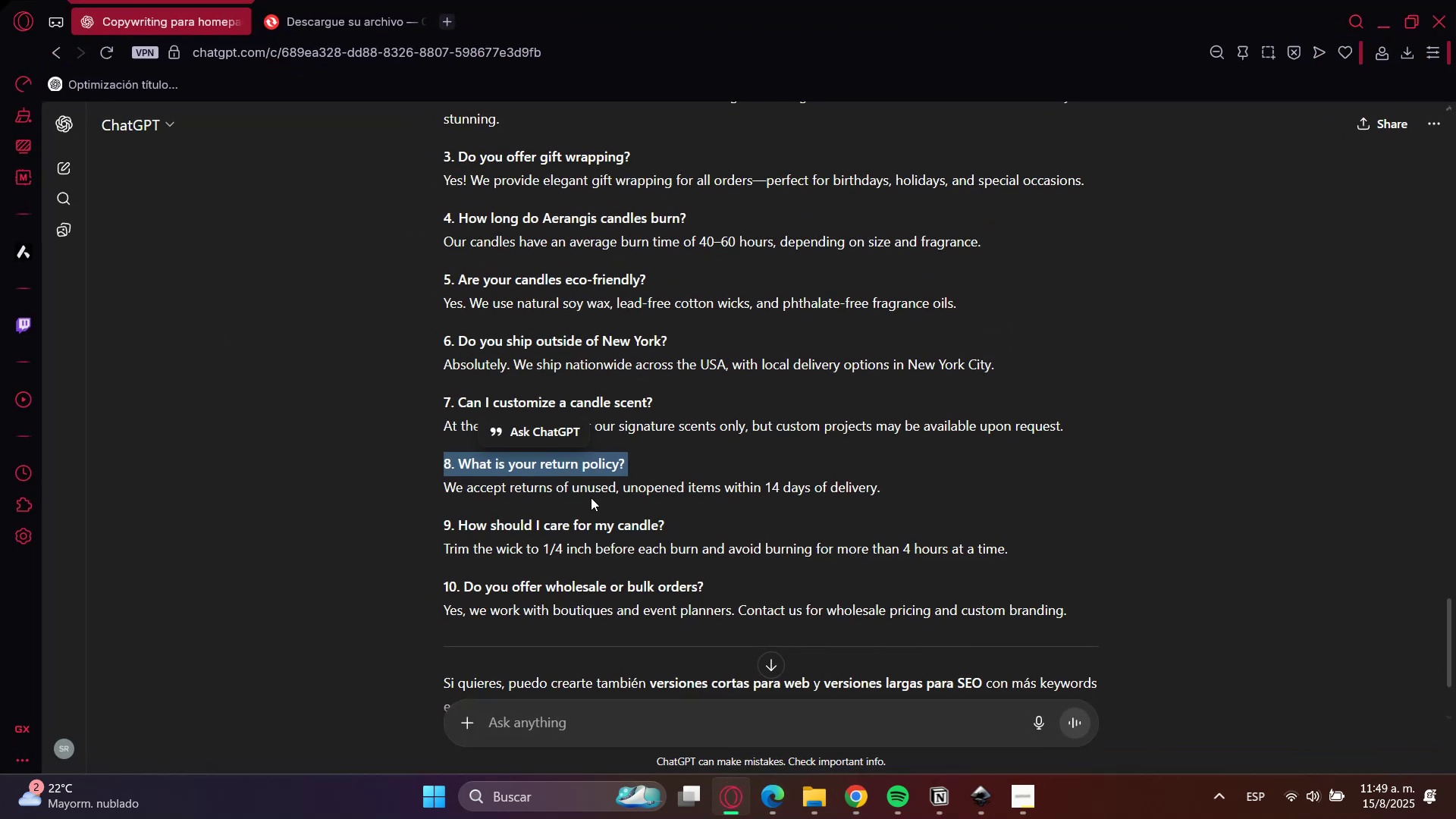 
double_click([588, 494])
 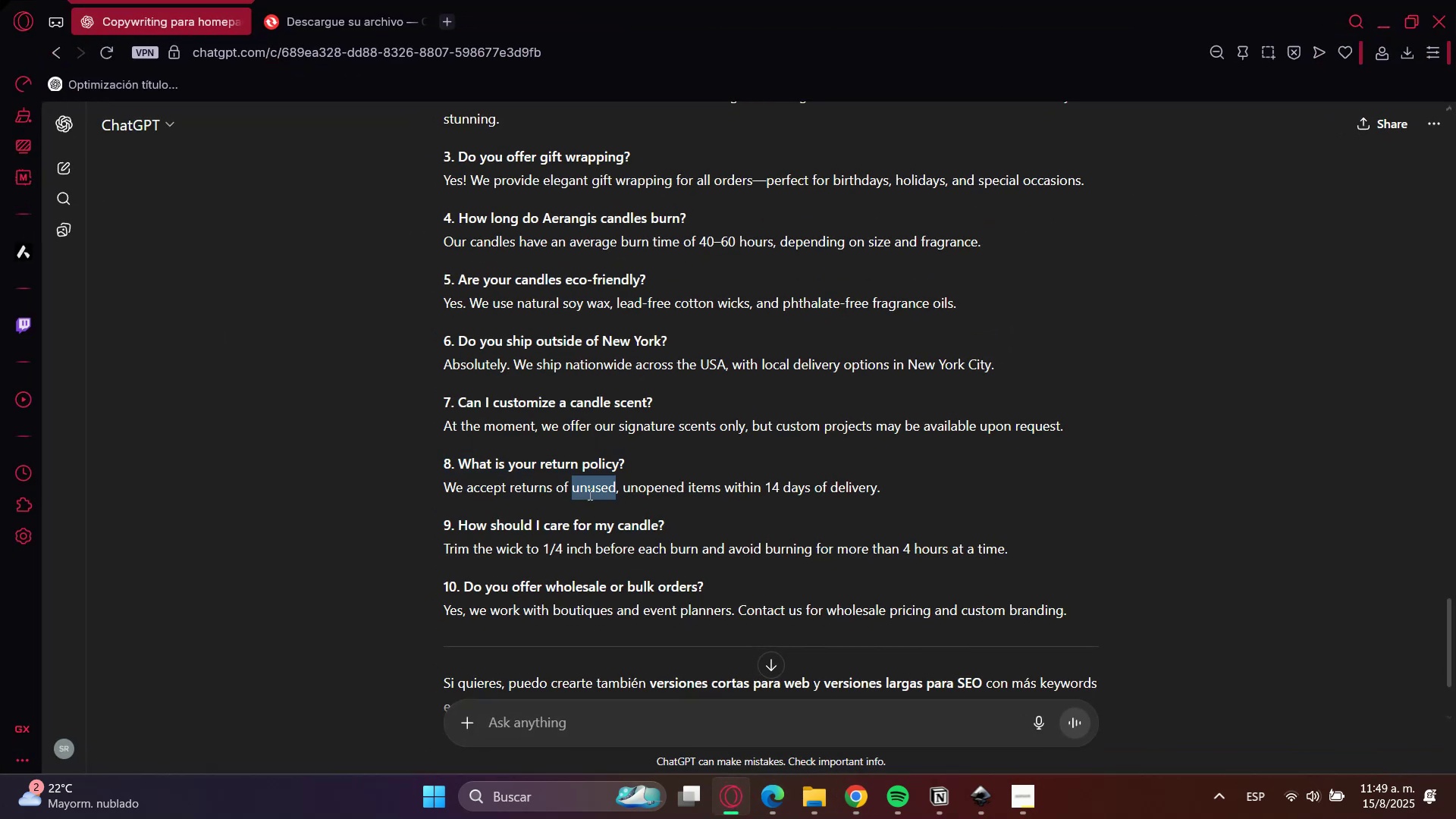 
triple_click([588, 494])
 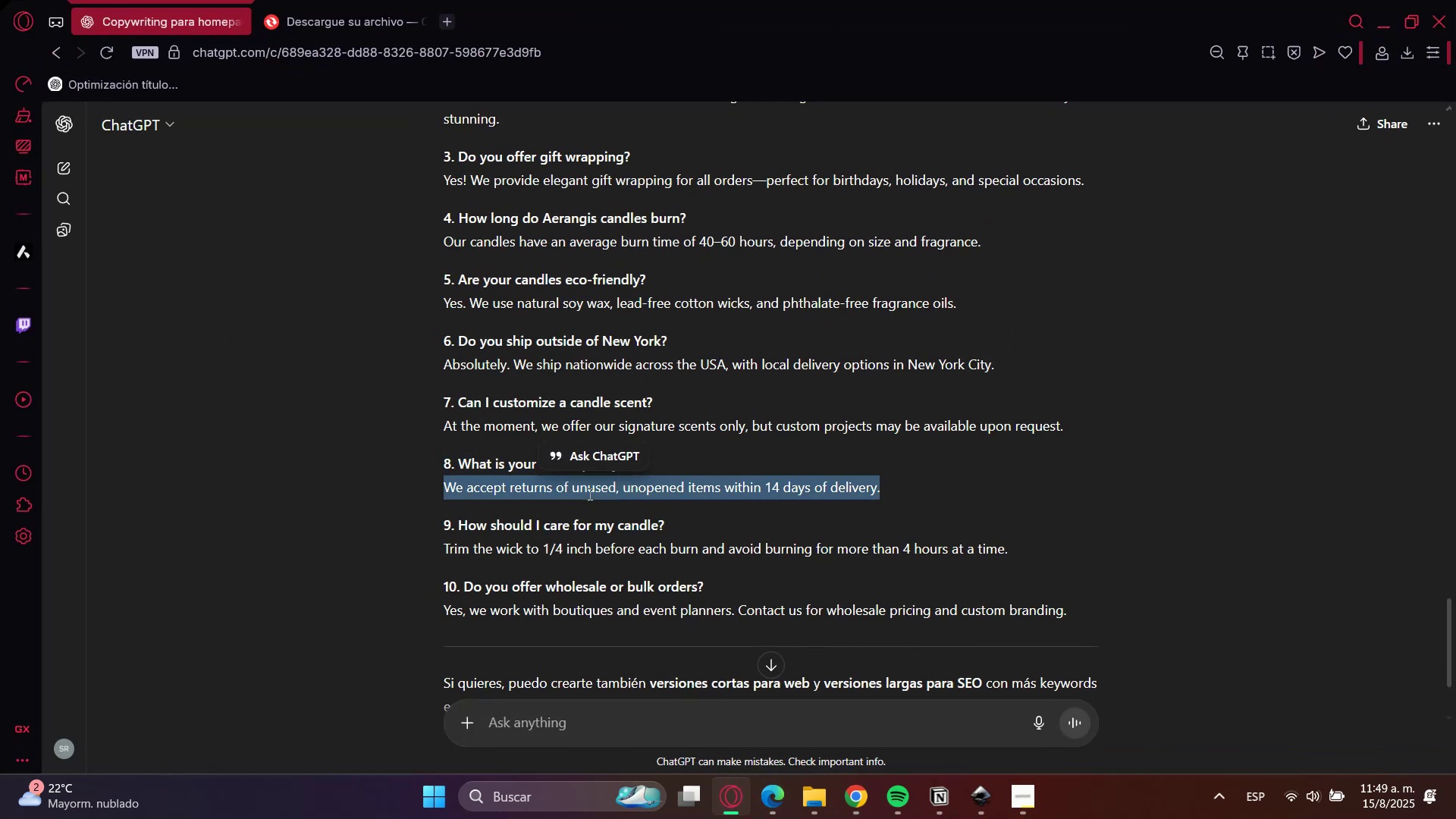 
key(Control+C)
 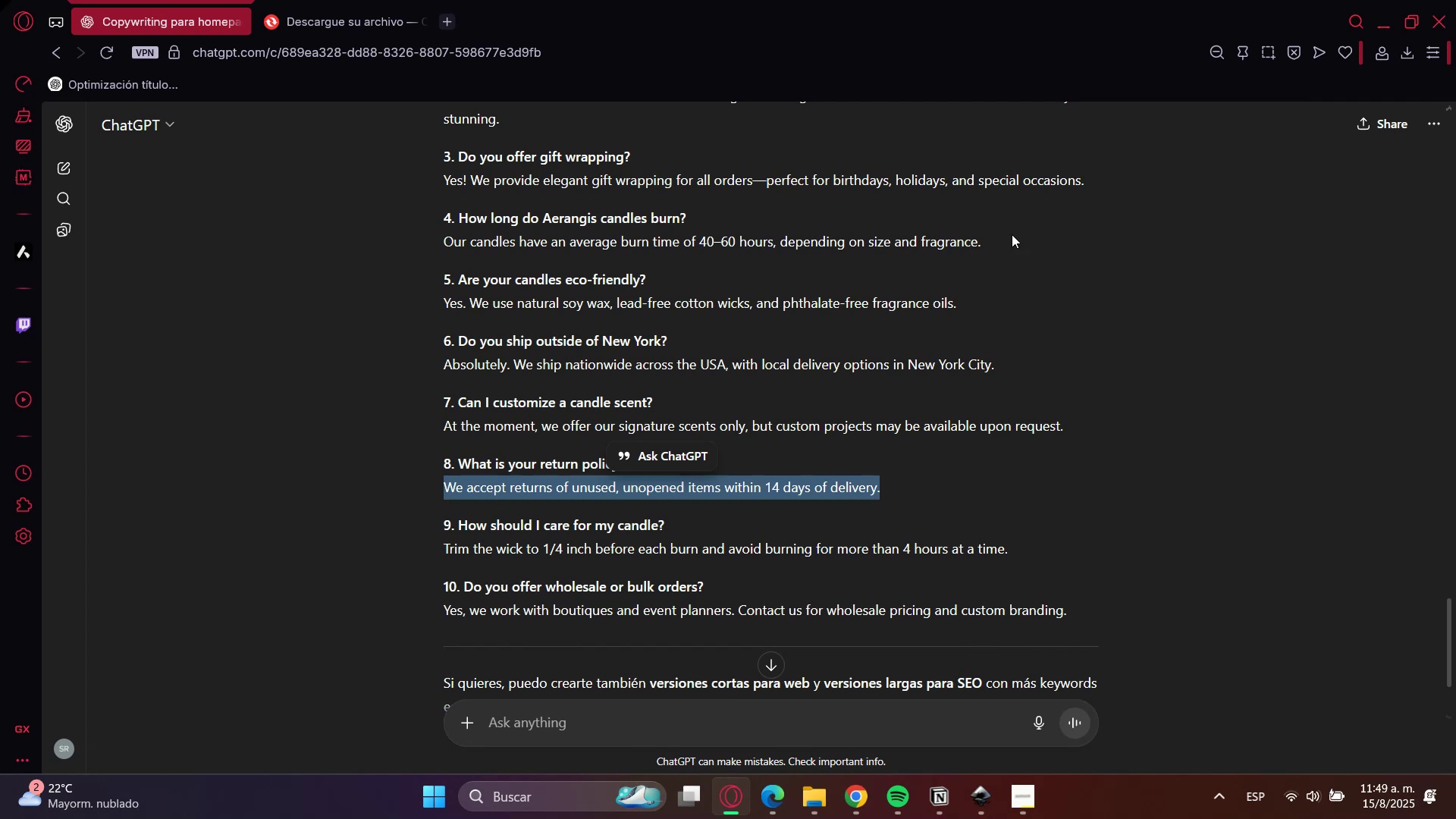 
key(Control+C)
 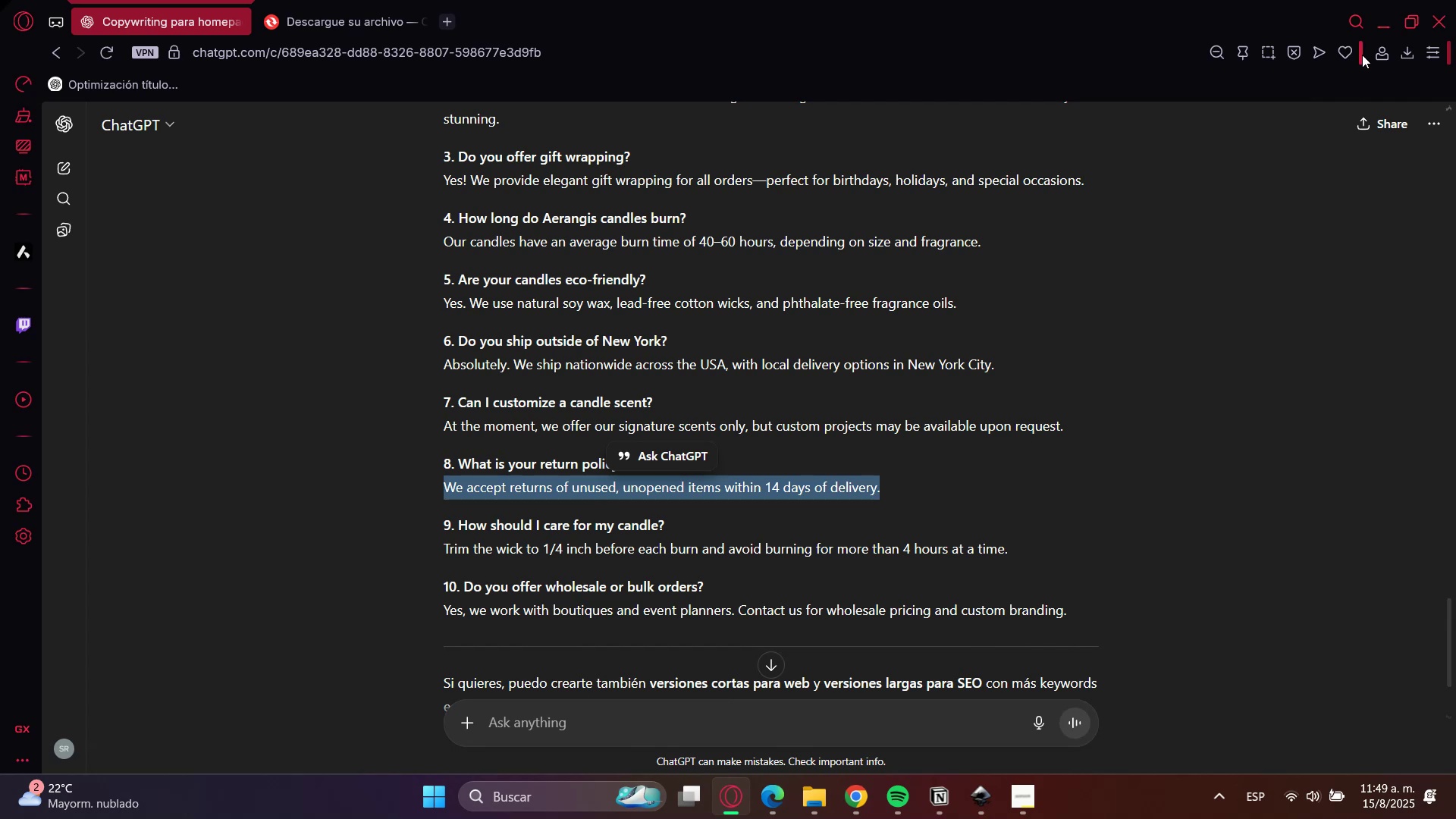 
left_click([1382, 23])
 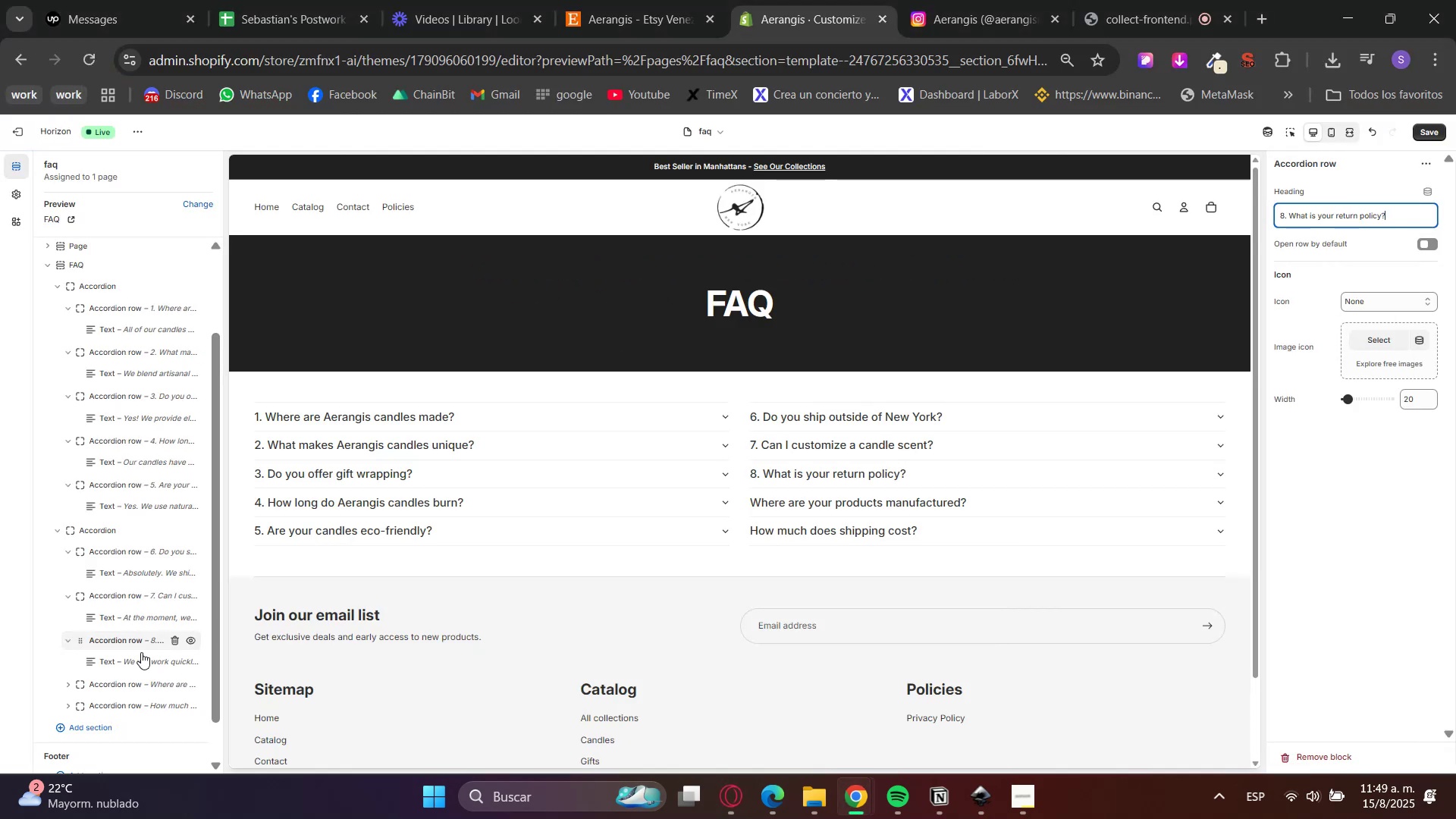 
left_click([118, 664])
 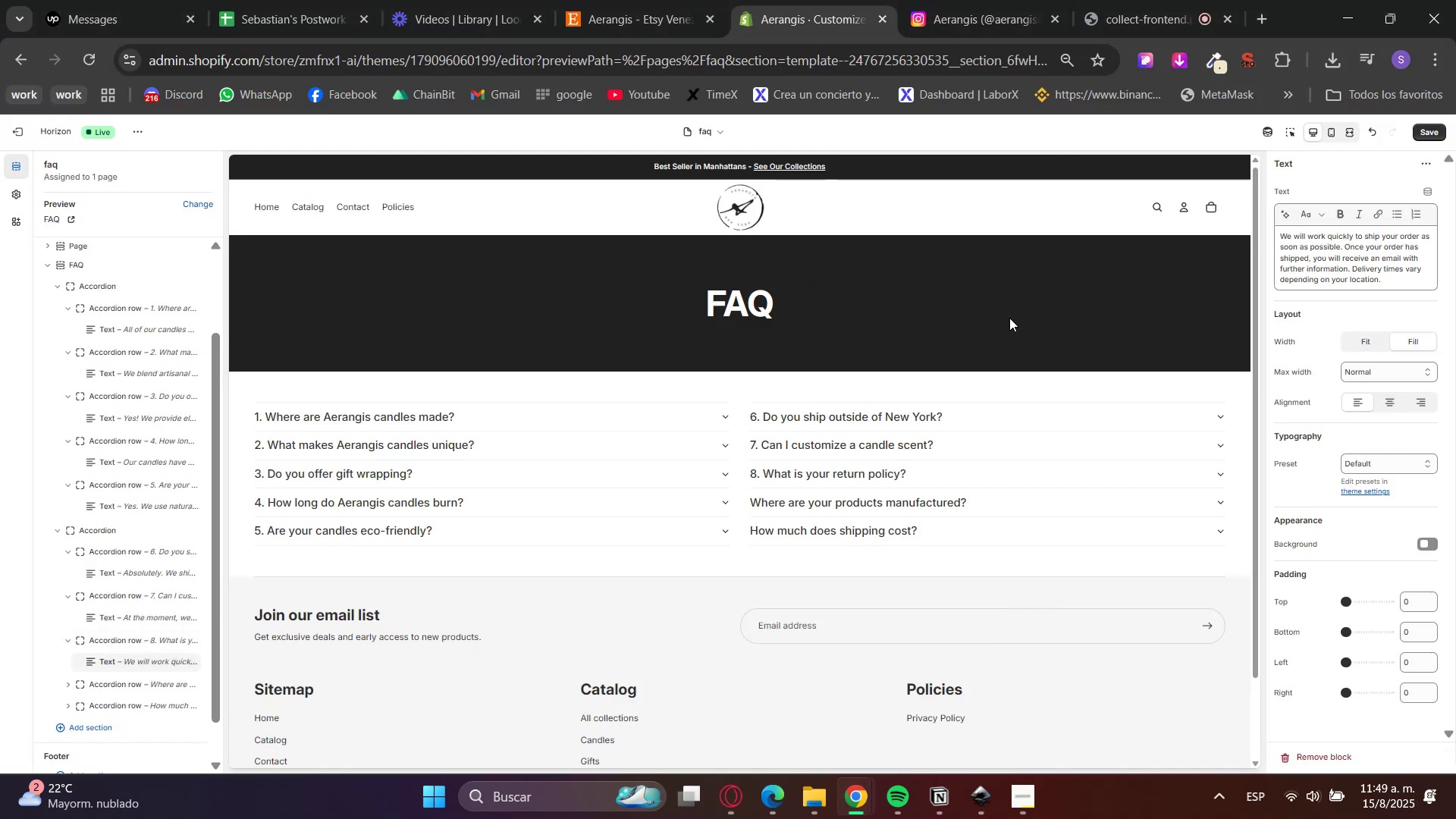 
double_click([1364, 256])
 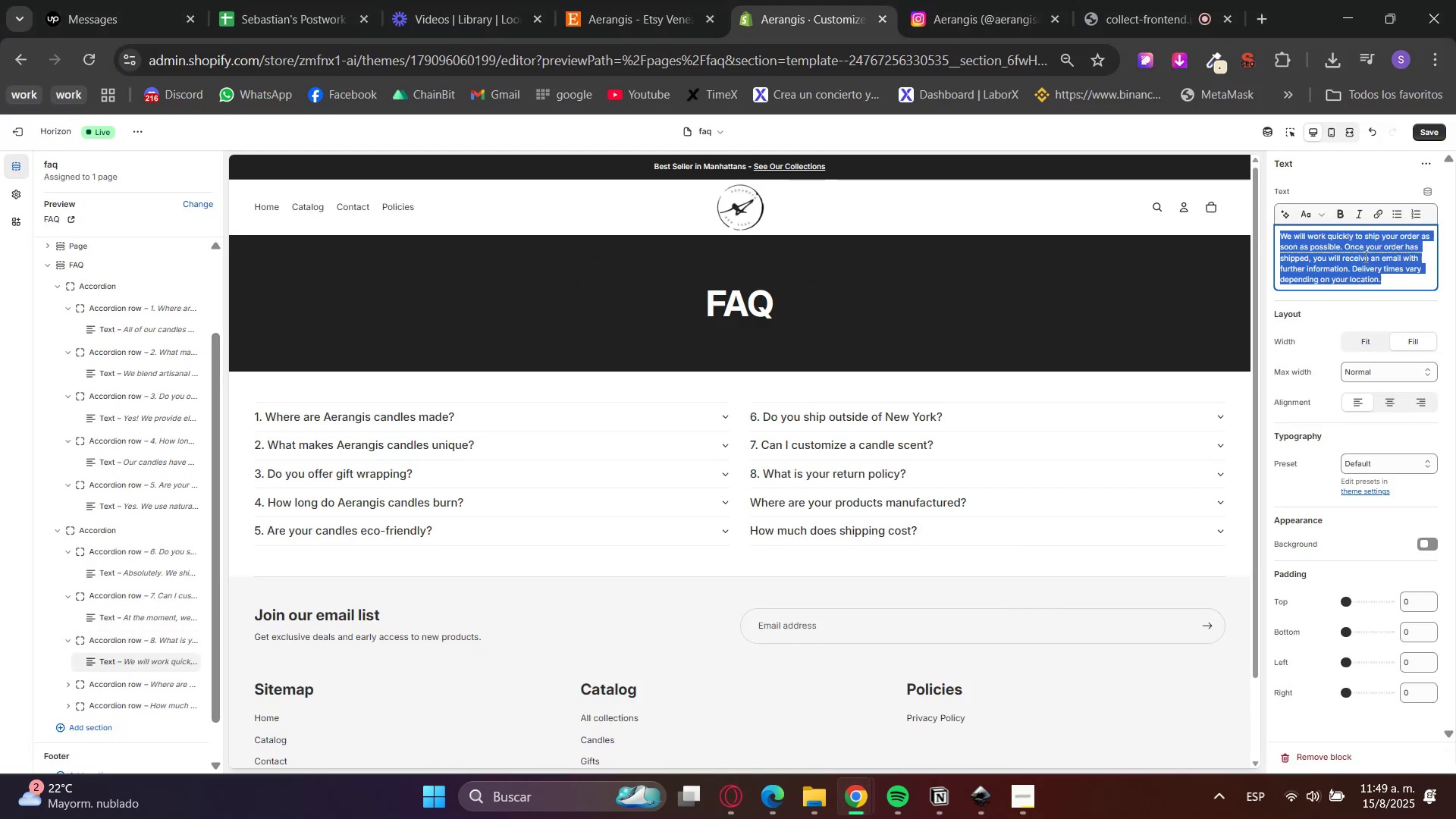 
triple_click([1364, 256])
 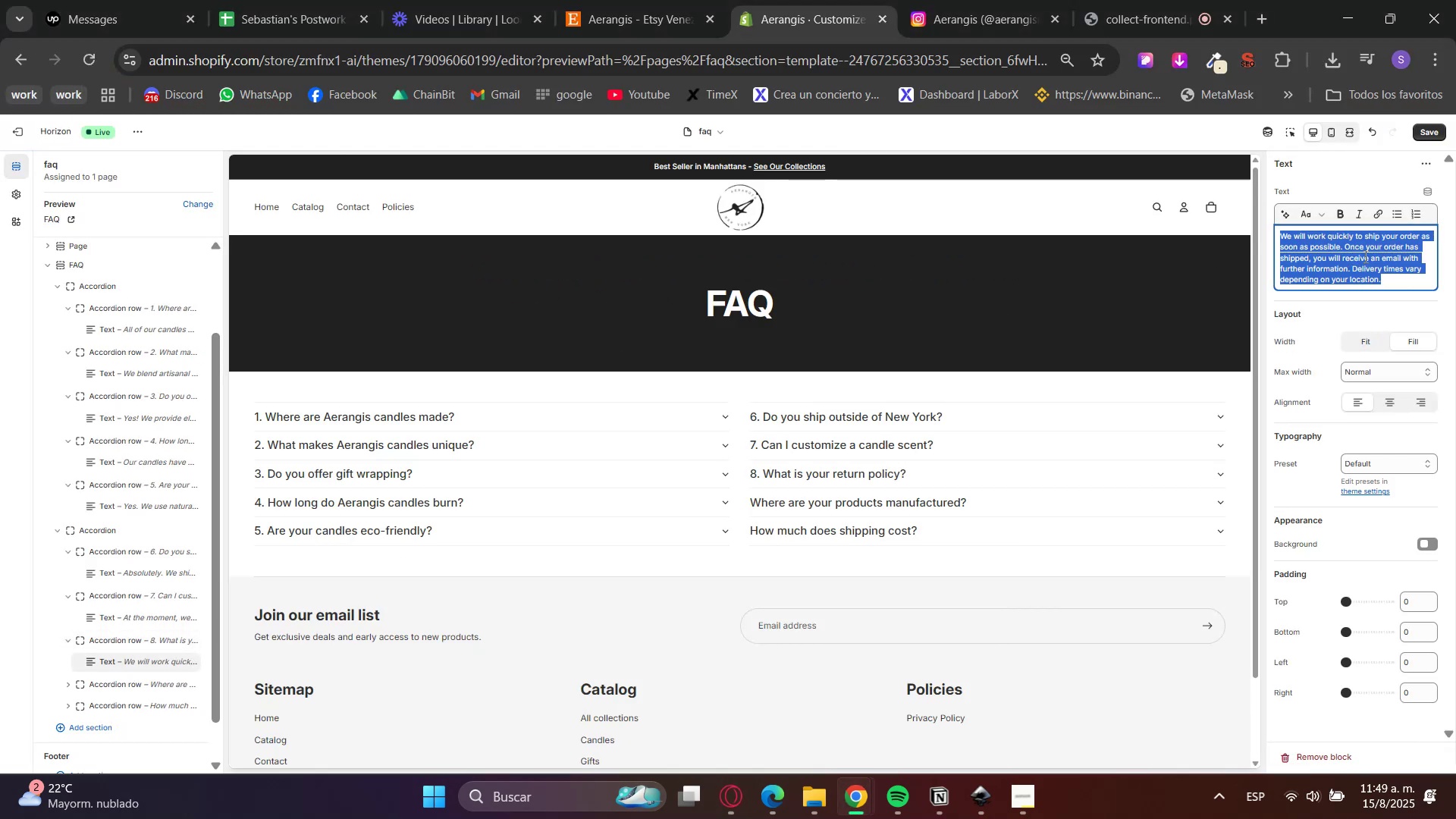 
key(Control+V)
 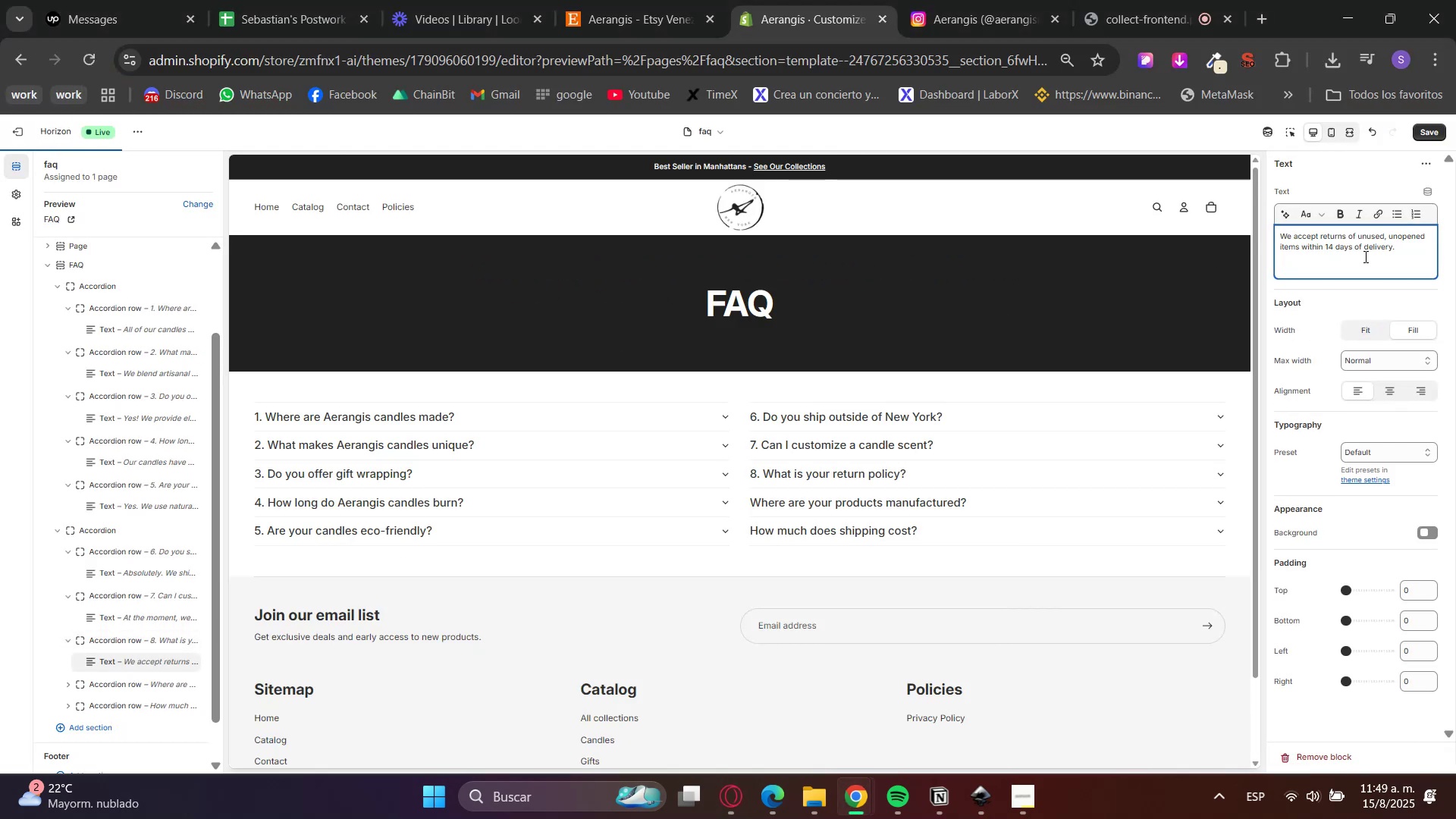 
key(Backspace)
 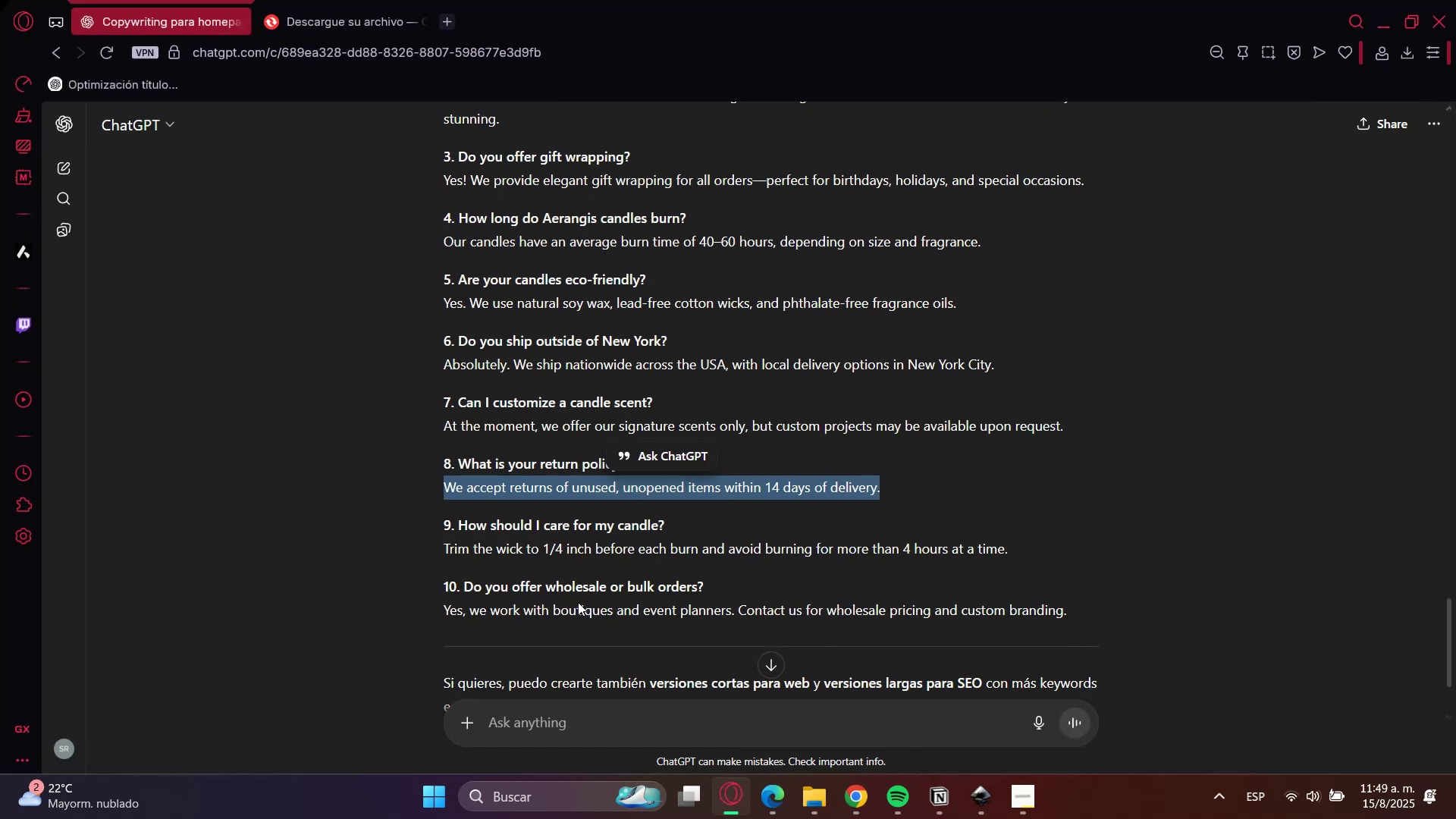 
double_click([513, 524])
 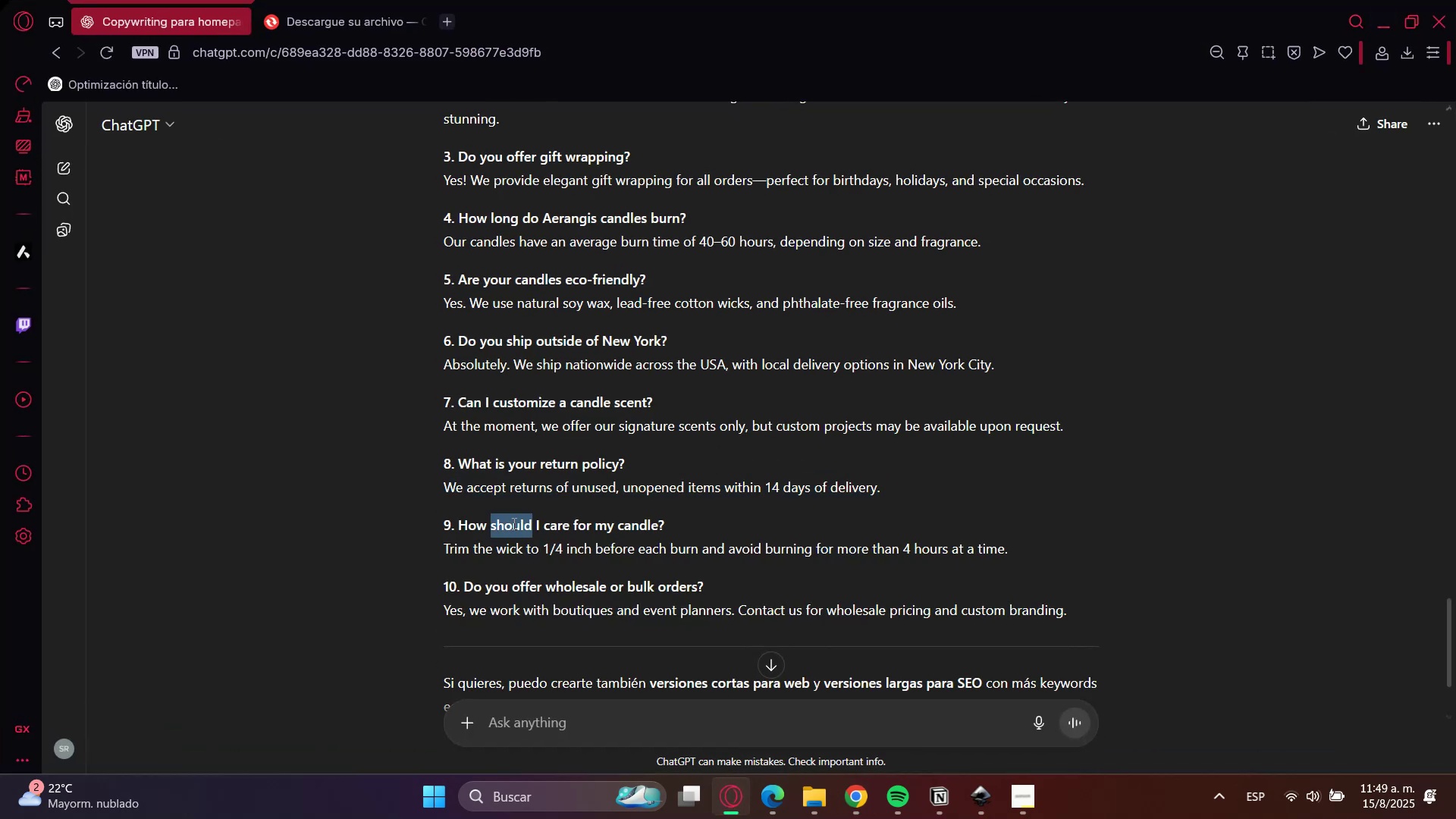 
triple_click([513, 523])
 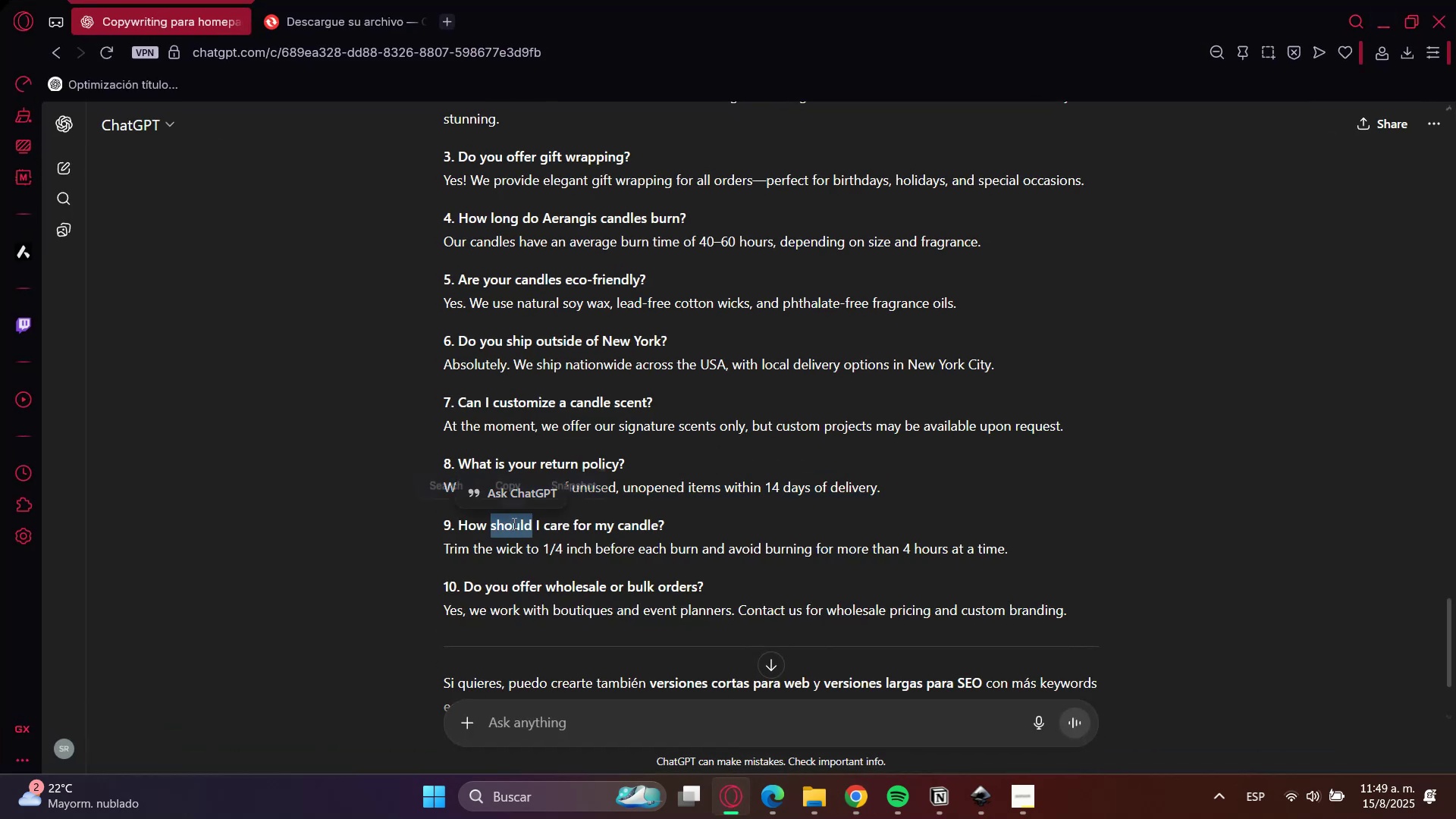 
key(Control+C)
 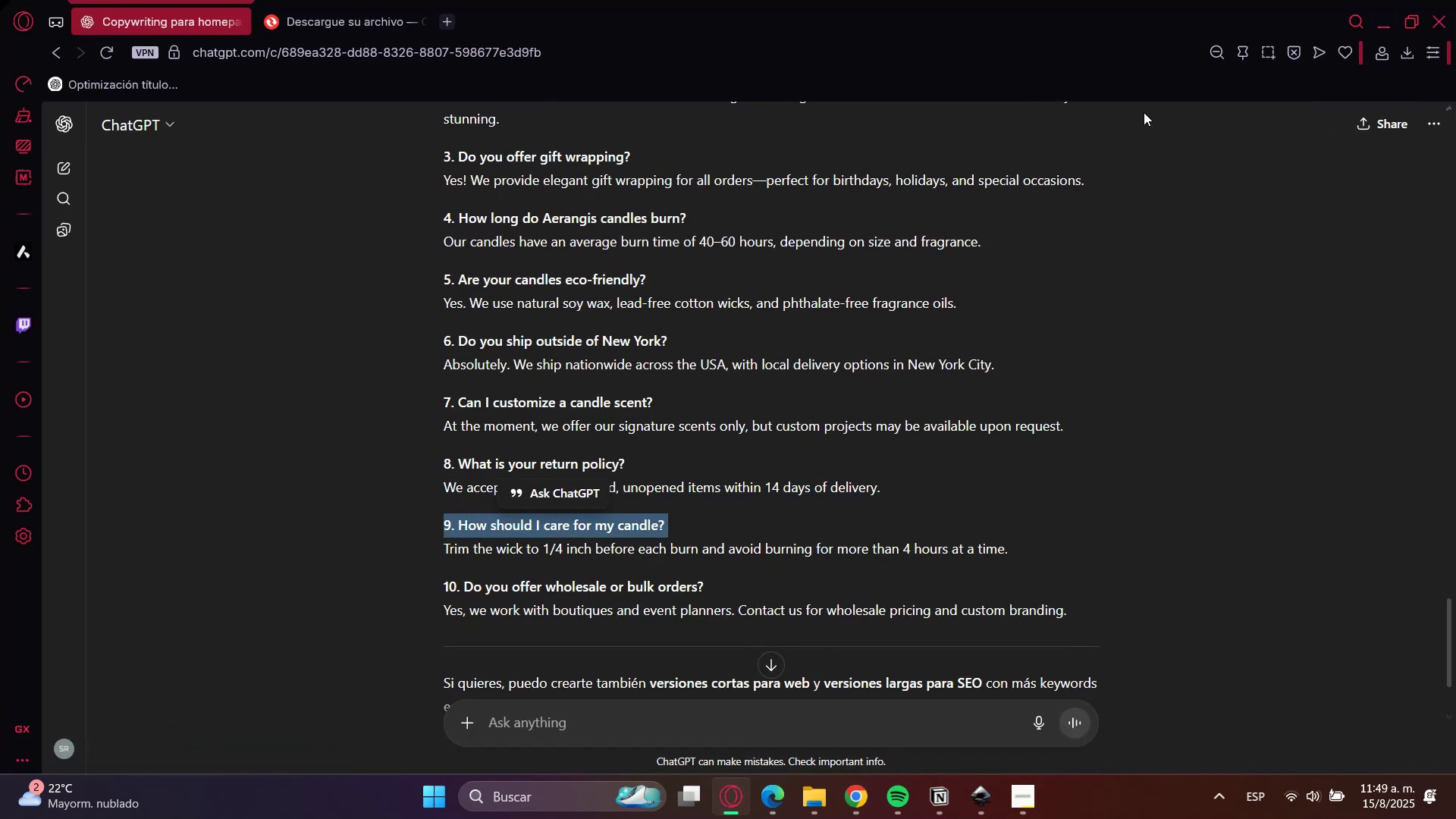 
key(Control+C)
 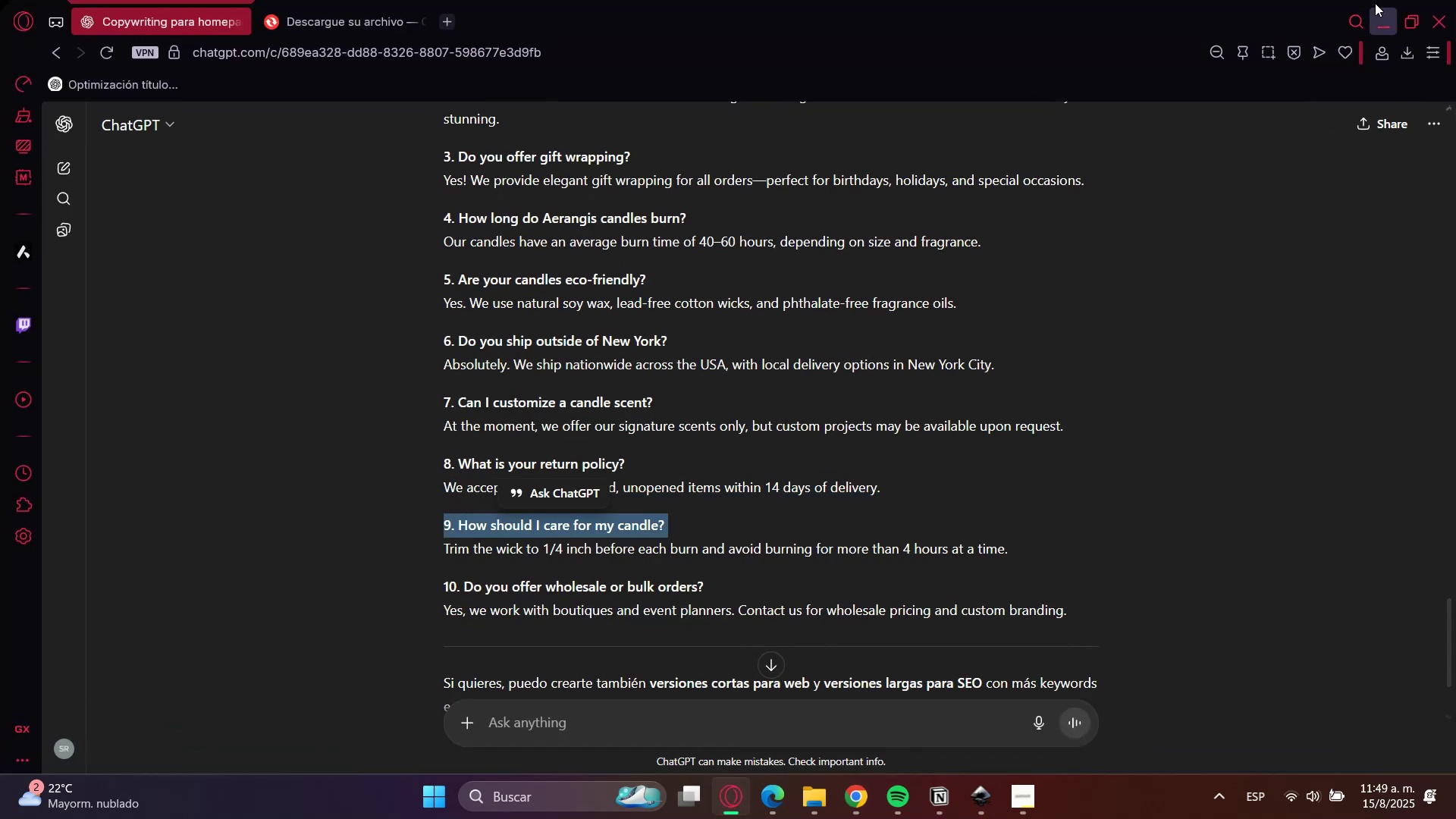 
left_click([1374, 11])
 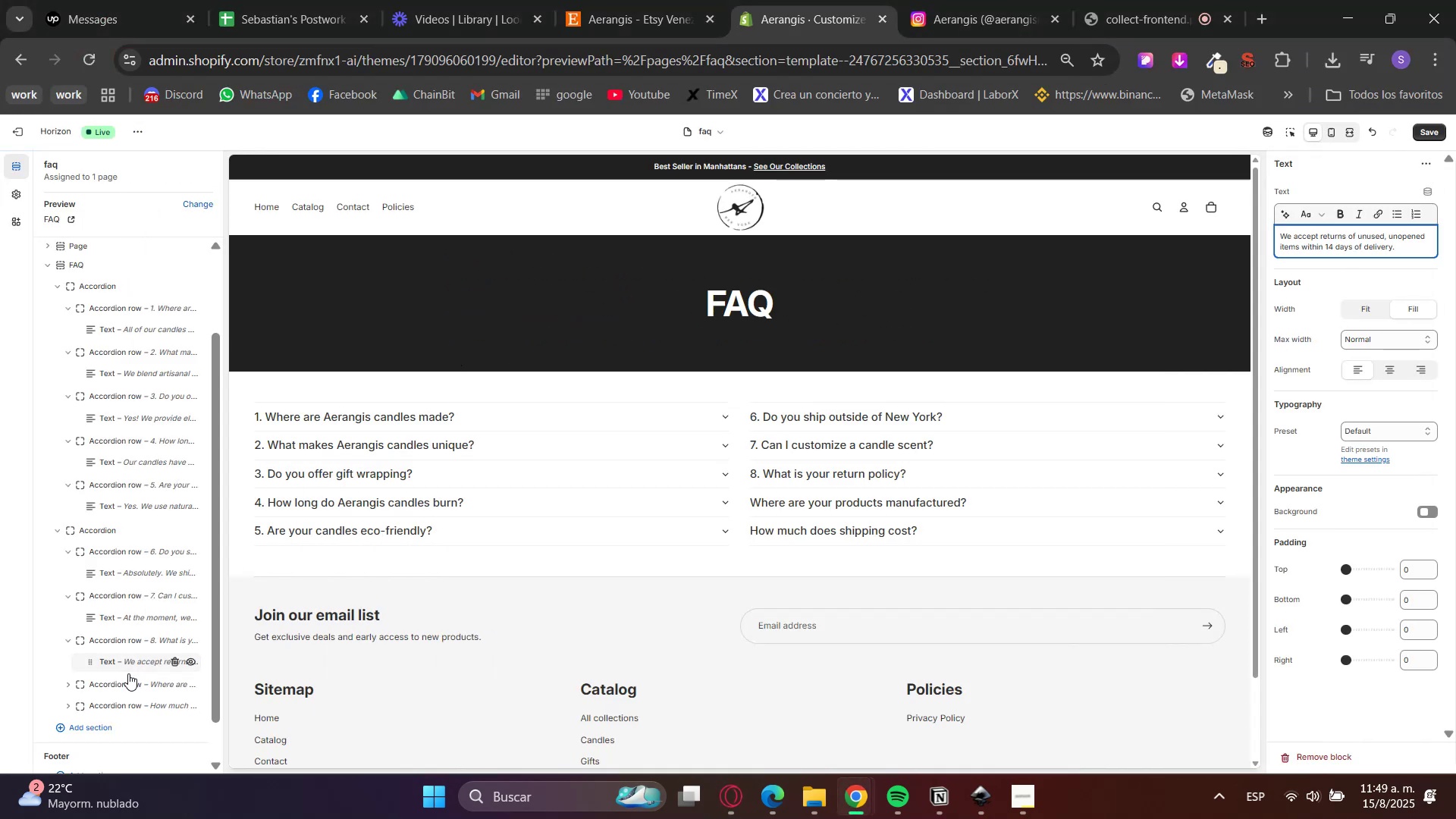 
left_click([124, 689])
 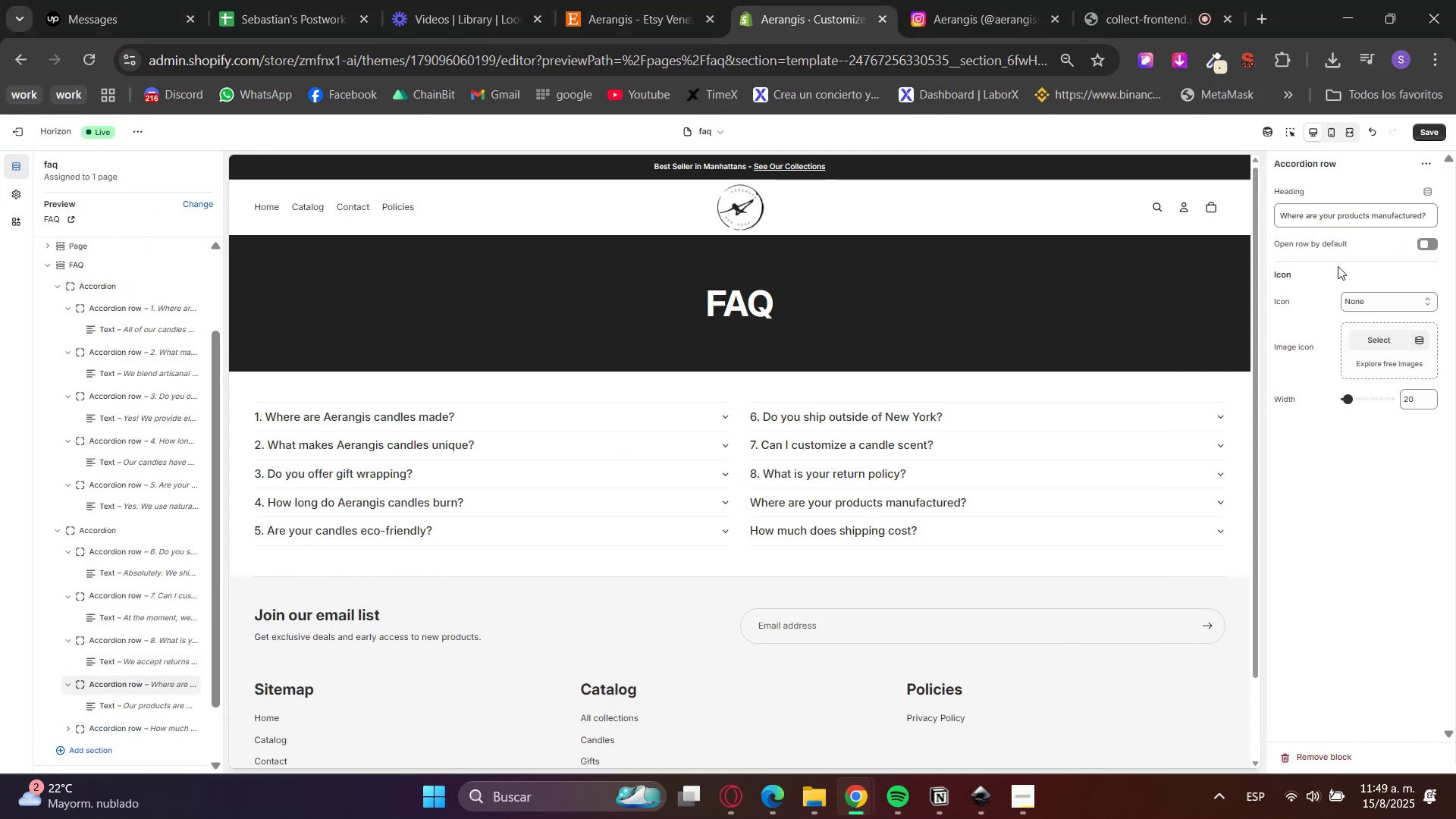 
double_click([1354, 218])
 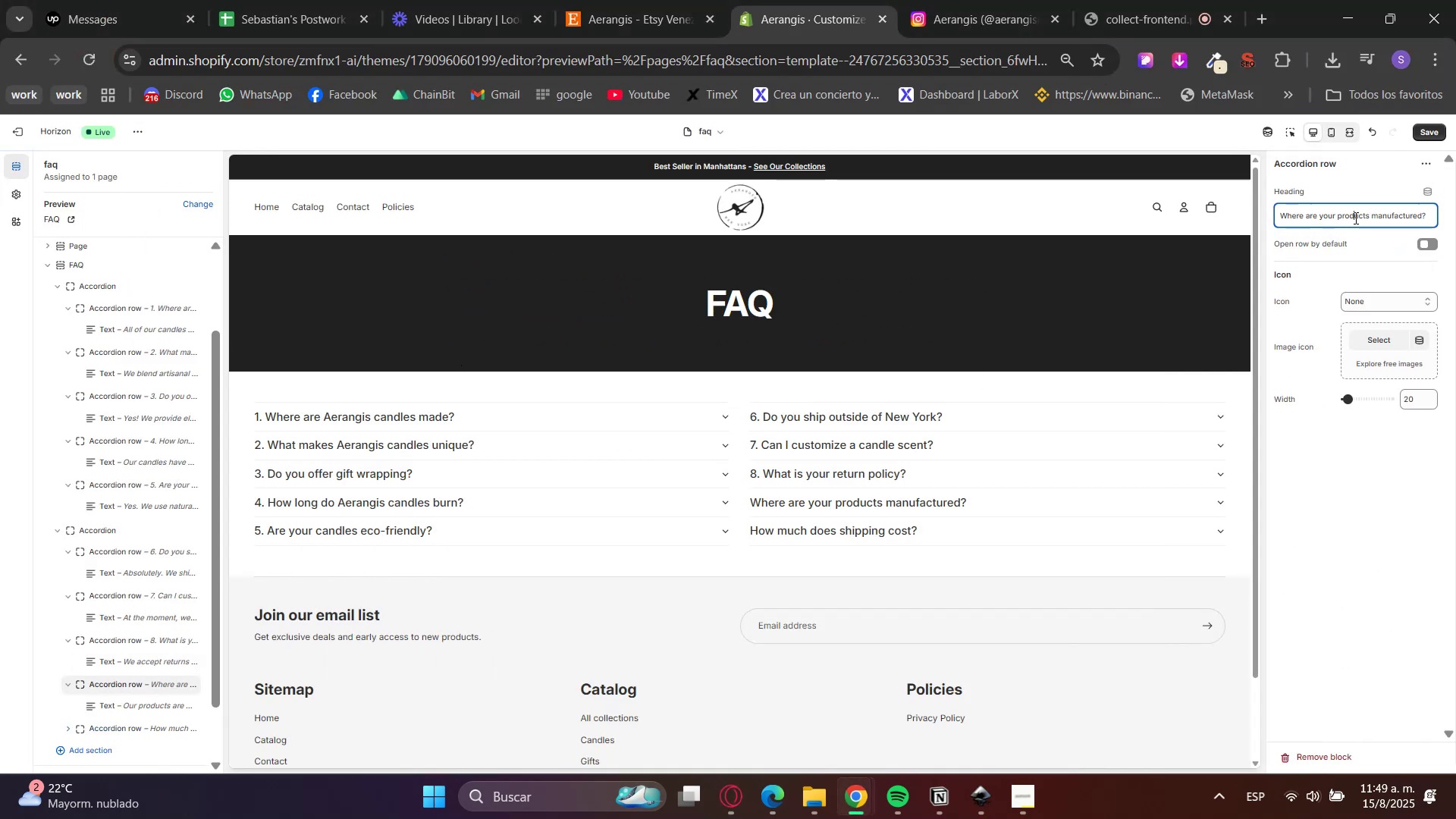 
key(Control+ControlLeft)
 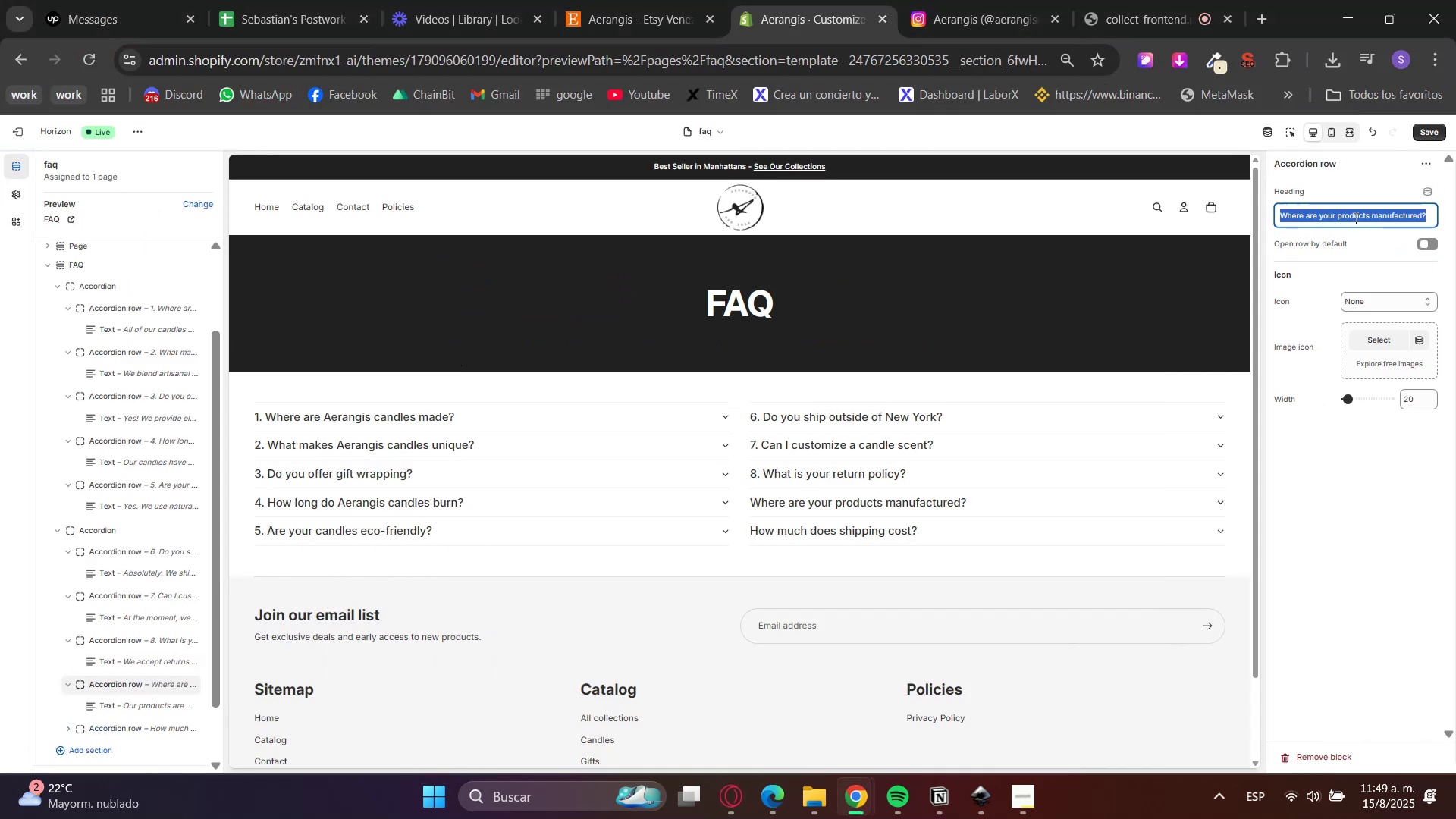 
triple_click([1354, 218])
 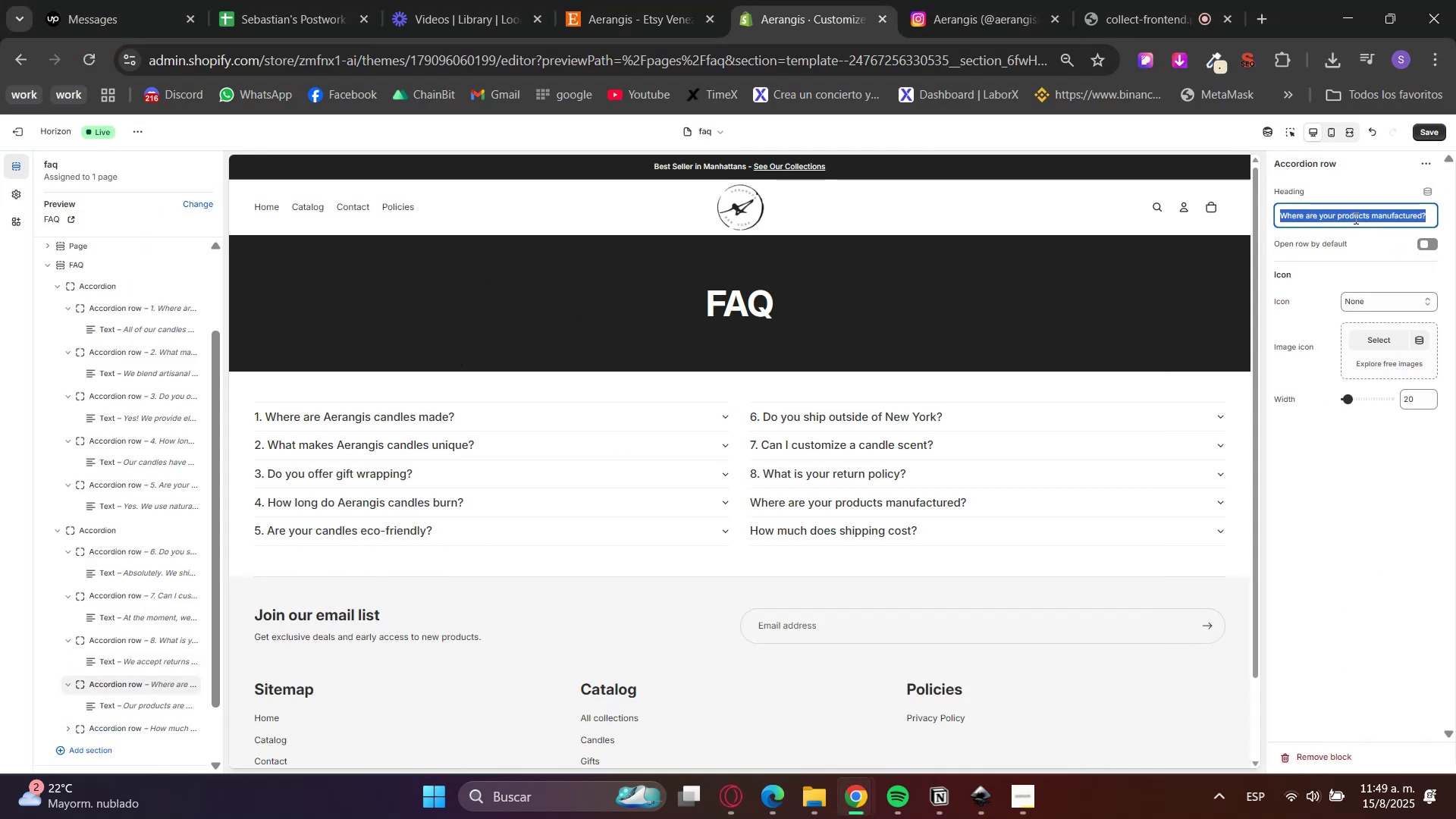 
key(Control+V)
 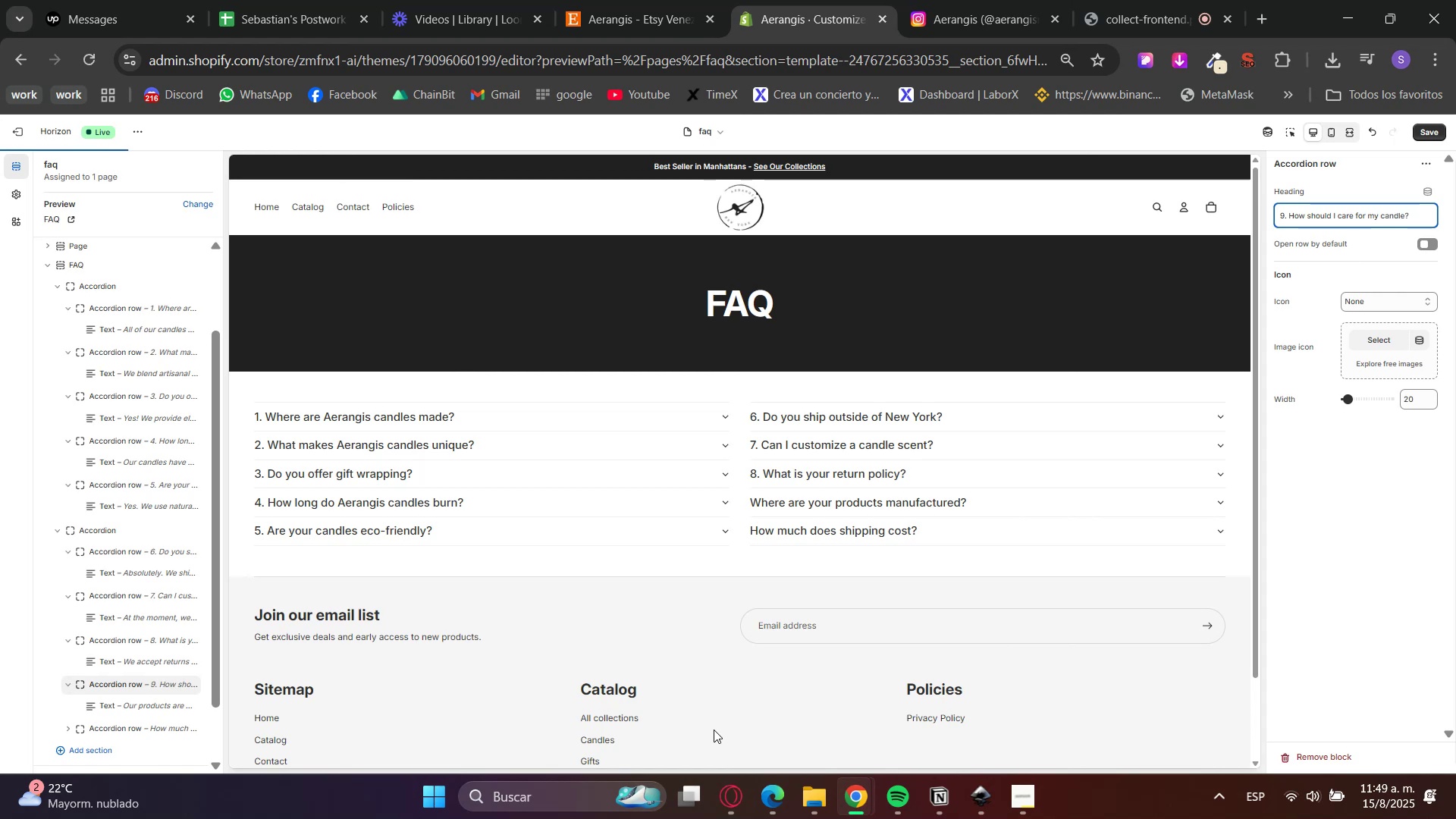 
left_click([731, 804])
 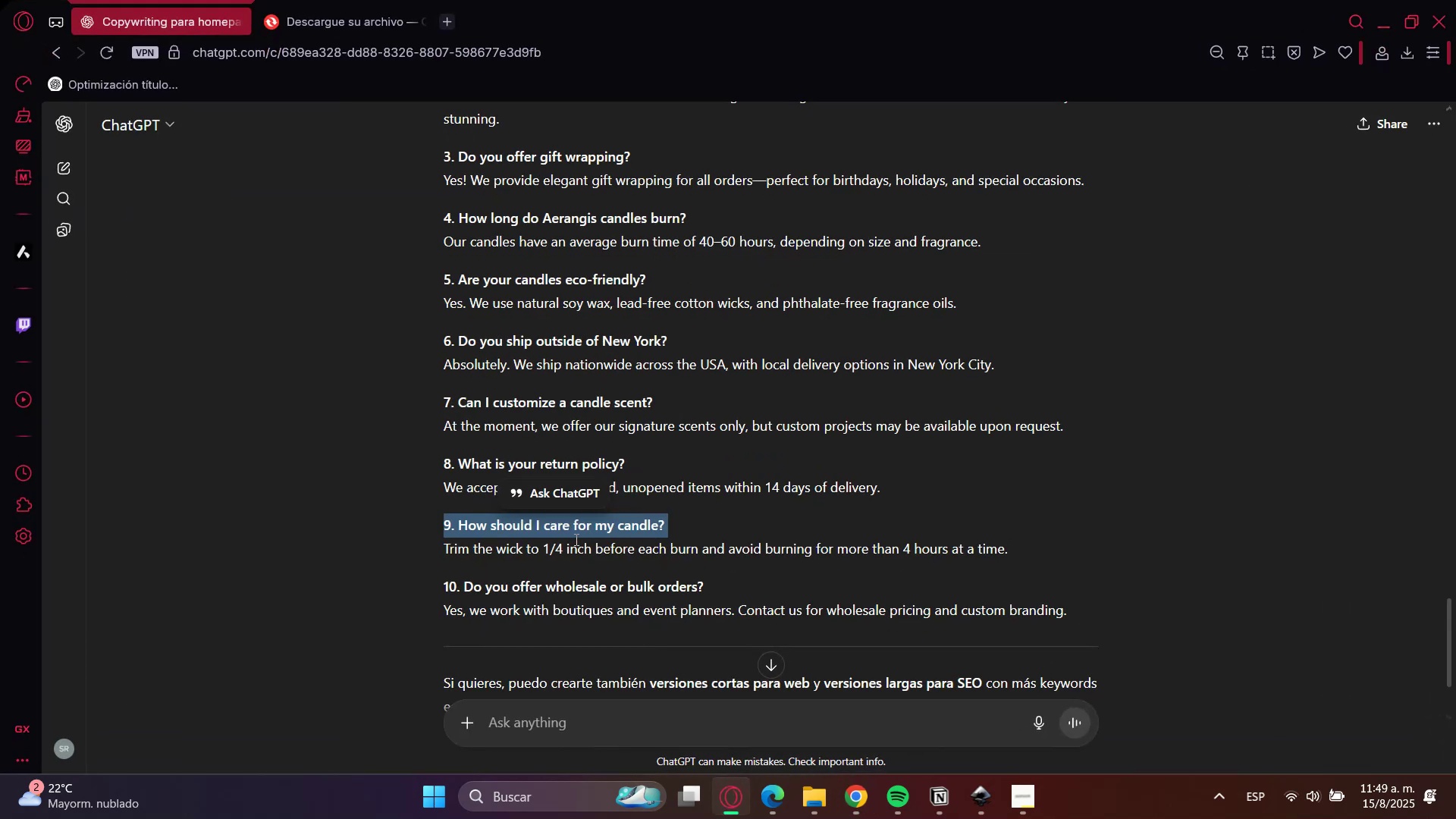 
double_click([571, 541])
 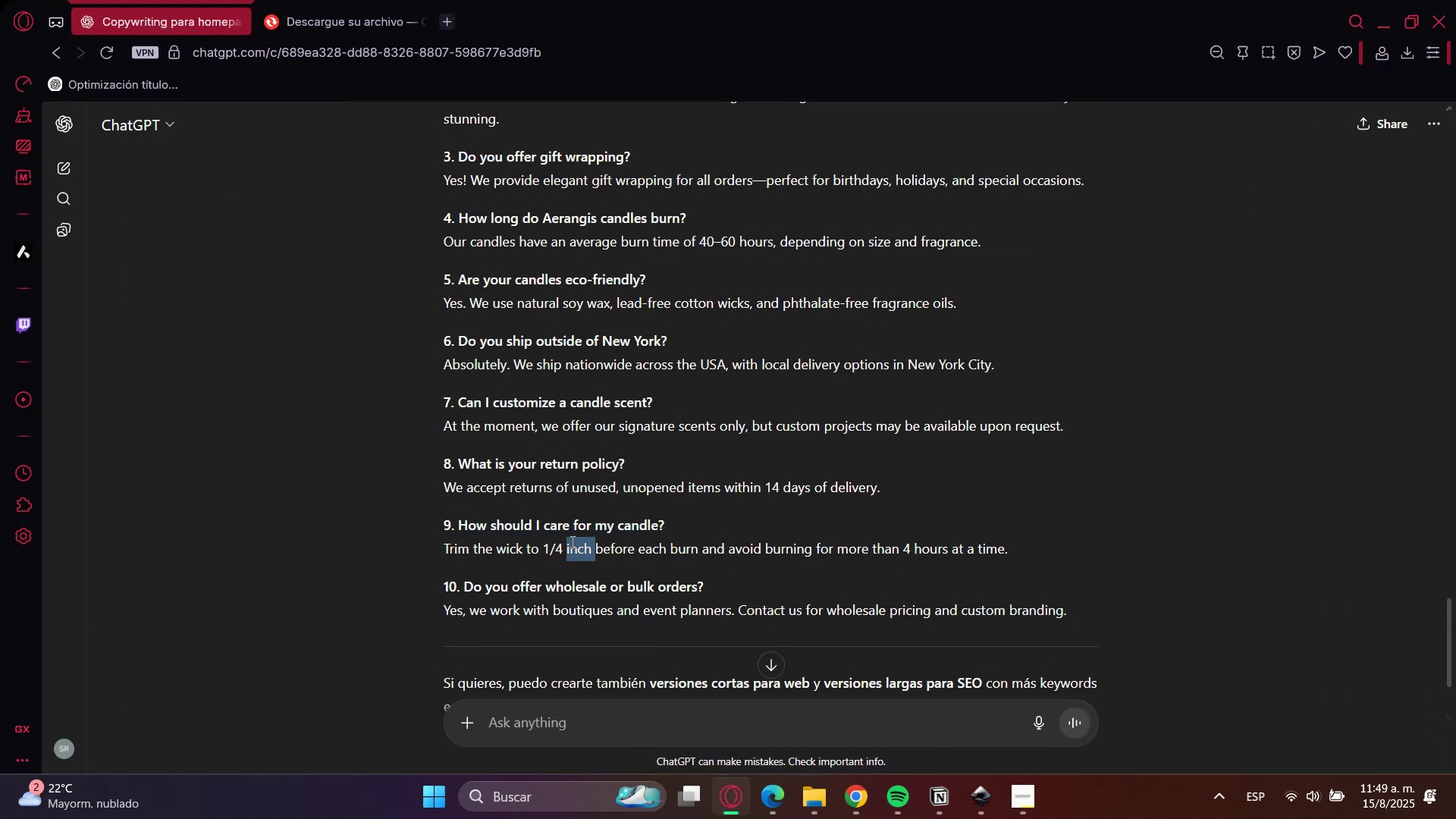 
triple_click([571, 541])
 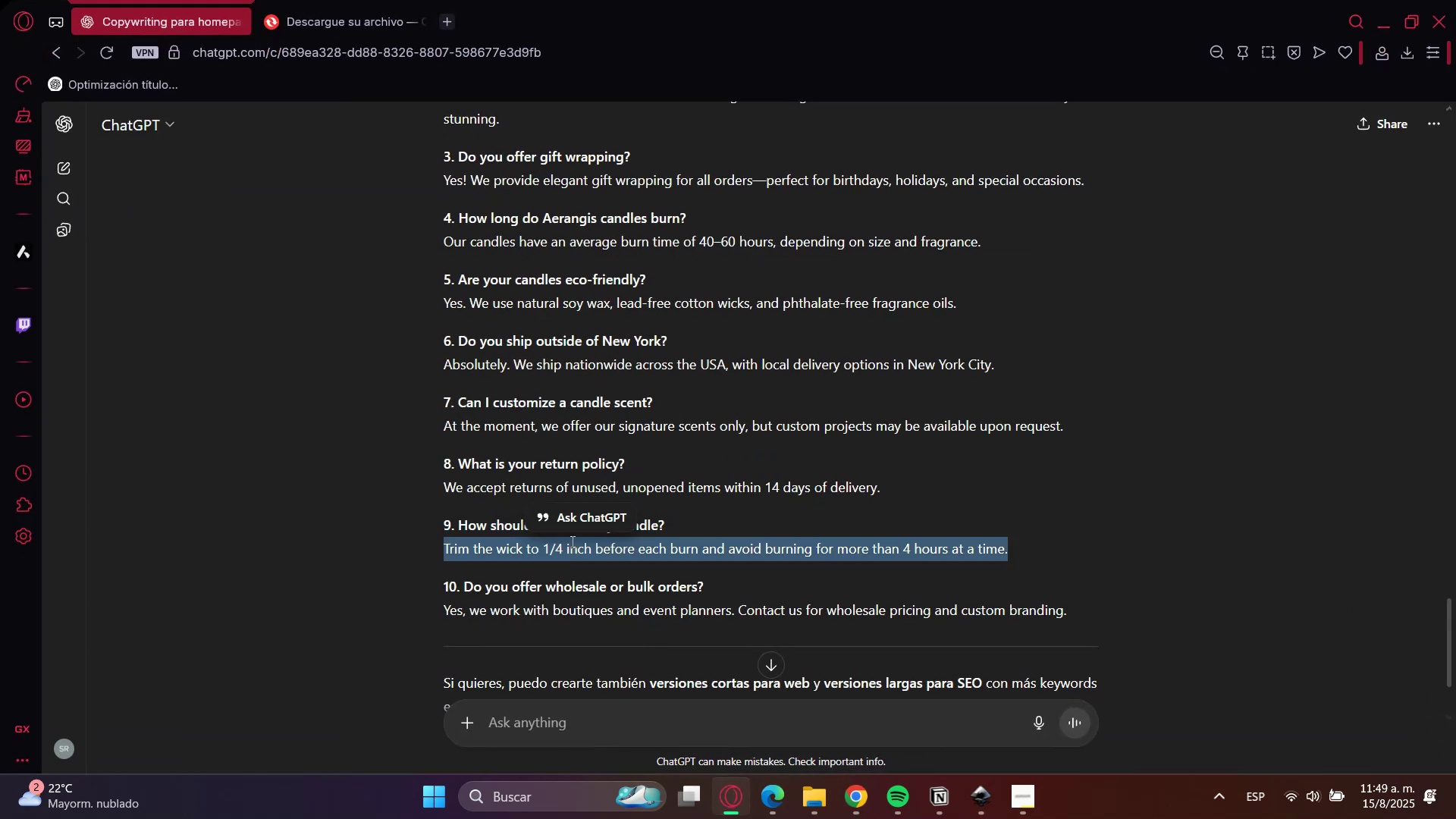 
key(Control+C)
 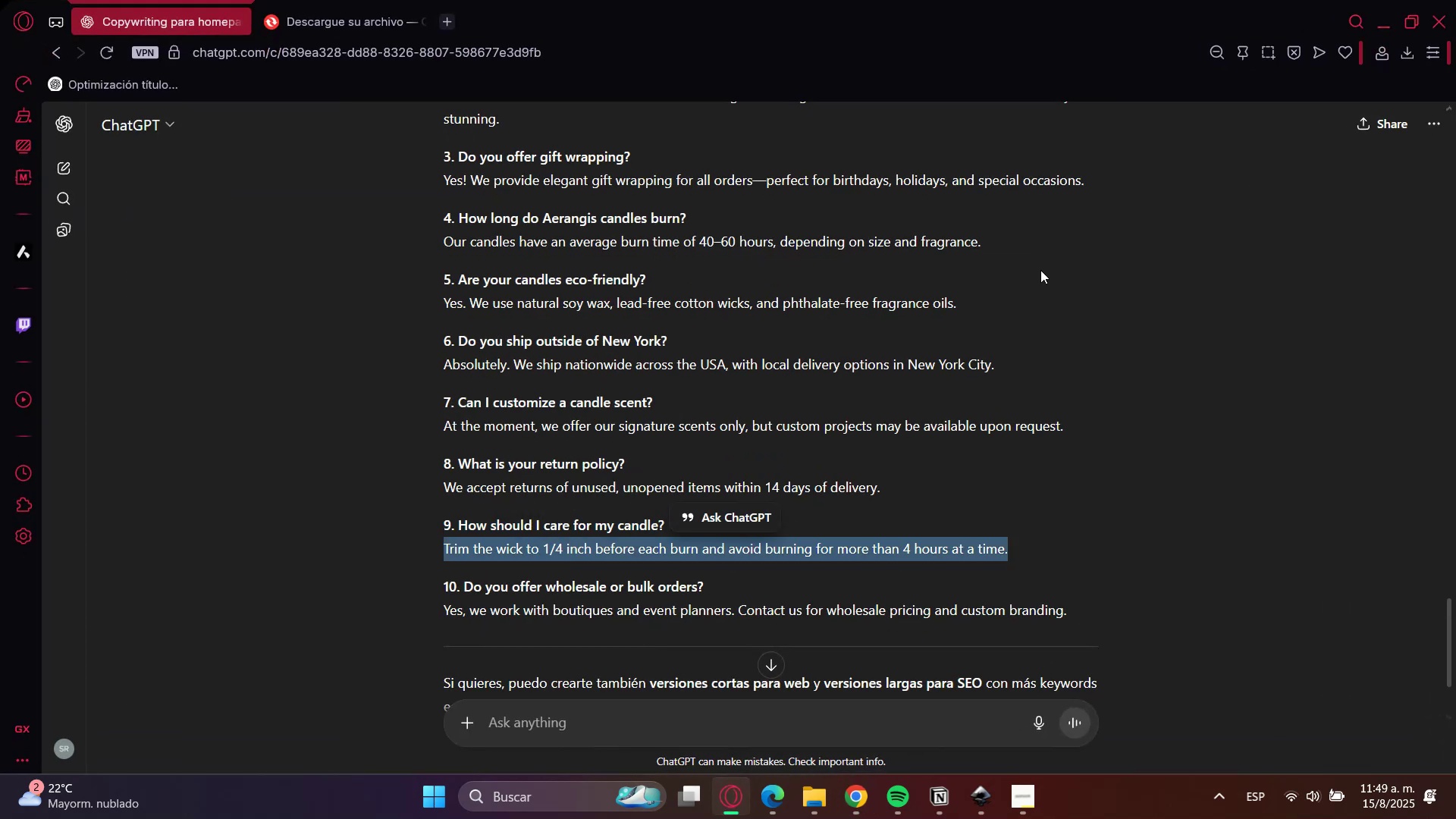 
key(Control+C)
 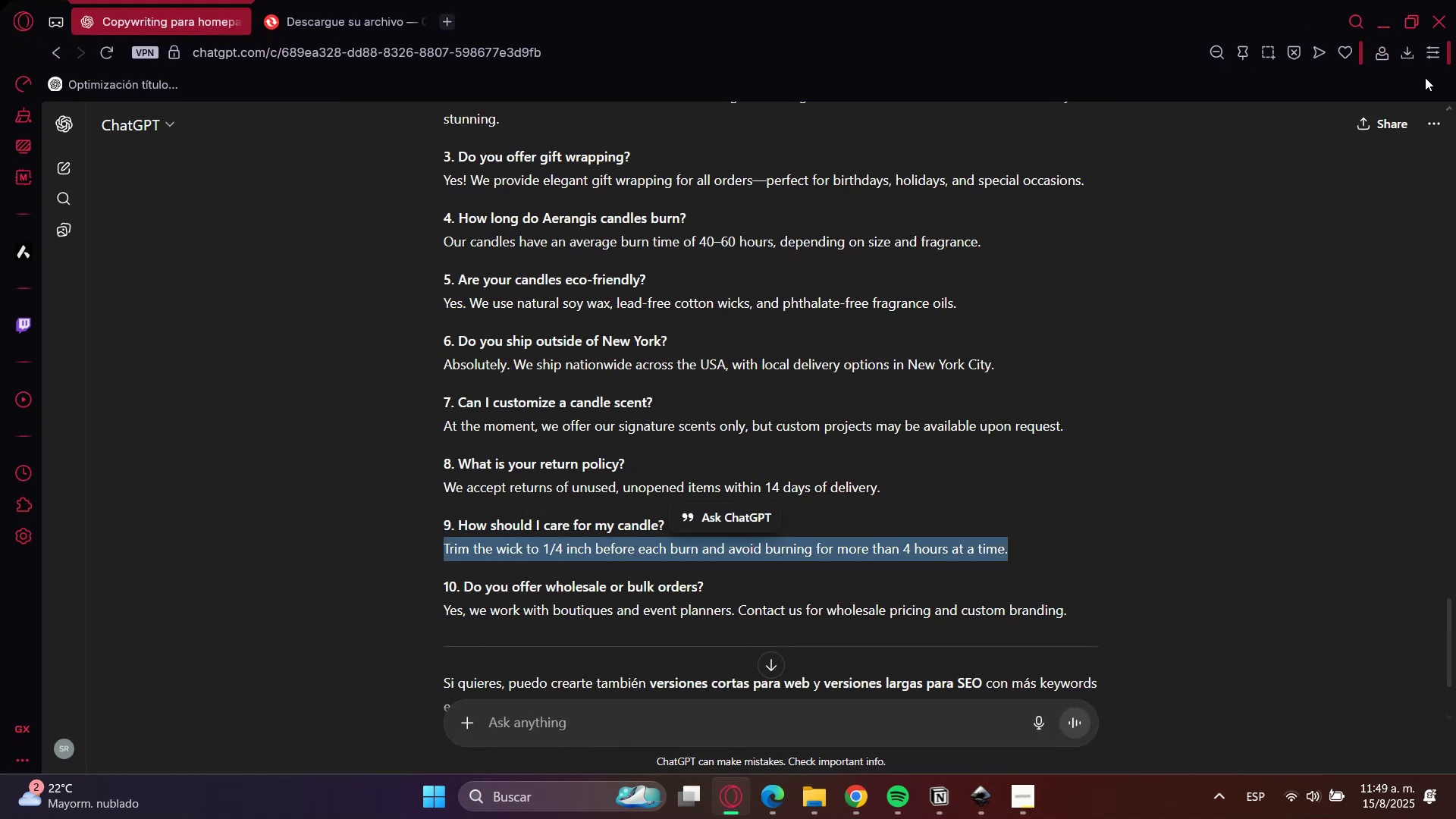 
key(Control+C)
 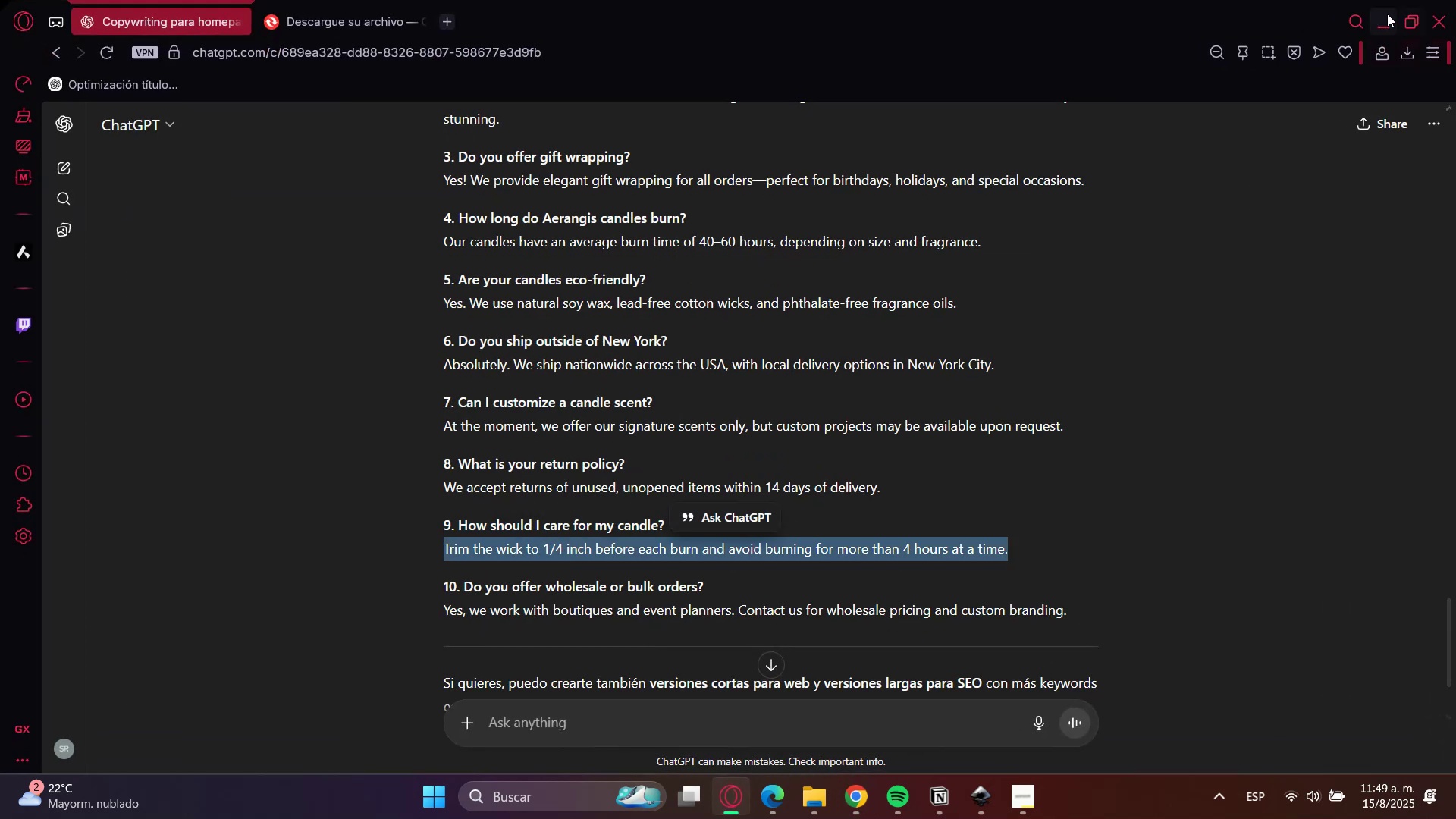 
left_click([1387, 14])
 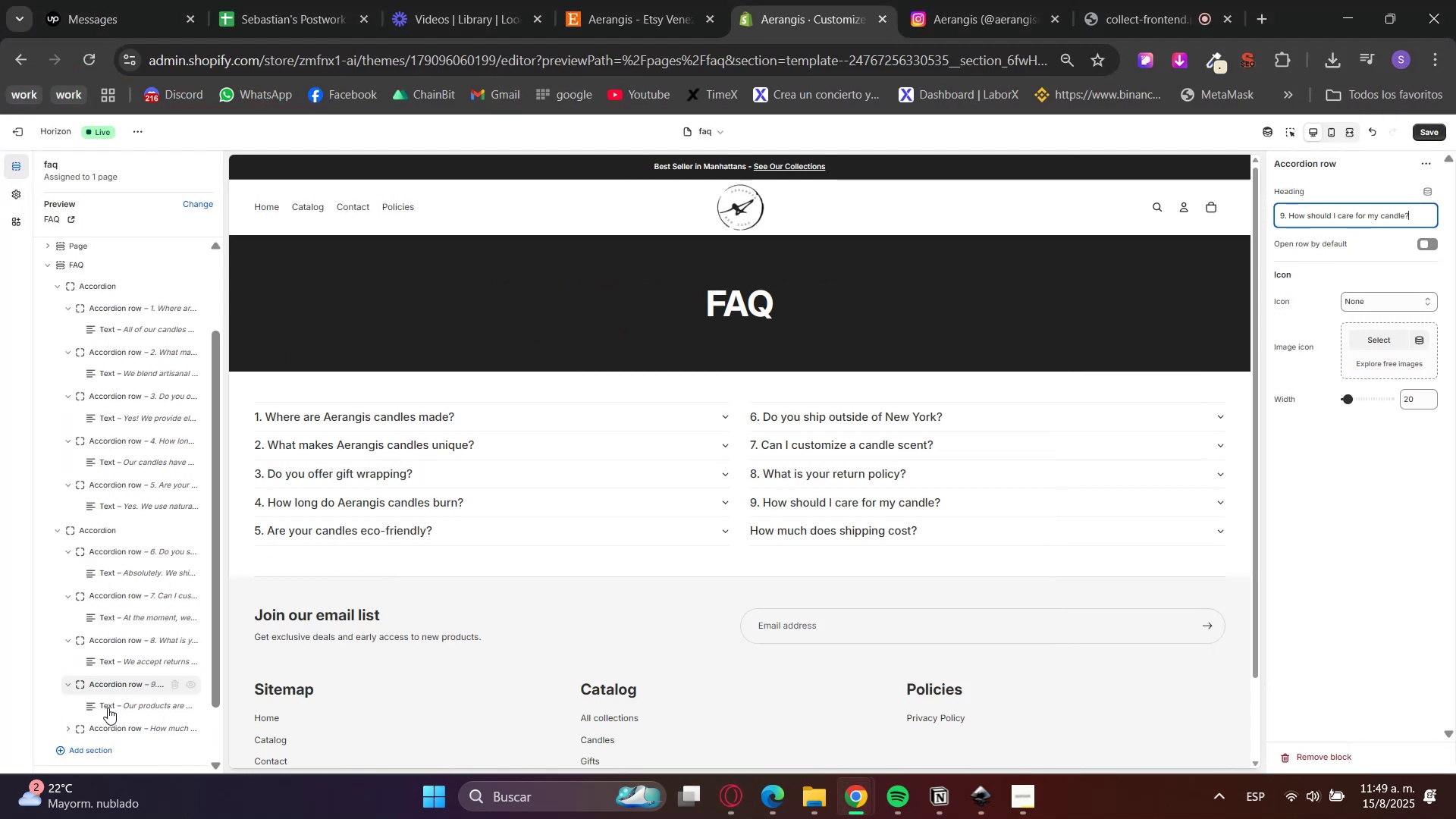 
left_click([127, 711])
 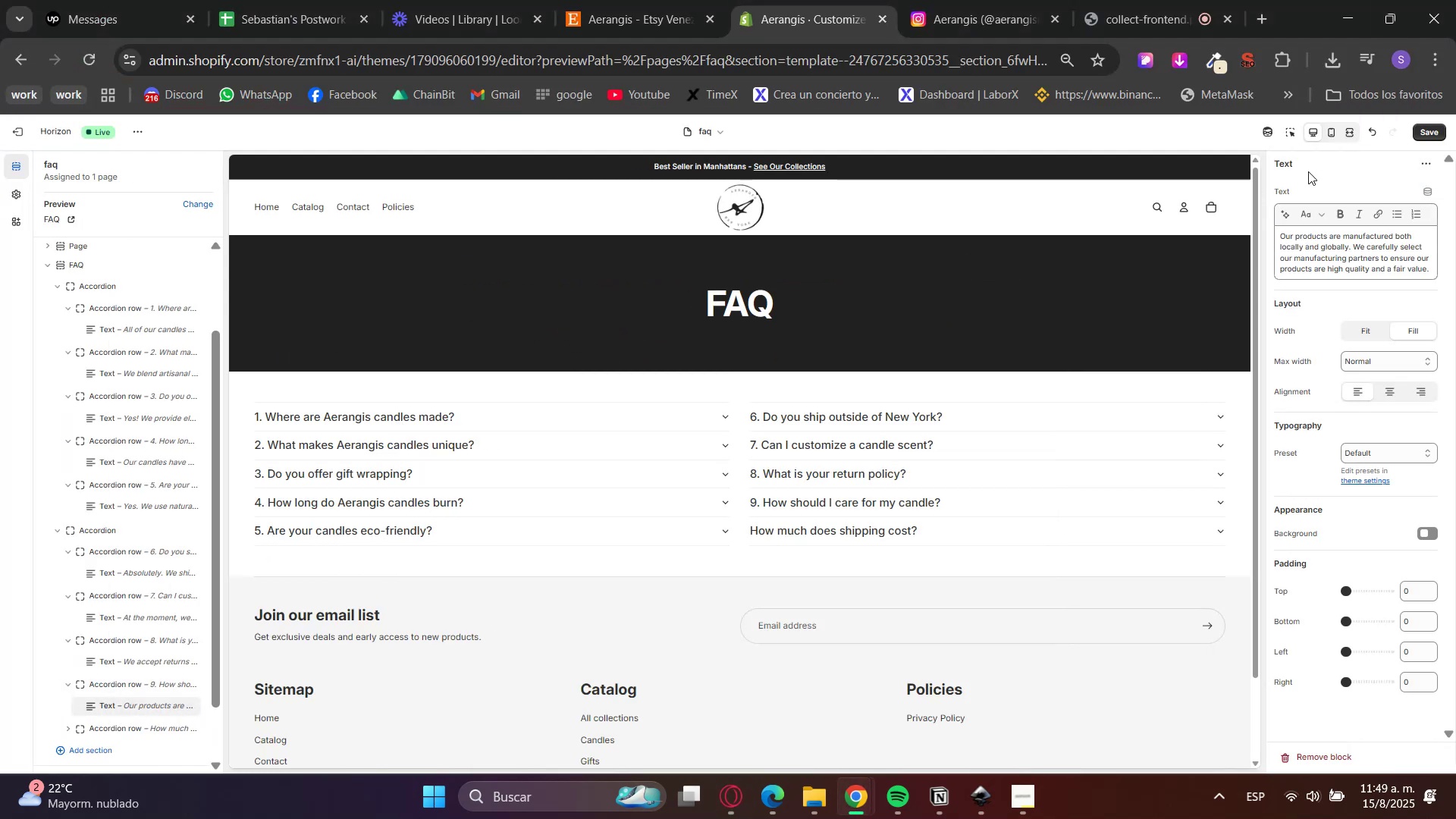 
double_click([1322, 241])
 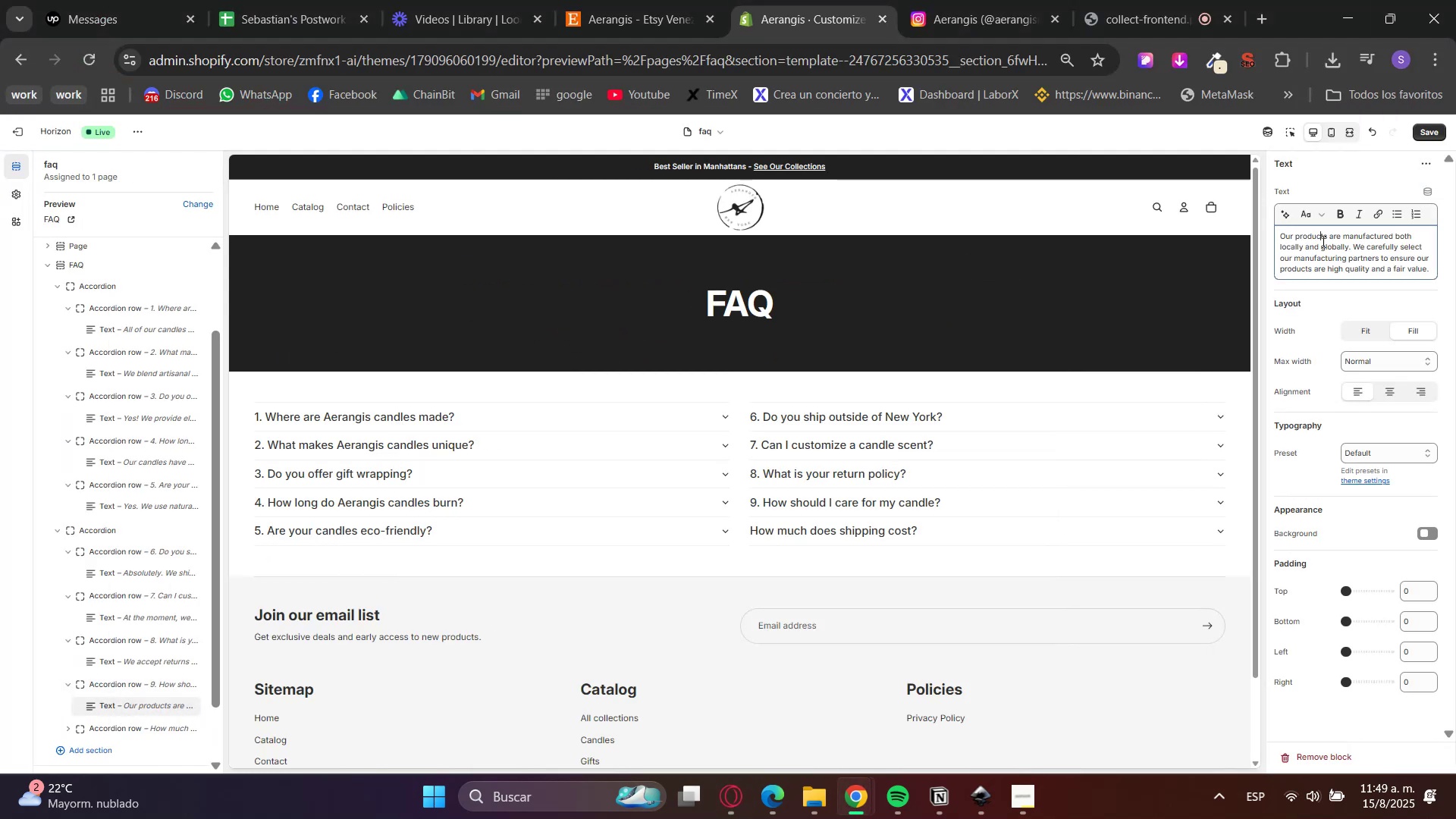 
triple_click([1322, 241])
 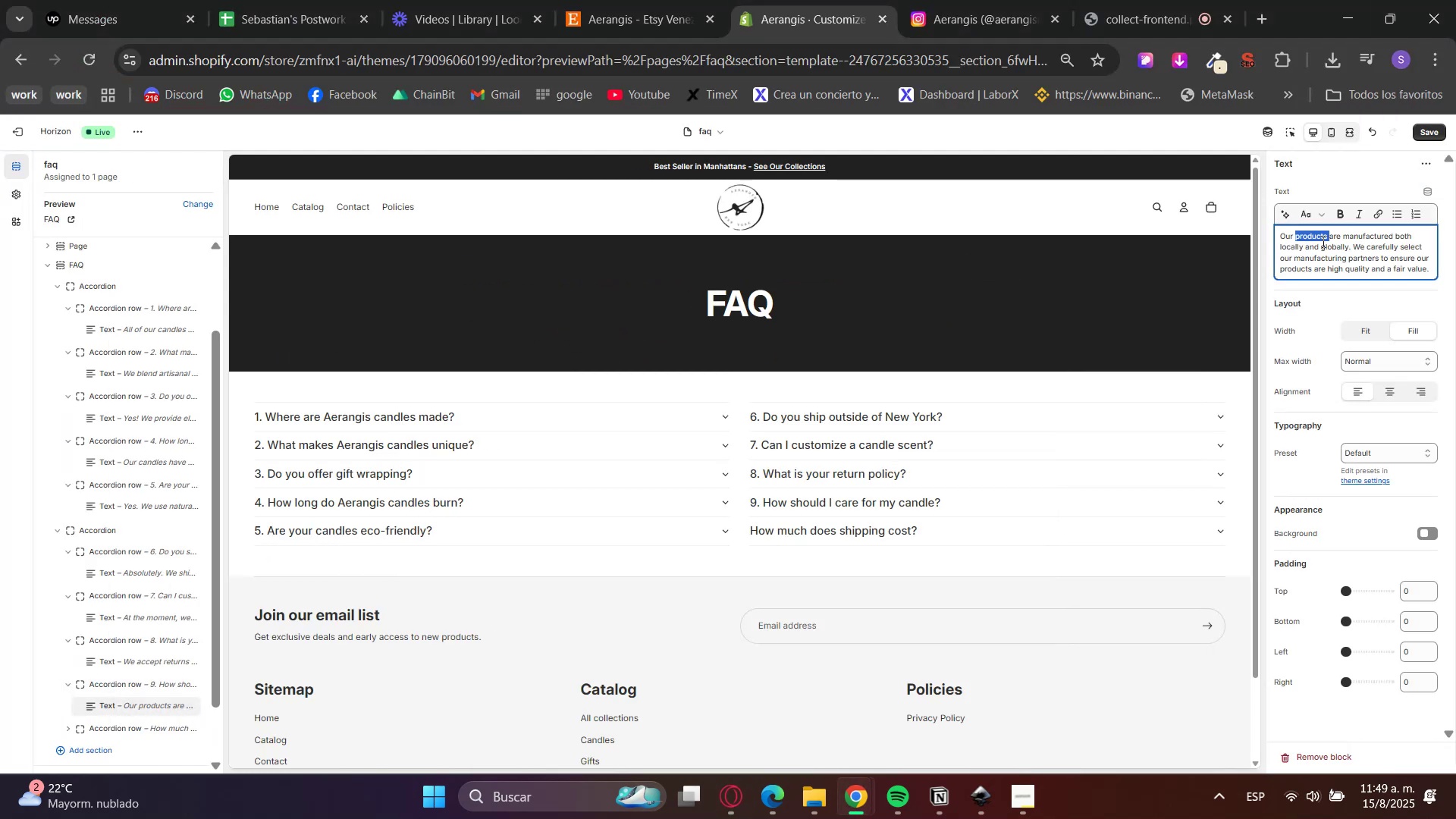 
triple_click([1322, 241])
 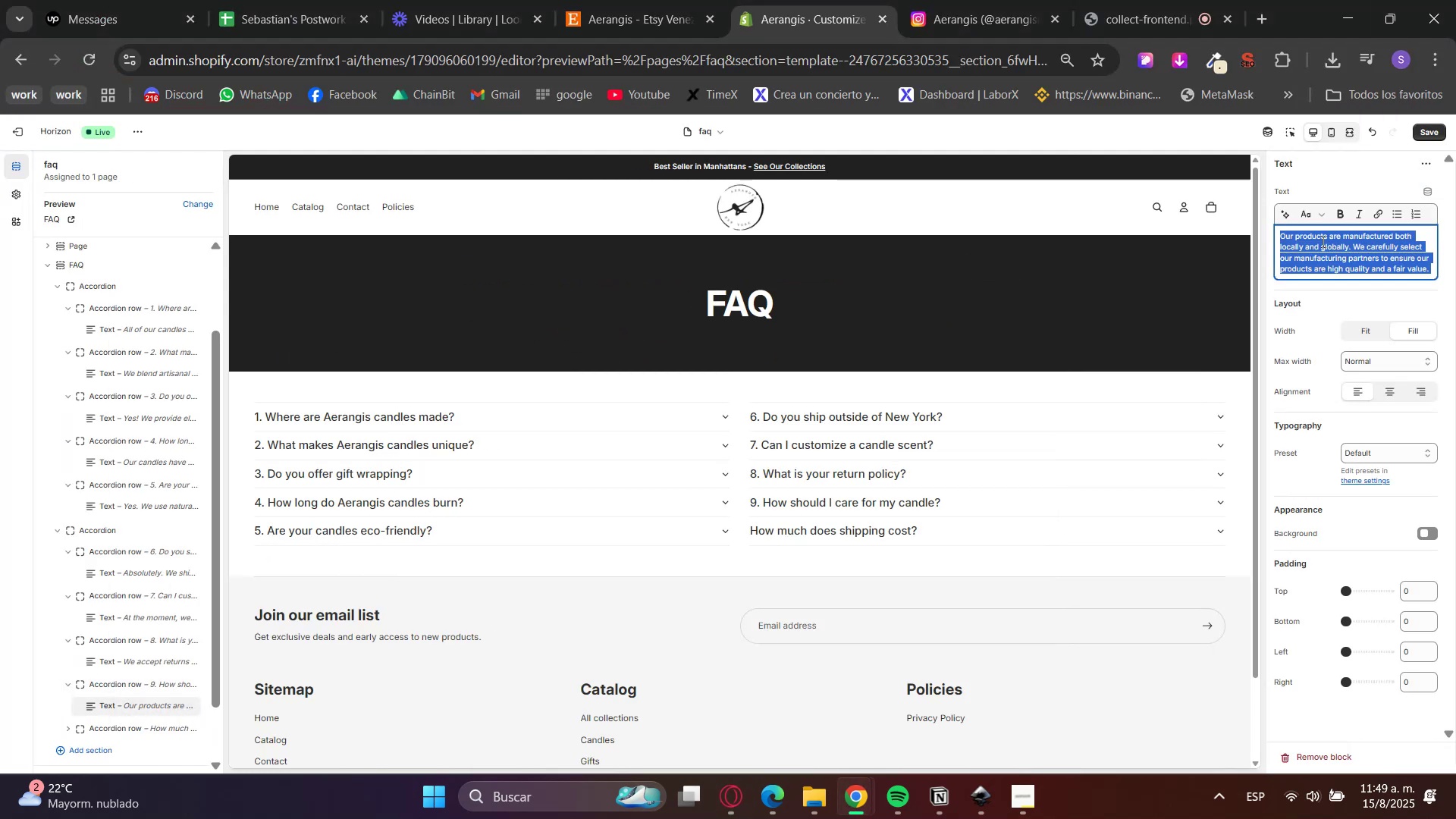 
key(Control+V)
 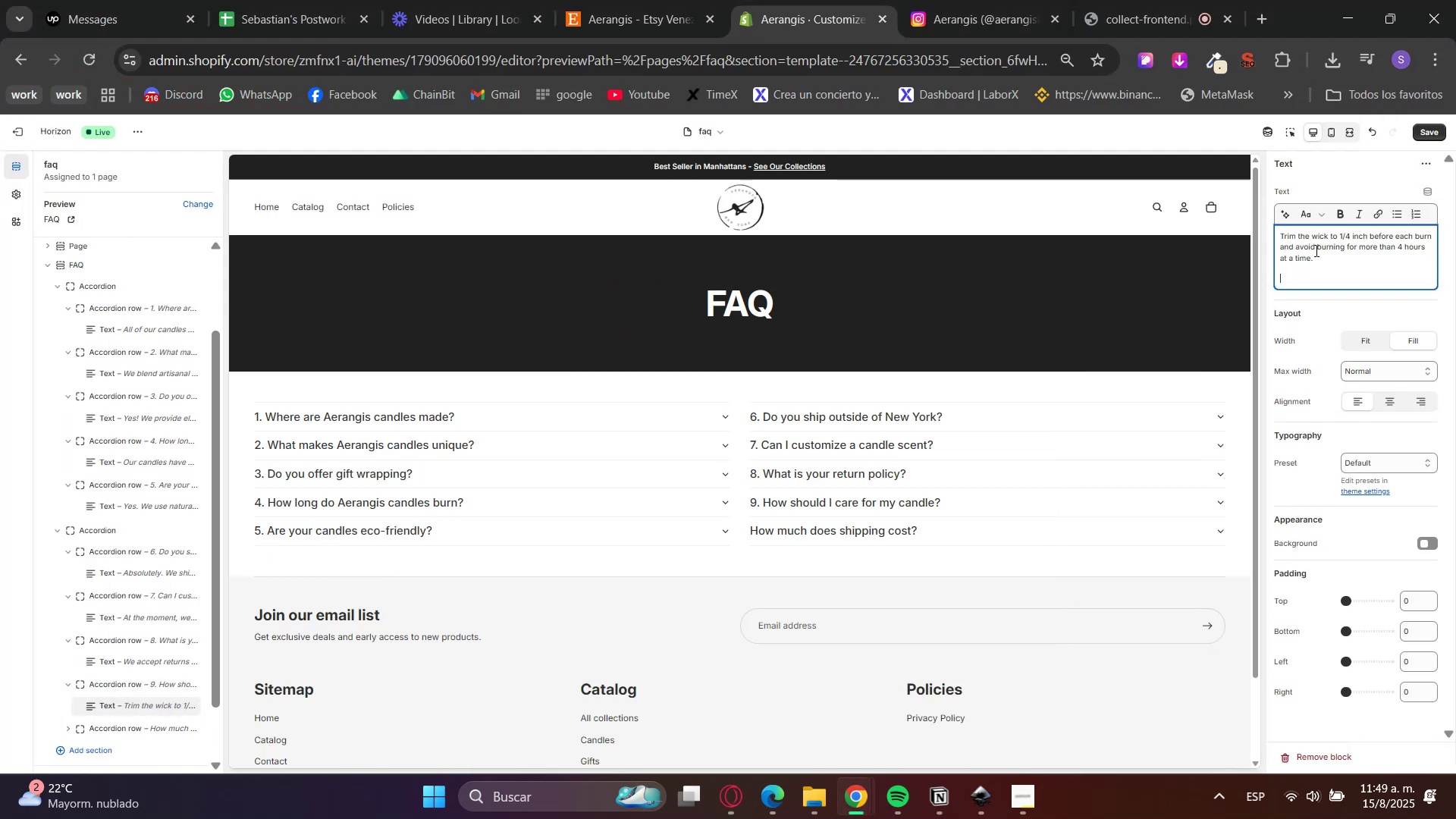 
key(Backspace)
 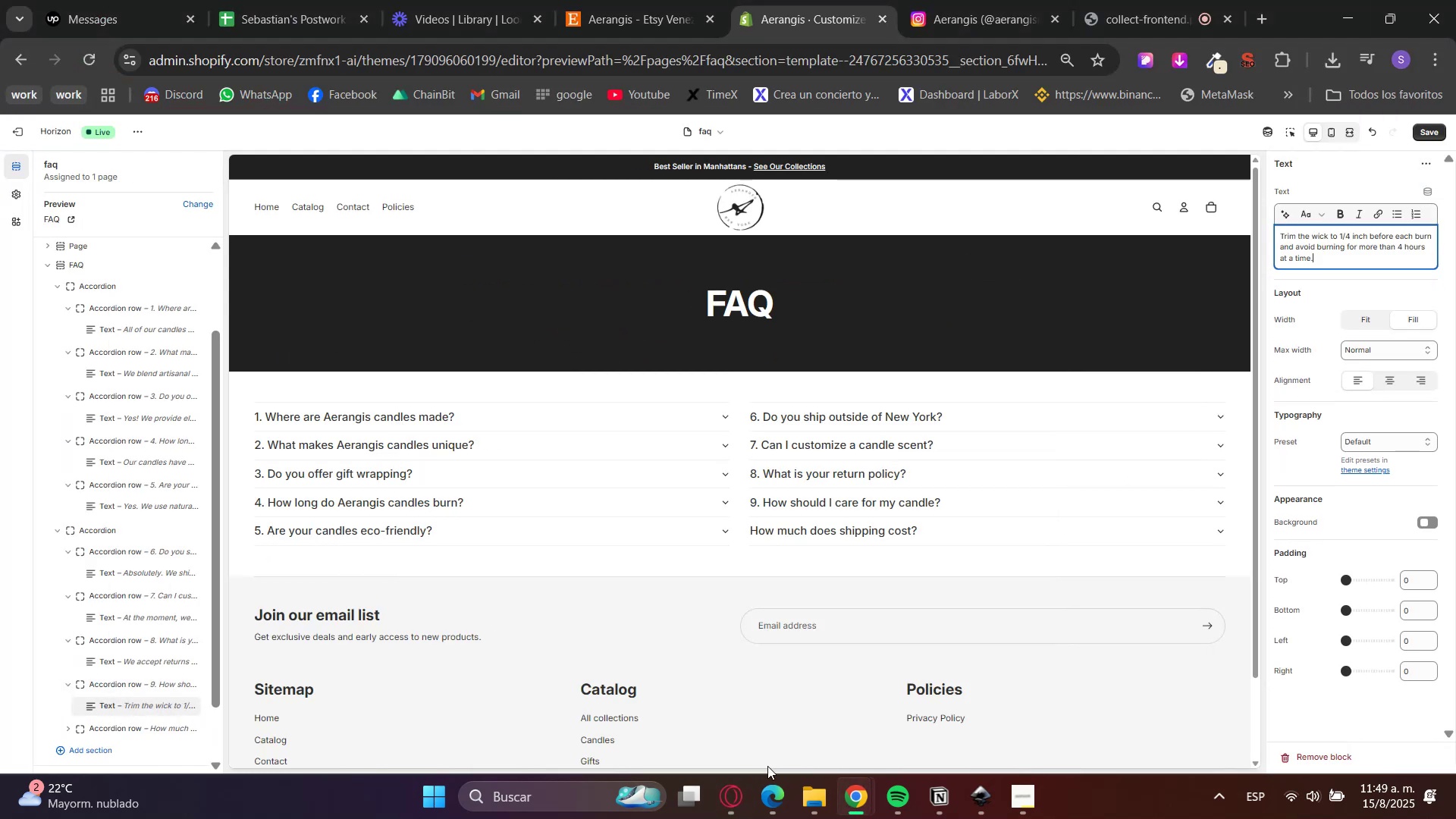 
left_click([723, 799])
 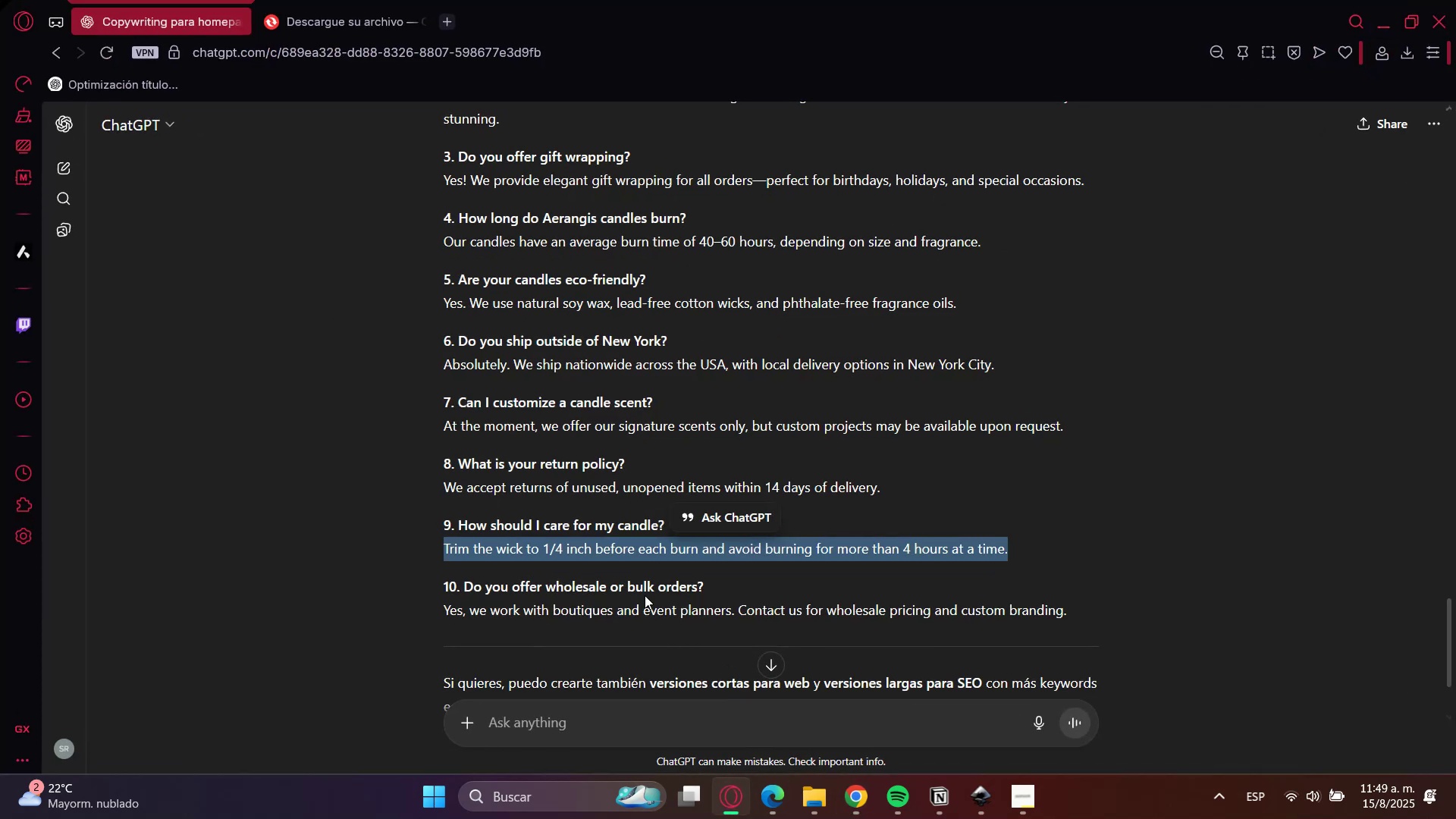 
double_click([645, 595])
 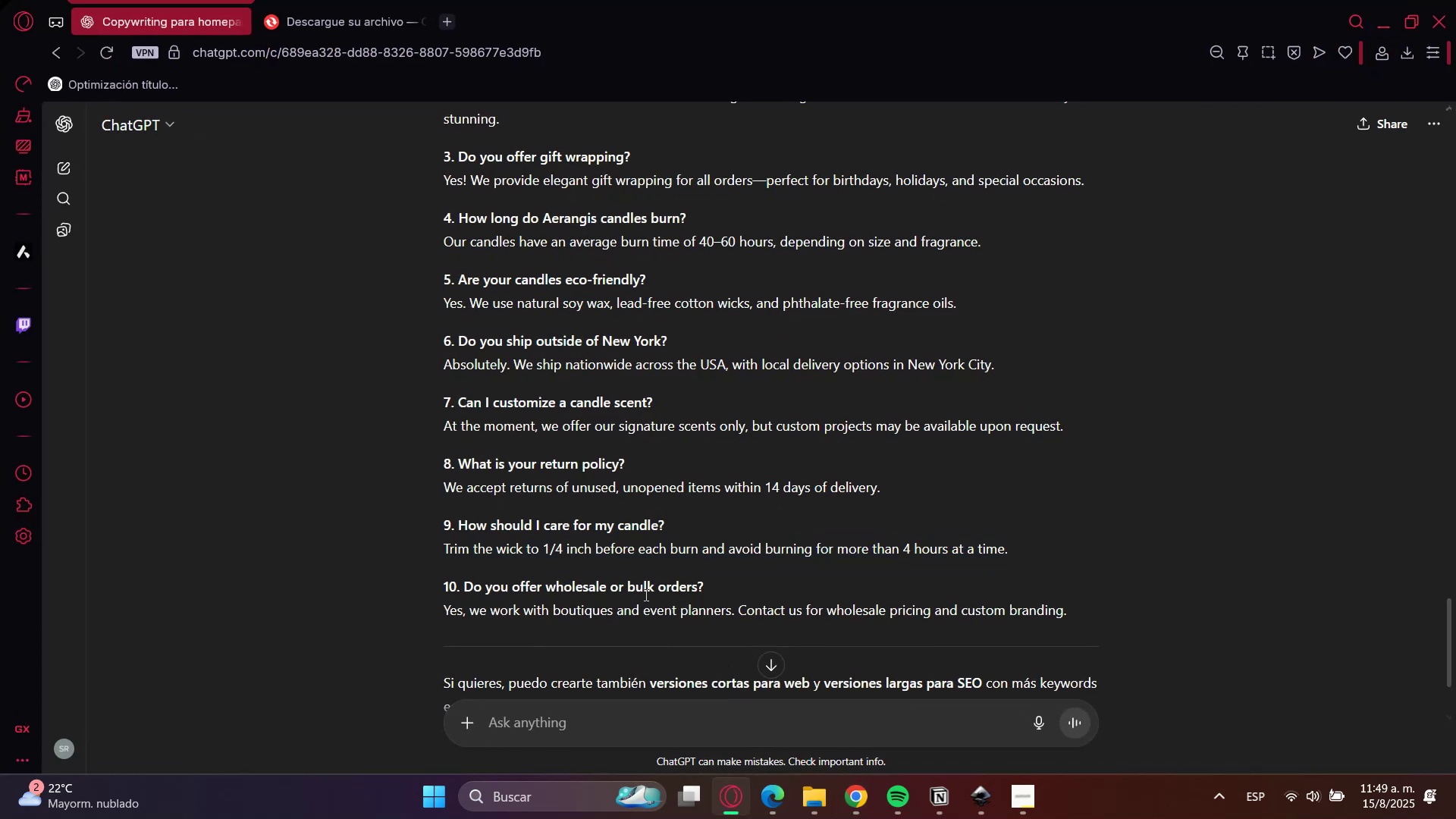 
triple_click([645, 595])
 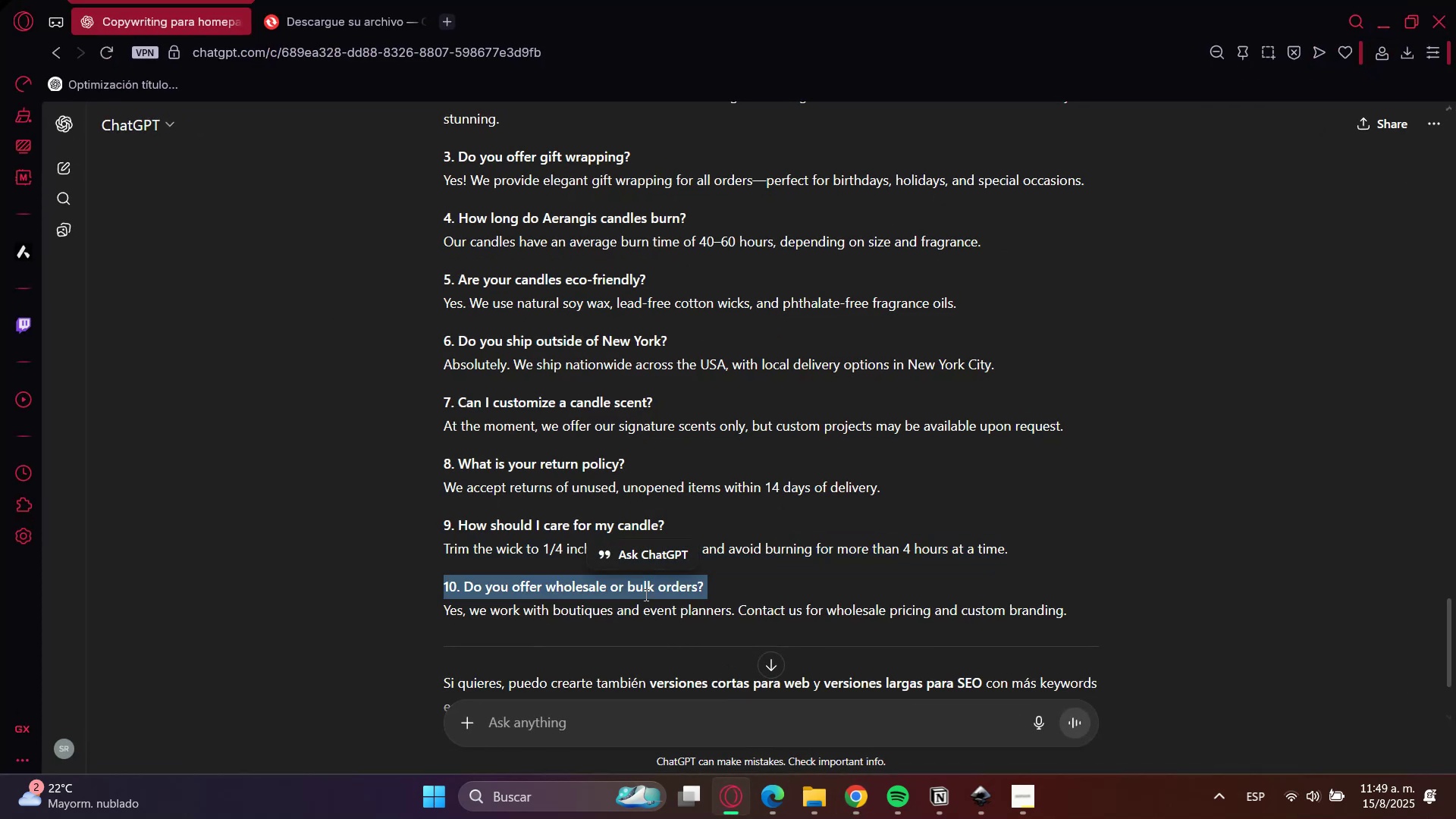 
key(Control+C)
 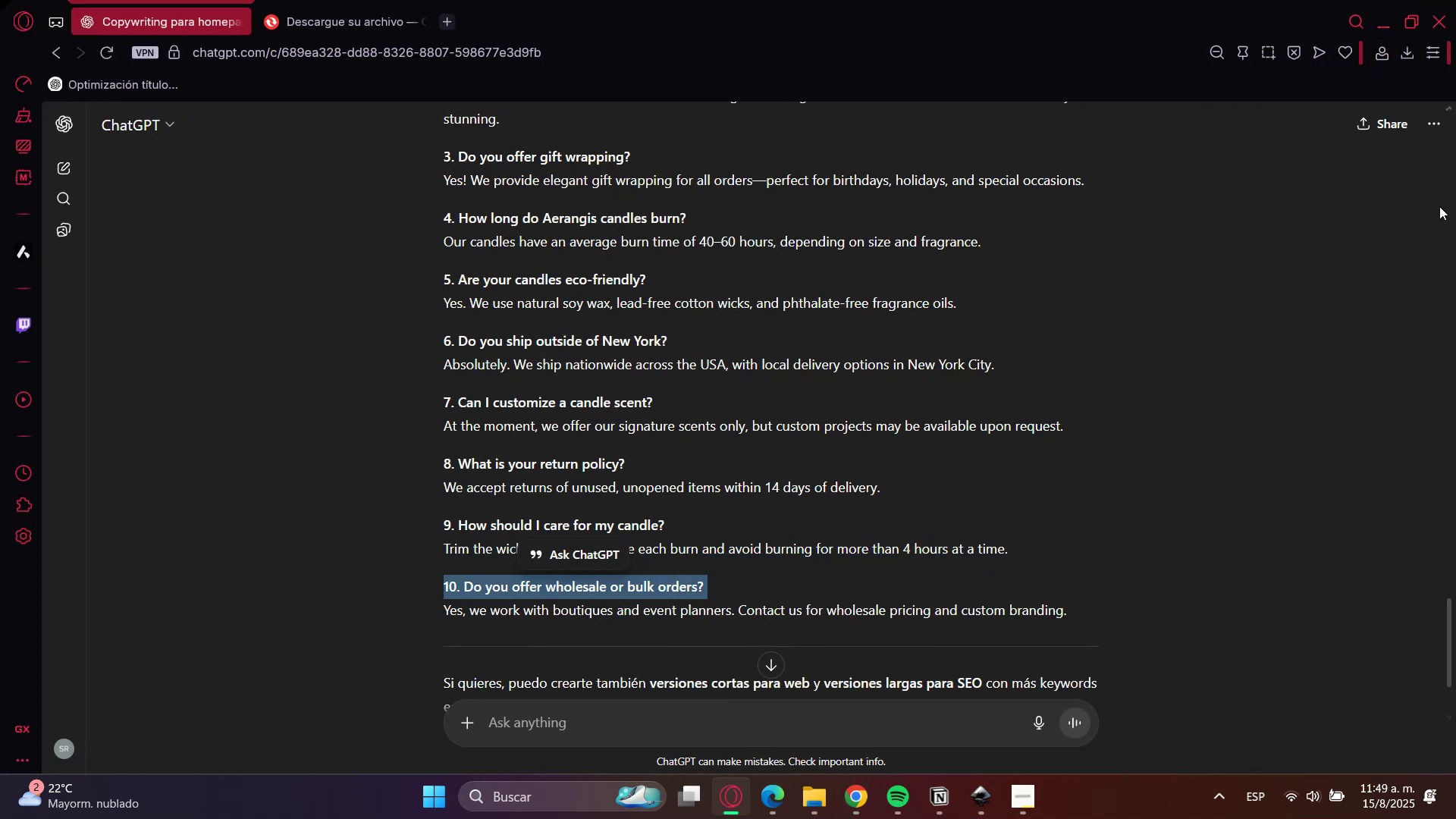 
key(Control+C)
 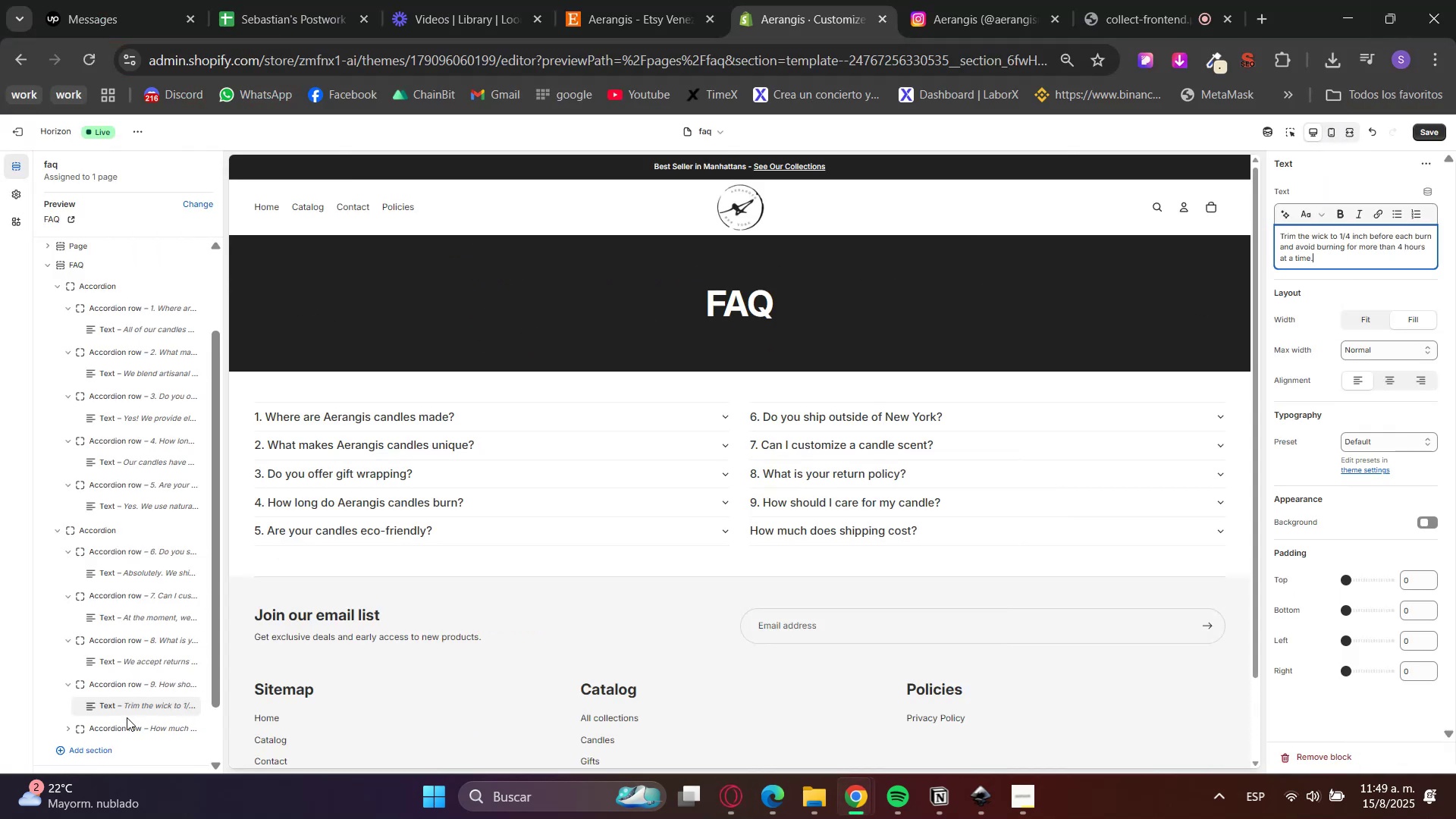 
left_click([123, 733])
 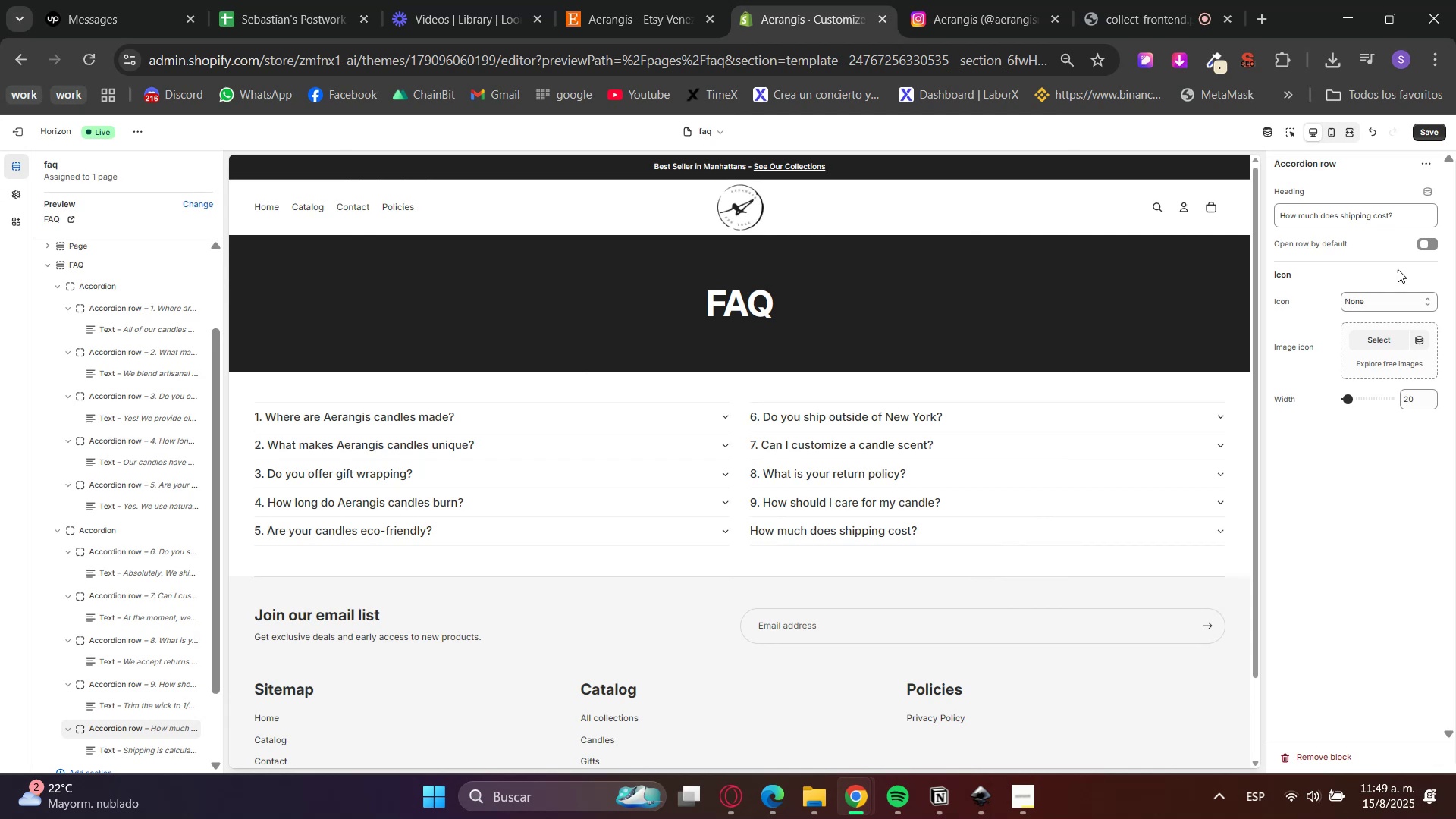 
left_click_drag(start_coordinate=[1415, 227], to_coordinate=[1059, 249])
 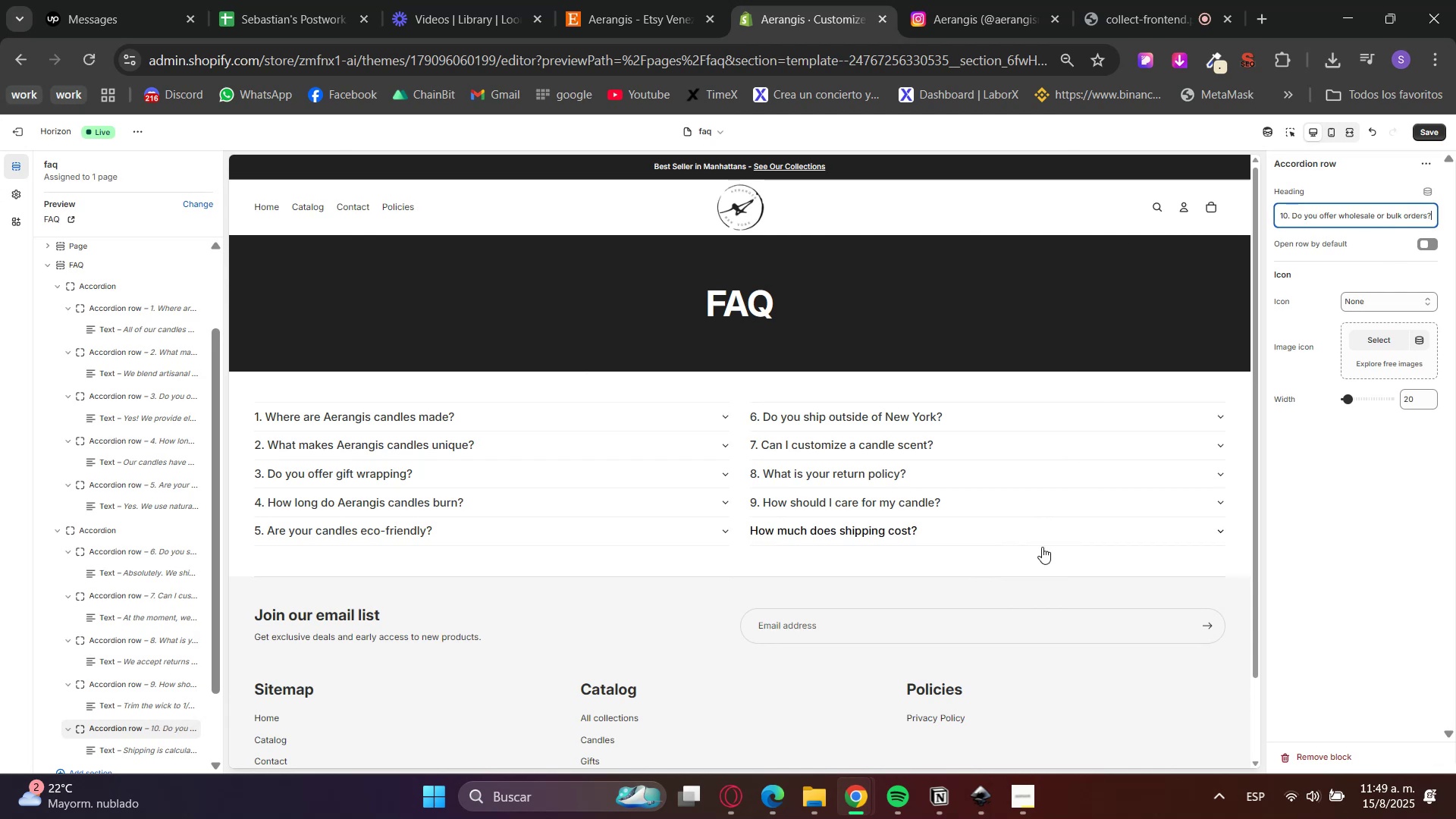 
key(Control+V)
 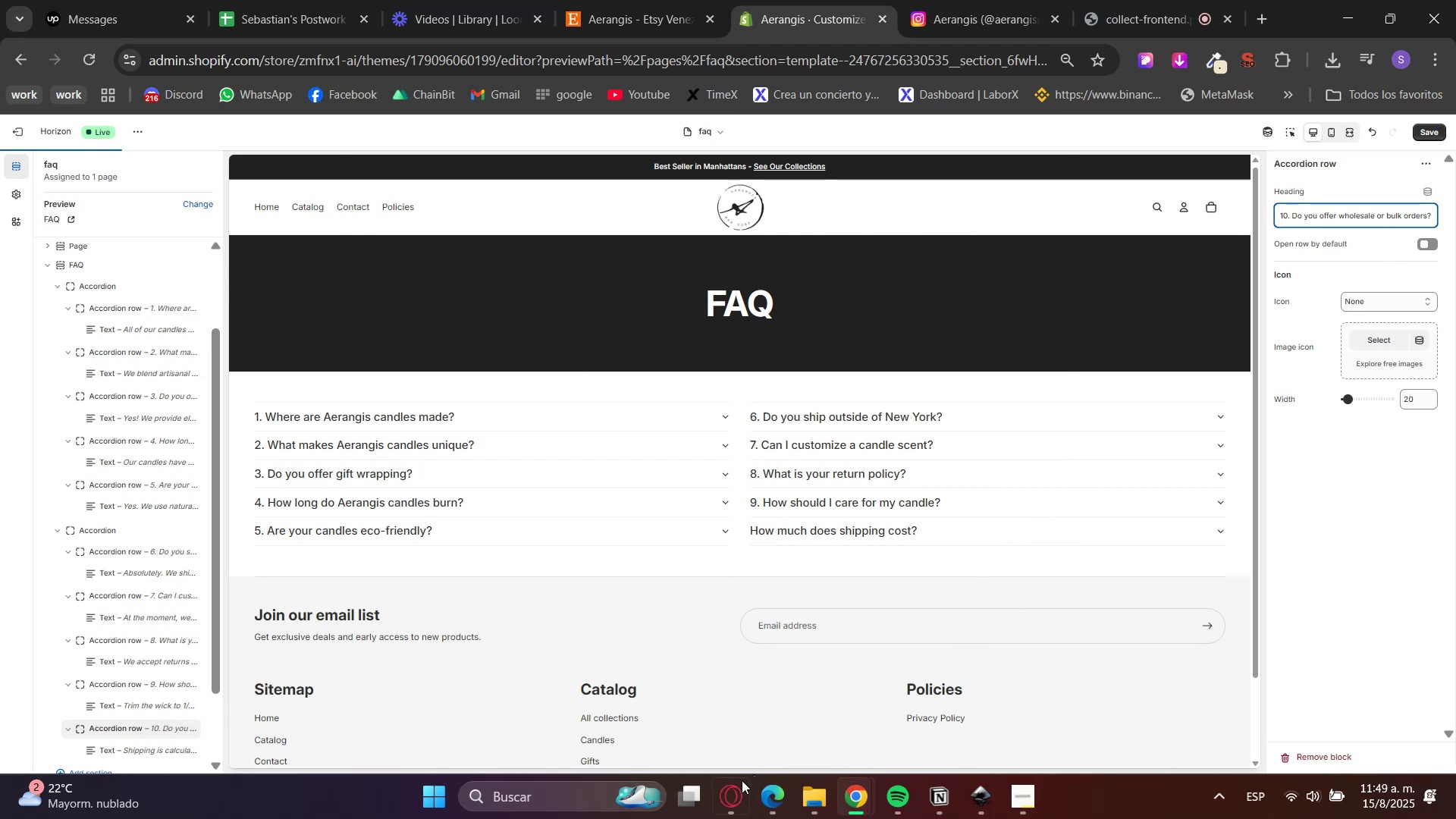 
left_click([708, 795])
 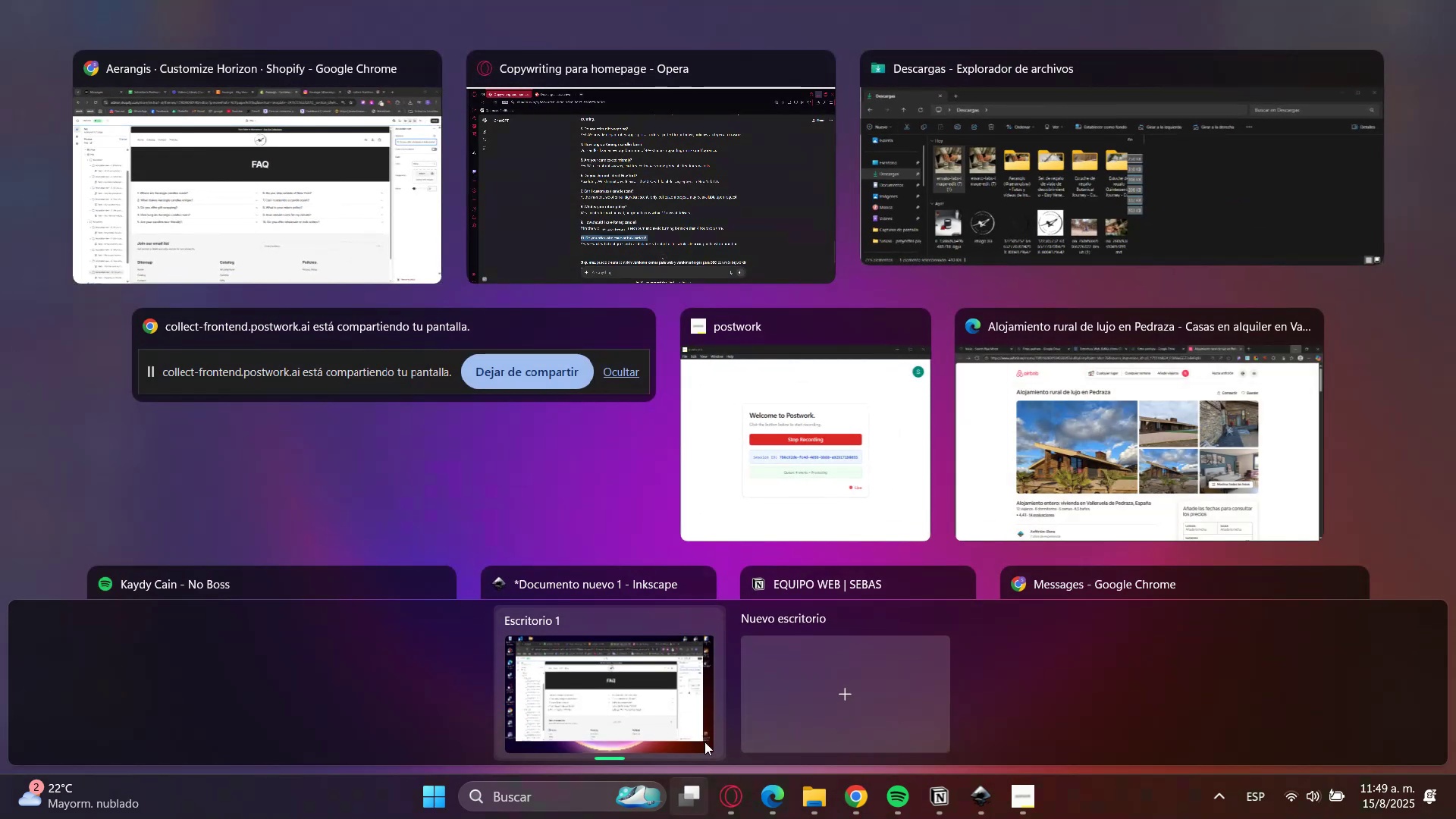 
left_click([732, 811])
 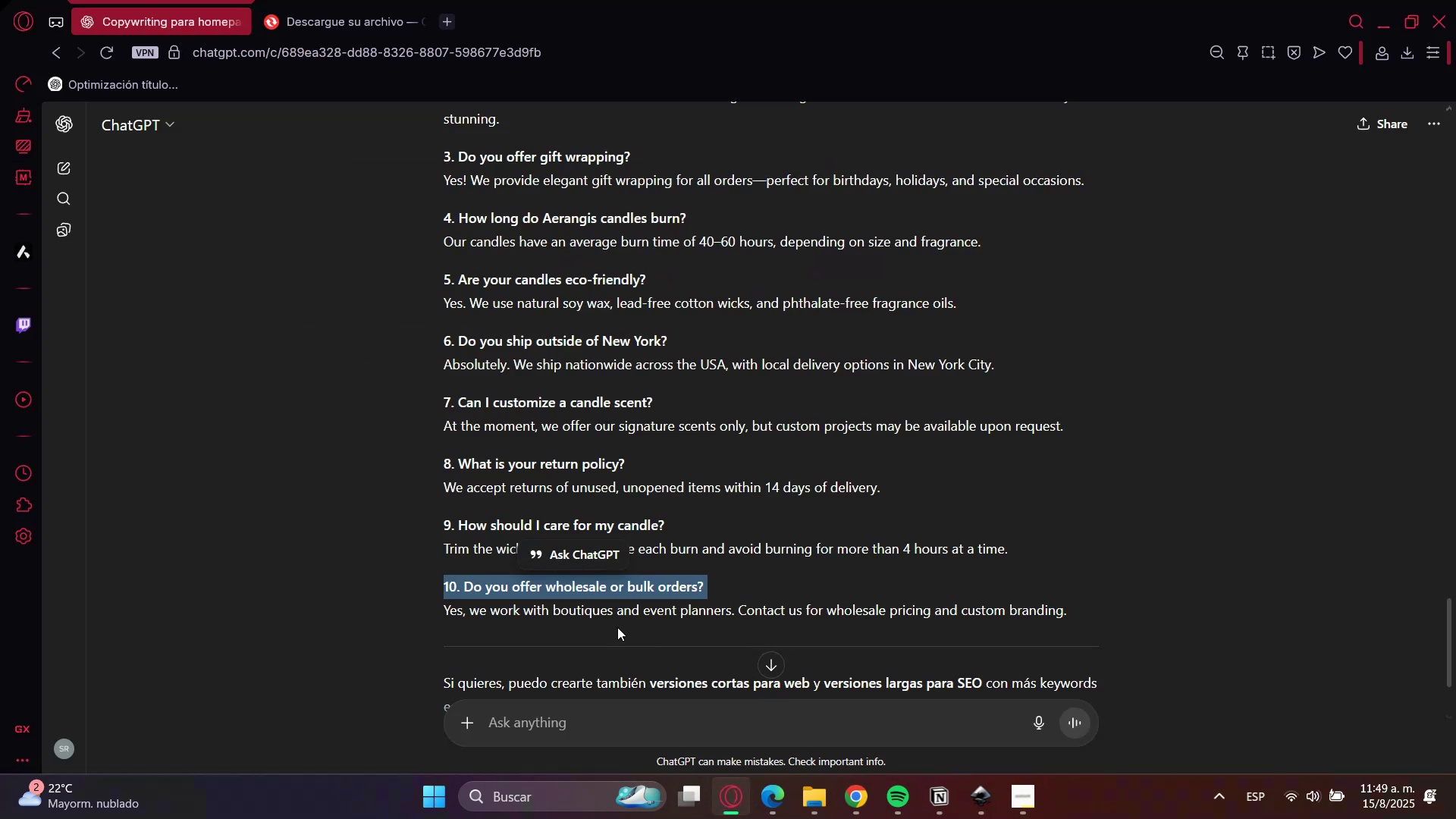 
double_click([584, 598])
 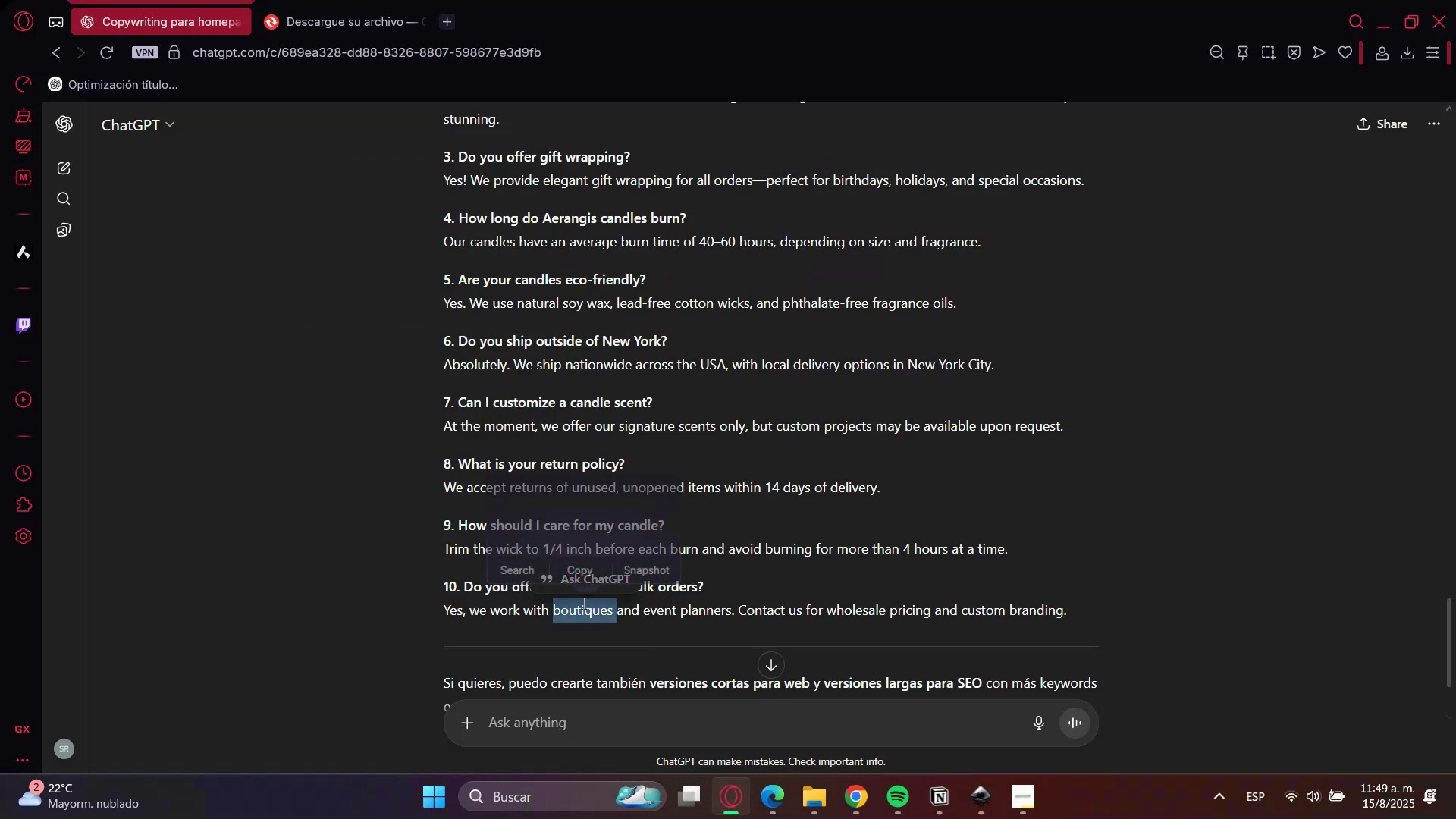 
triple_click([582, 610])
 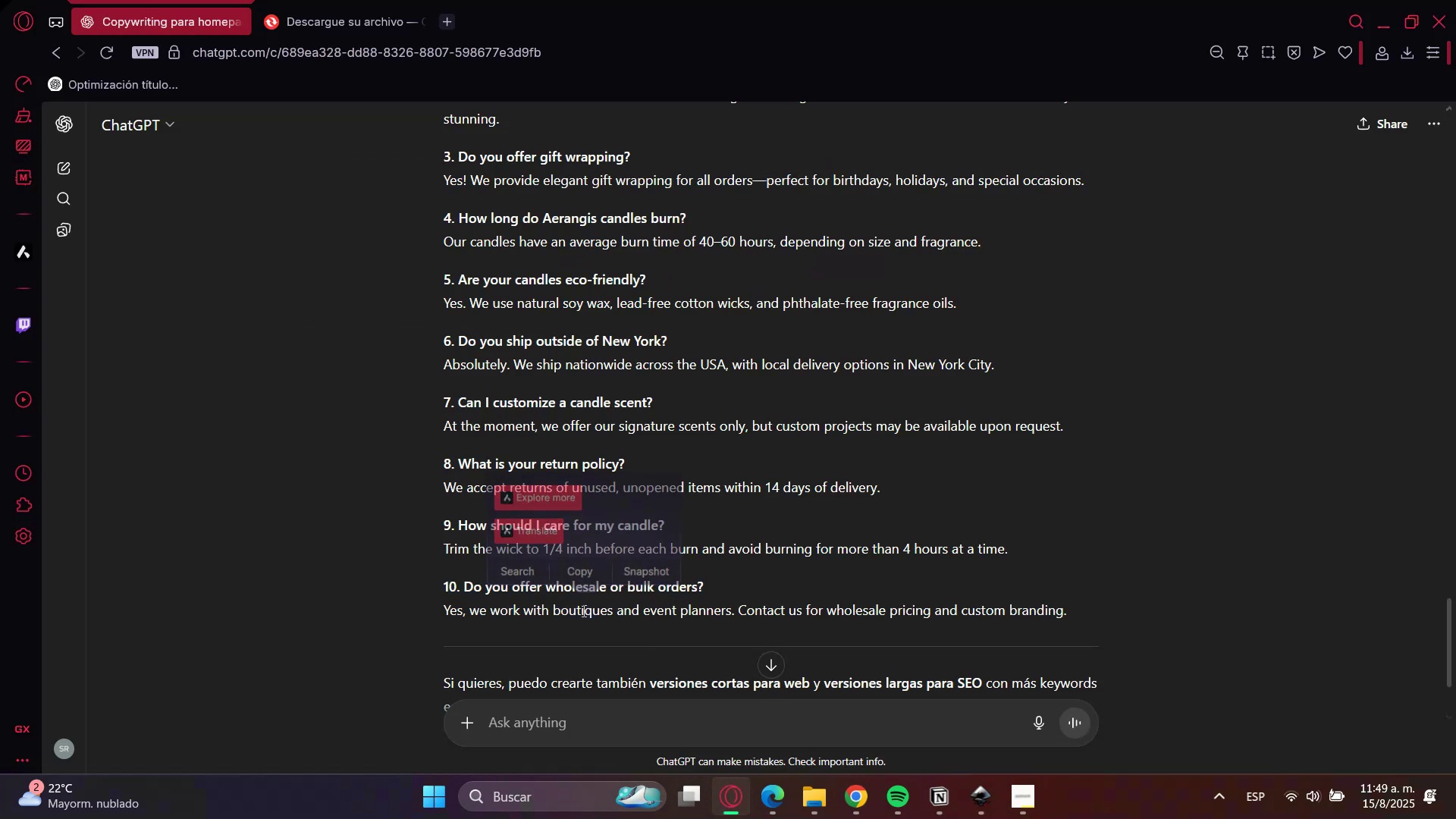 
triple_click([582, 610])
 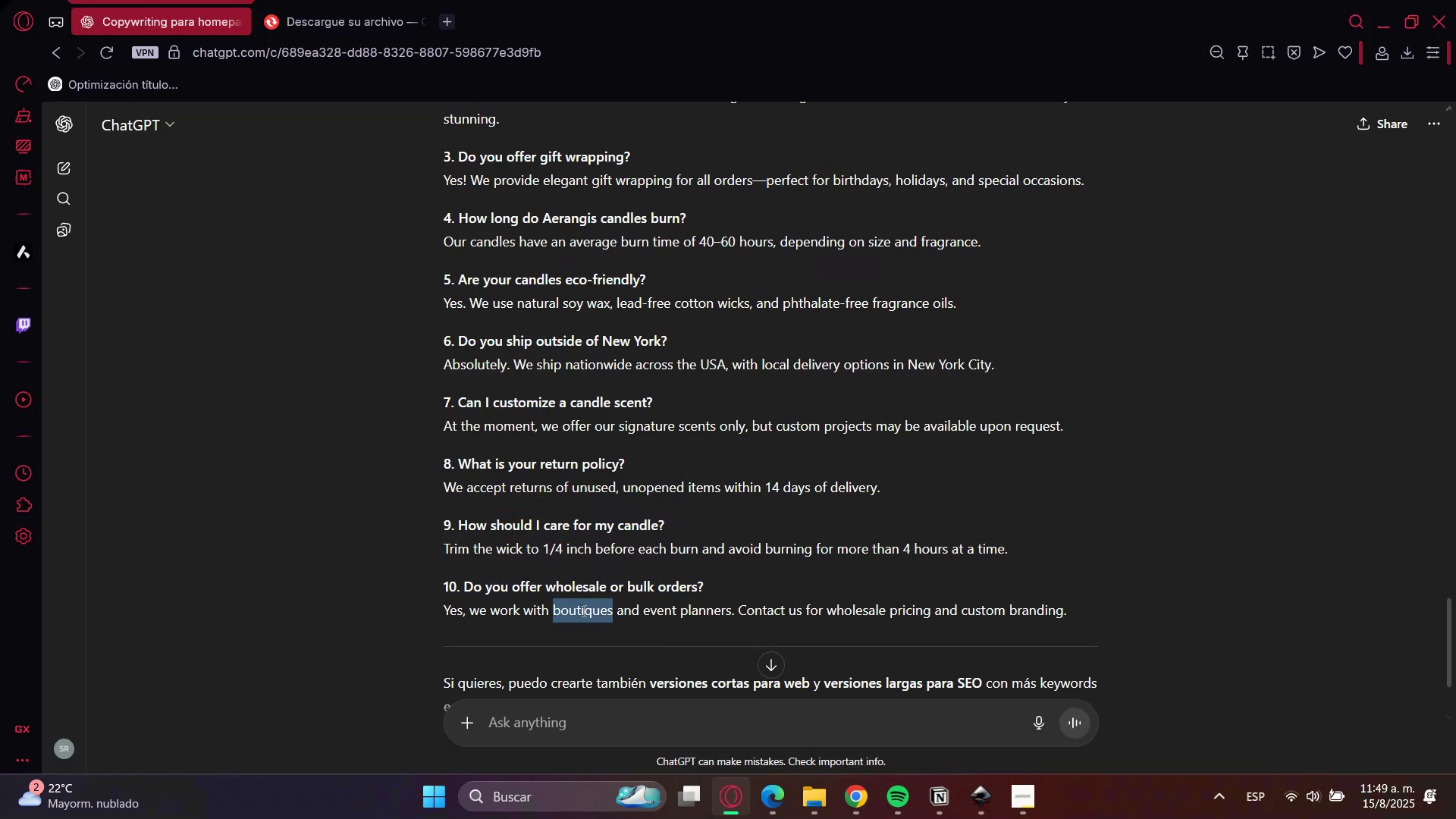 
triple_click([582, 610])
 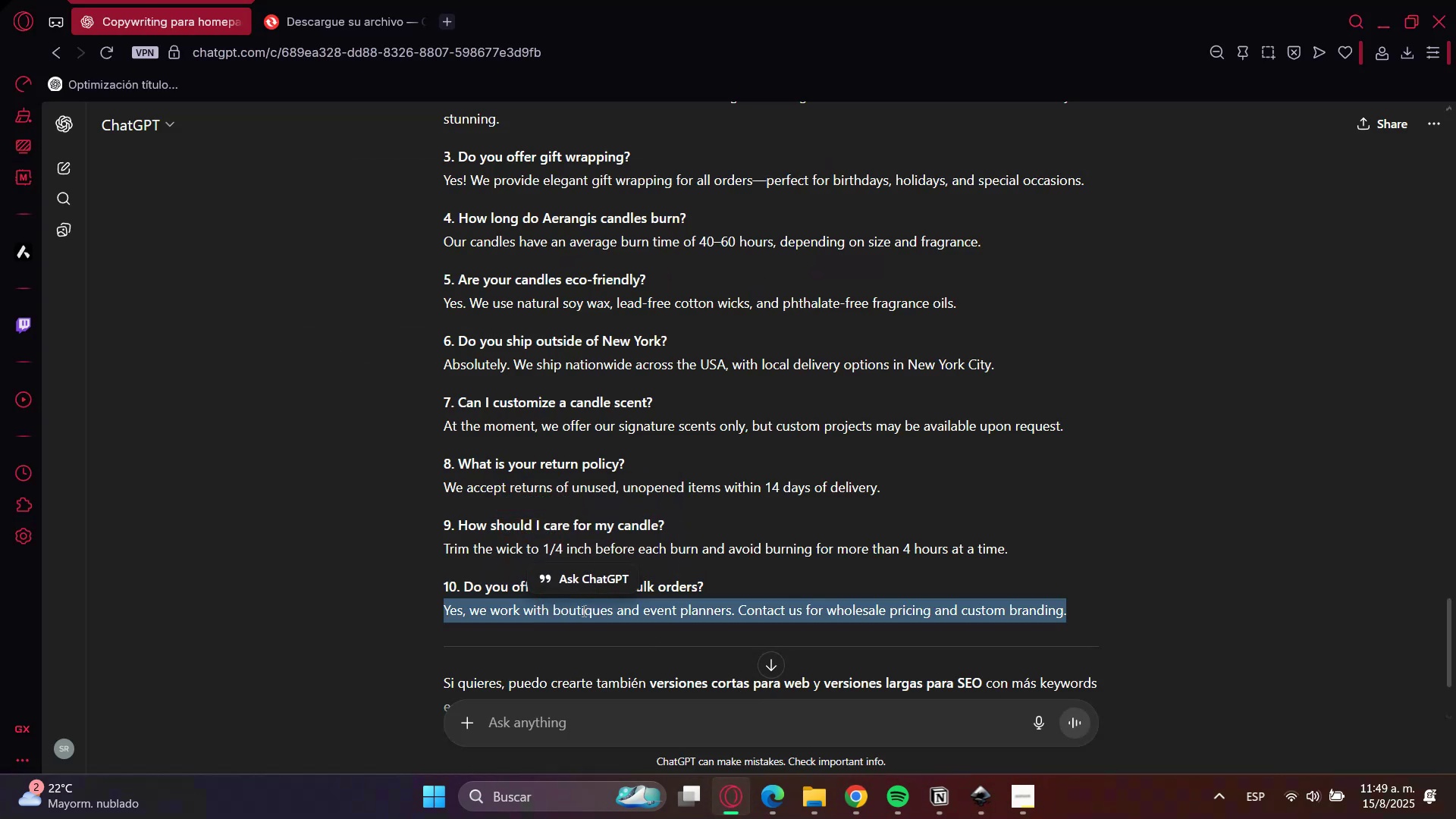 
key(Control+C)
 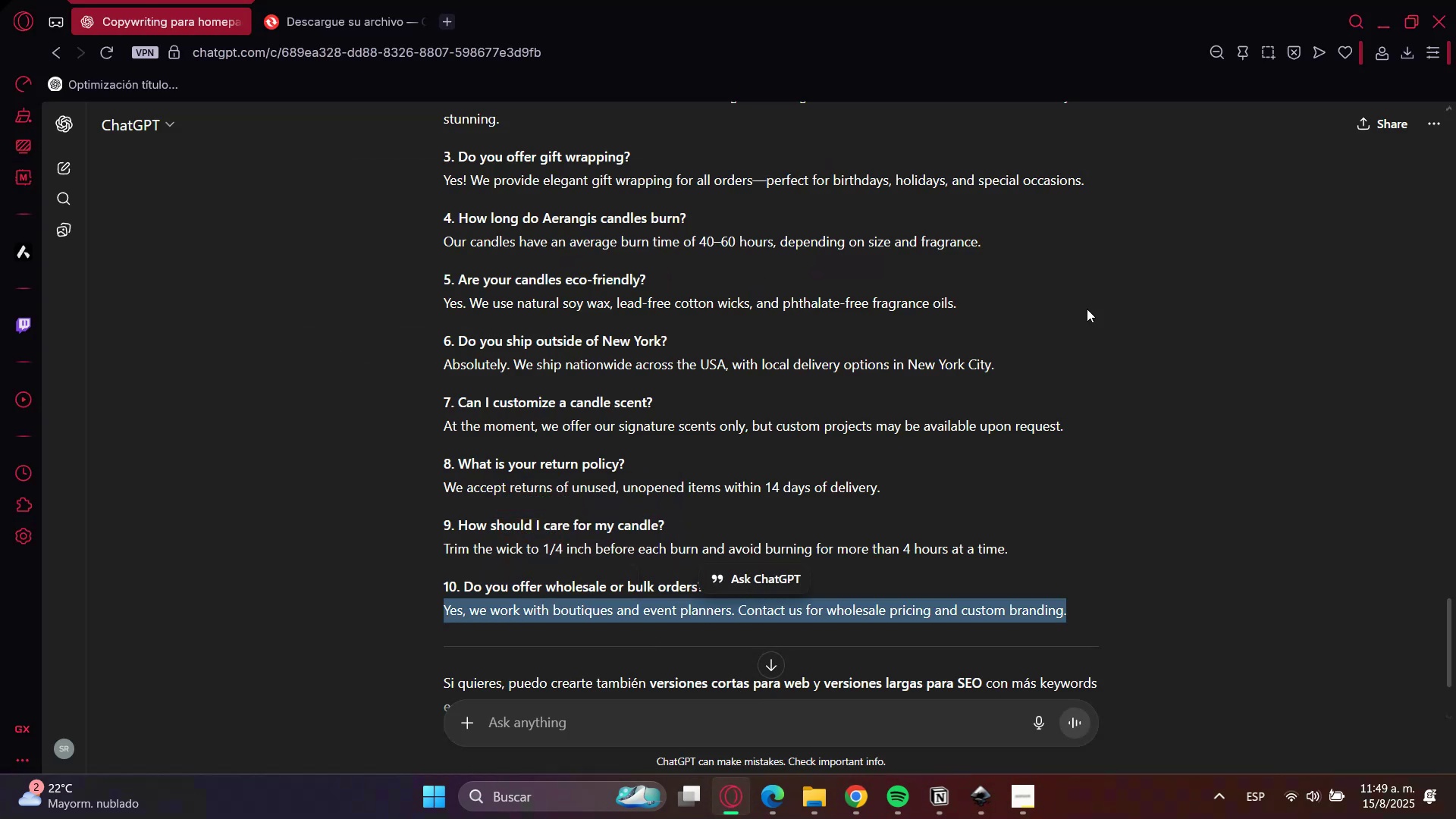 
key(Control+C)
 